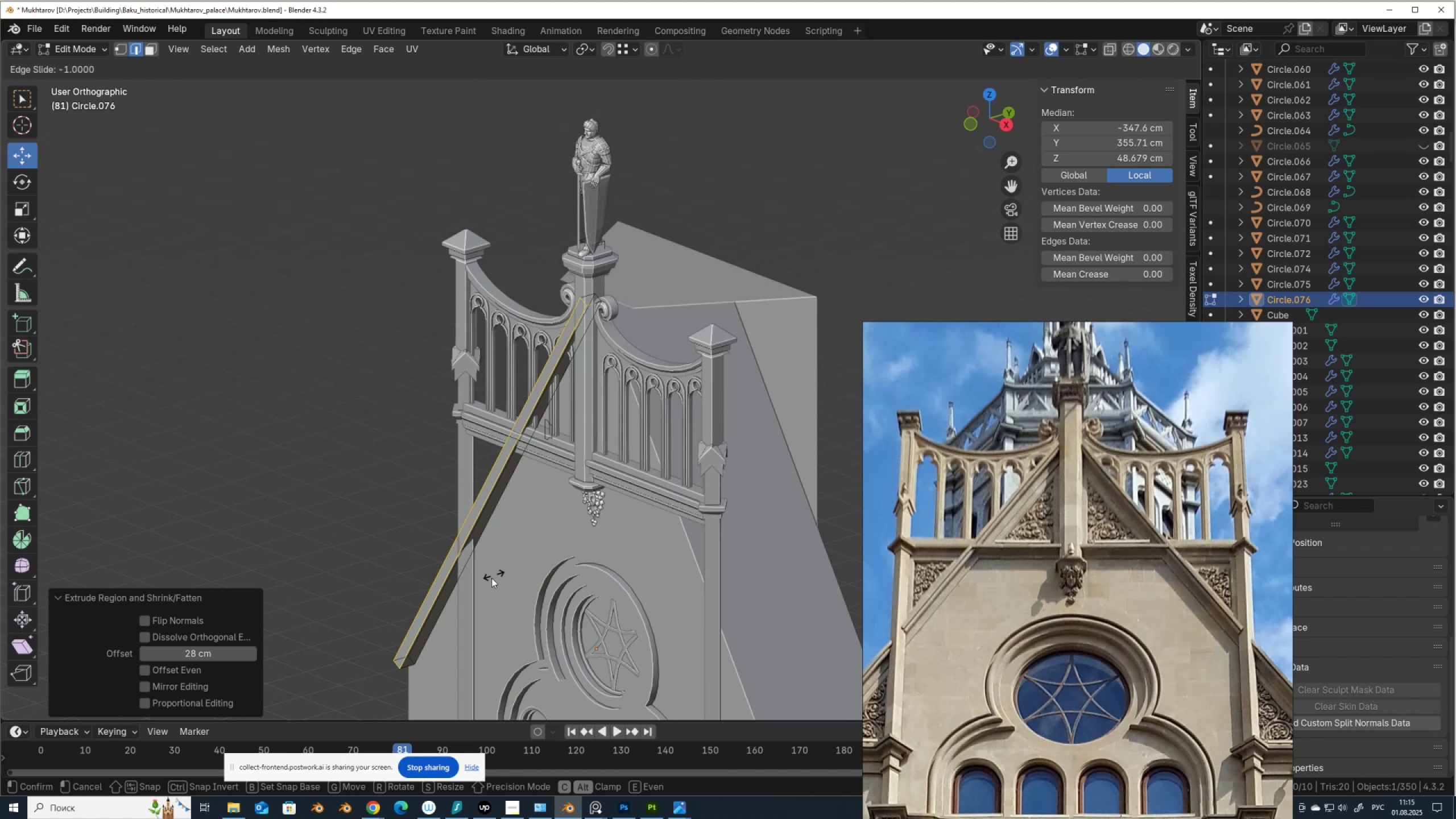 
hold_key(key=ControlLeft, duration=1.47)
 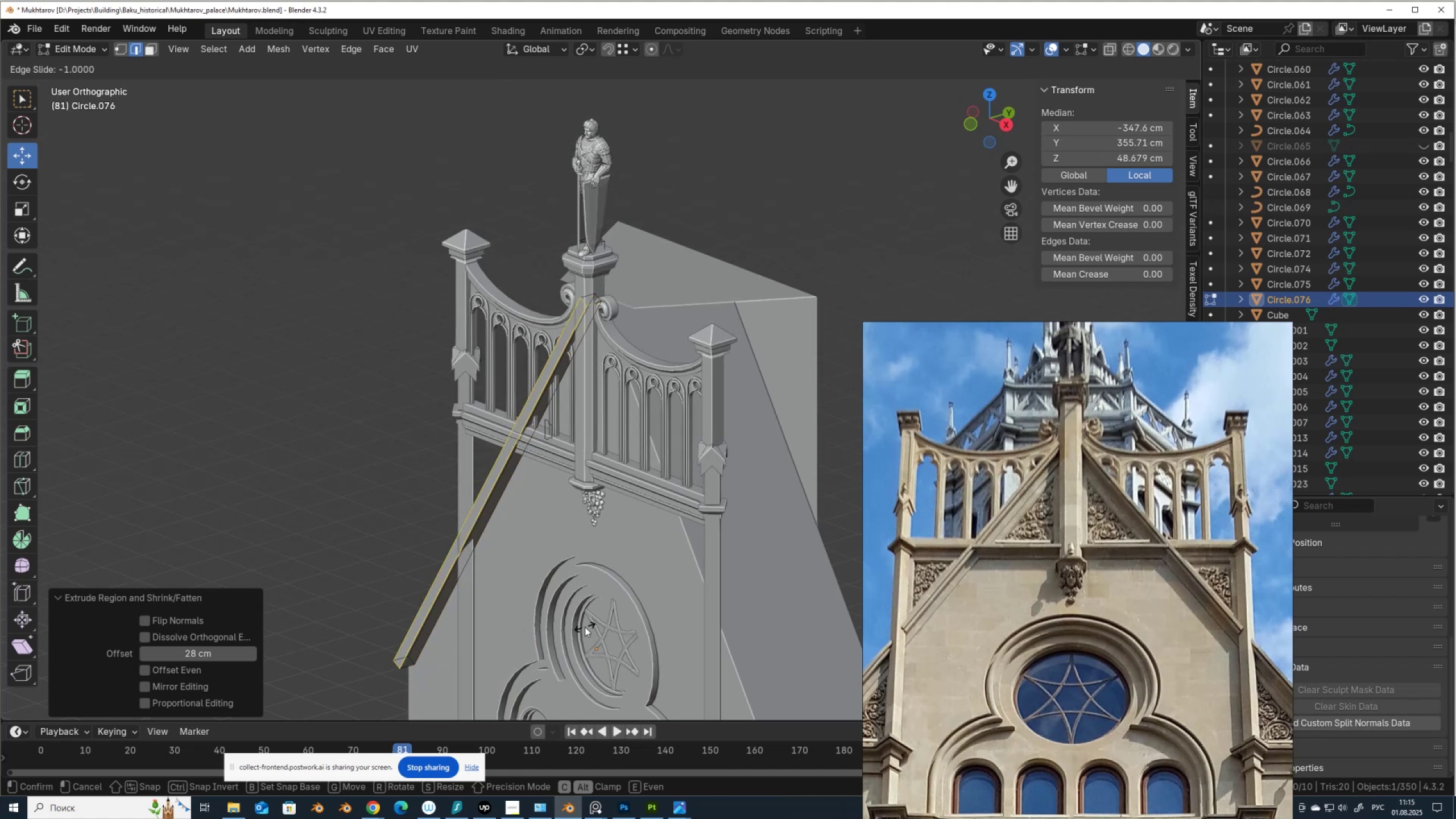 
hold_key(key=ControlLeft, duration=1.49)
 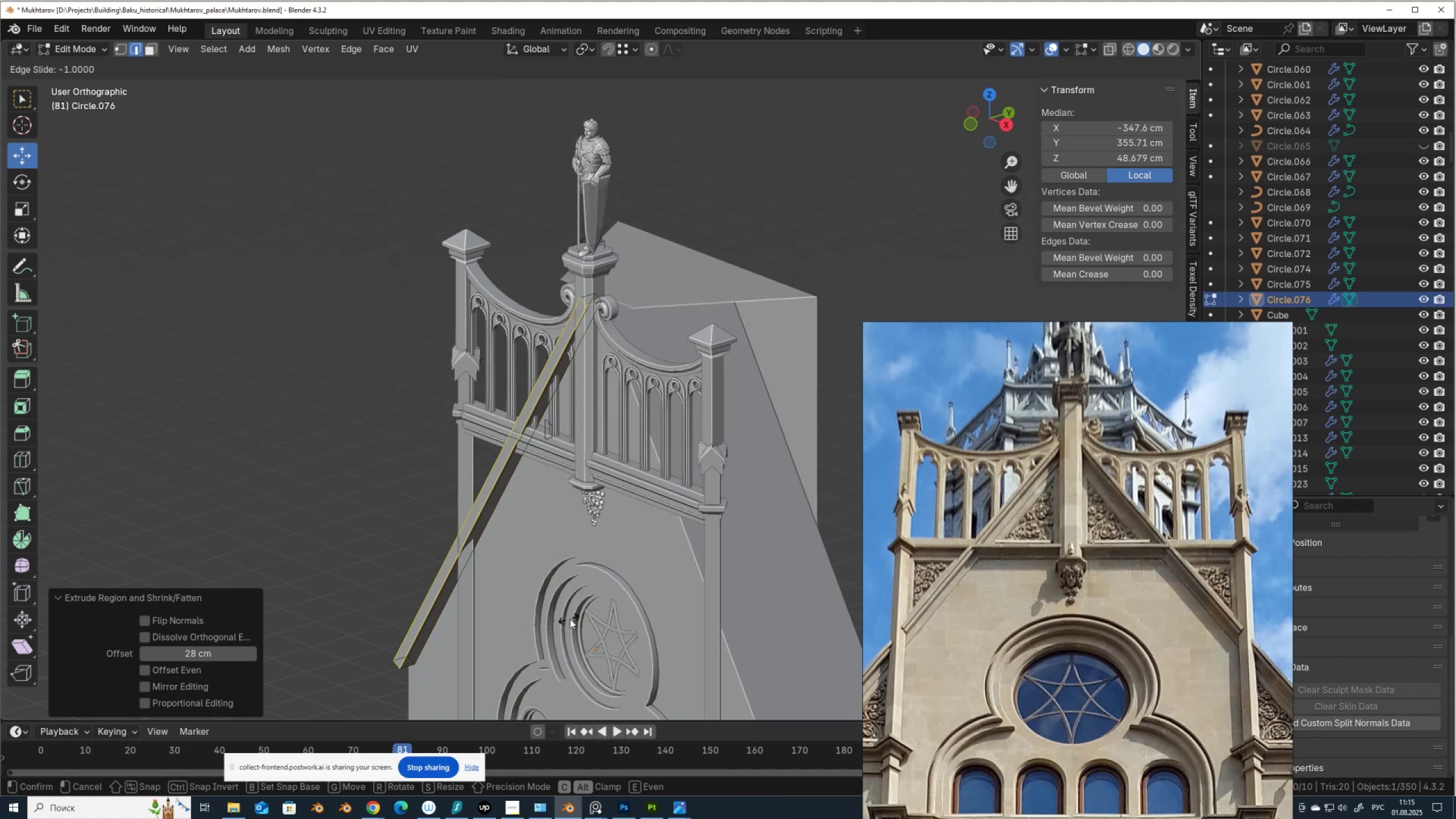 
key(Control+Shift+ShiftLeft)
 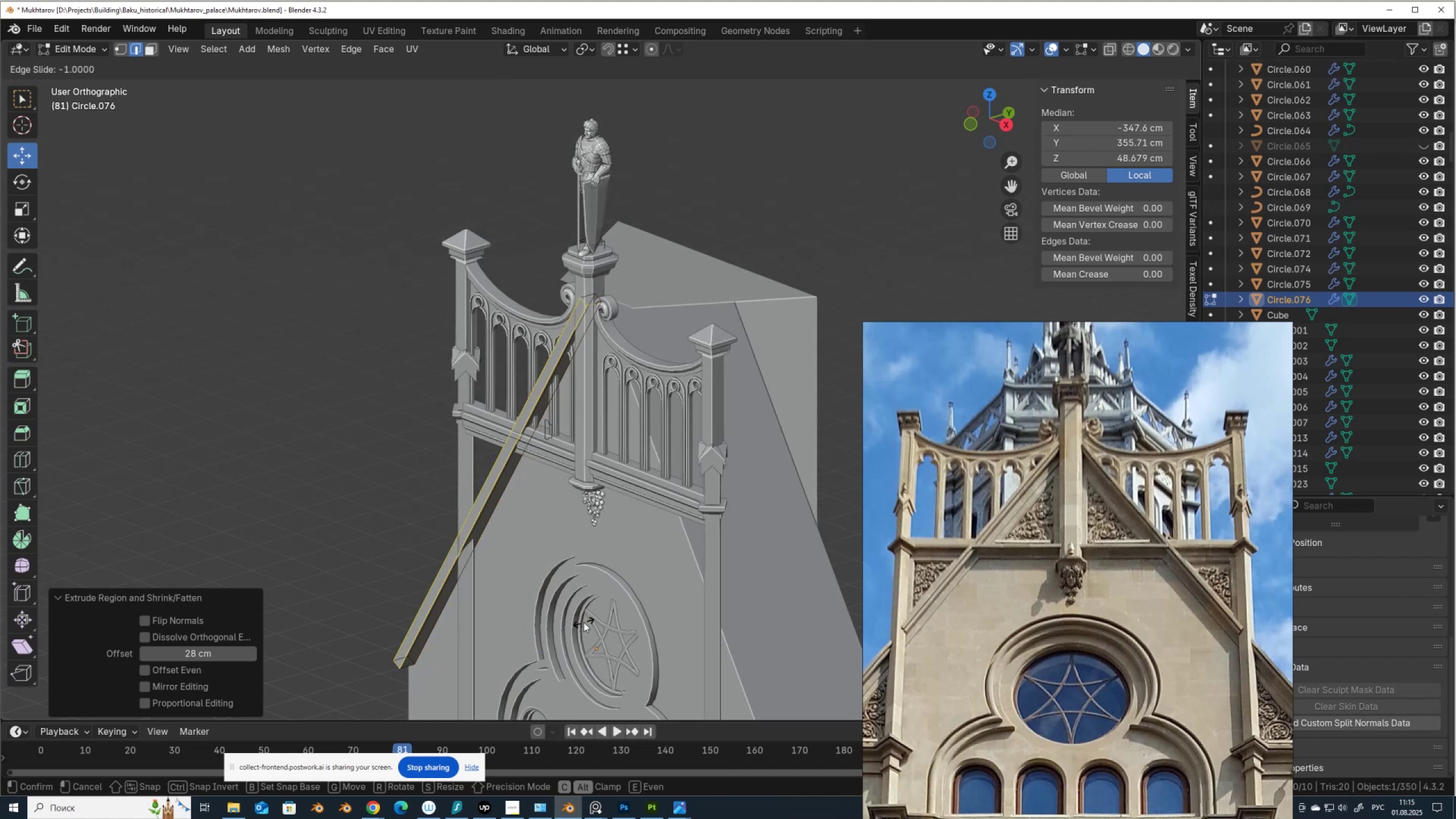 
hold_key(key=ShiftLeft, duration=0.43)
 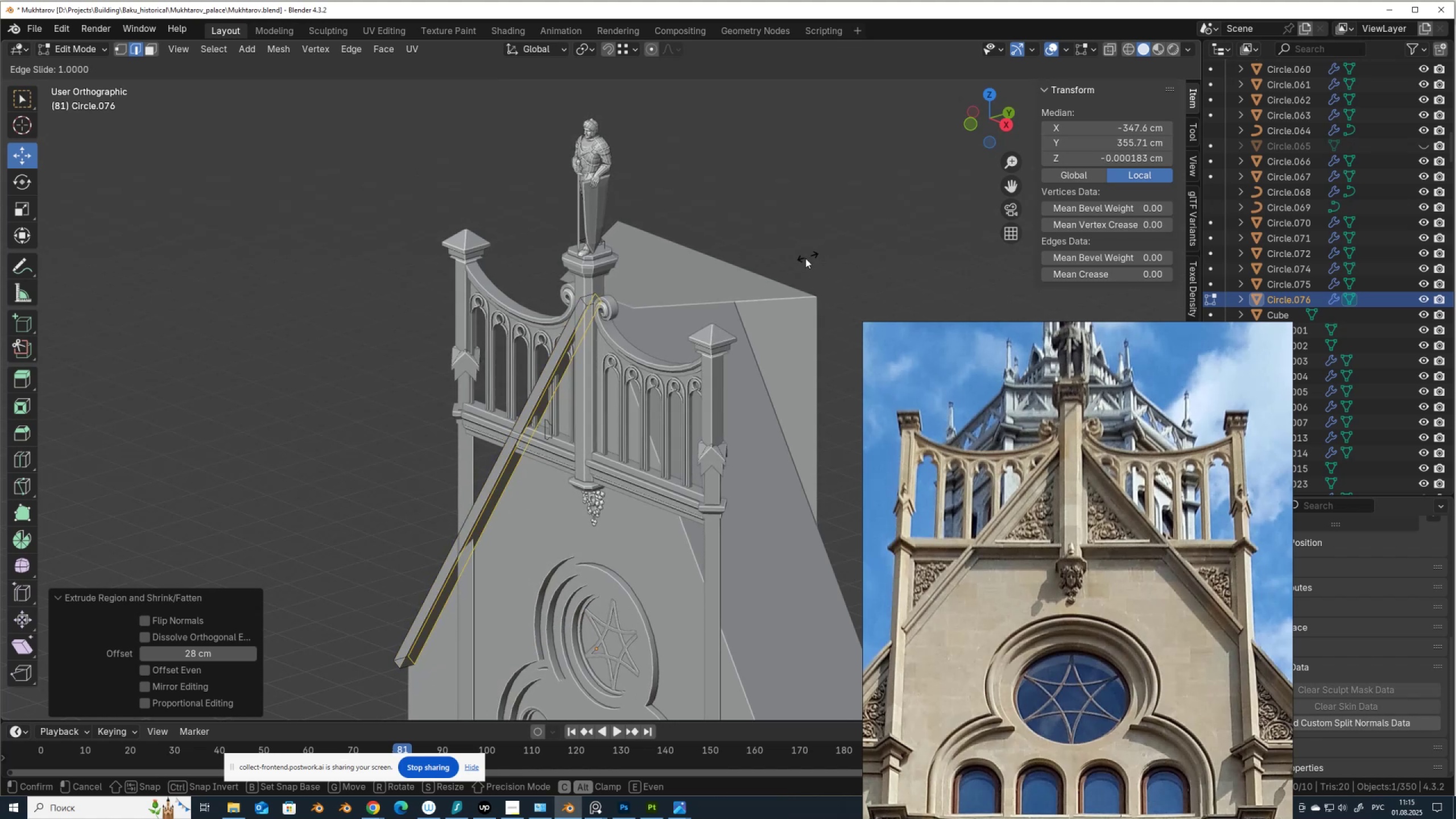 
right_click([797, 265])
 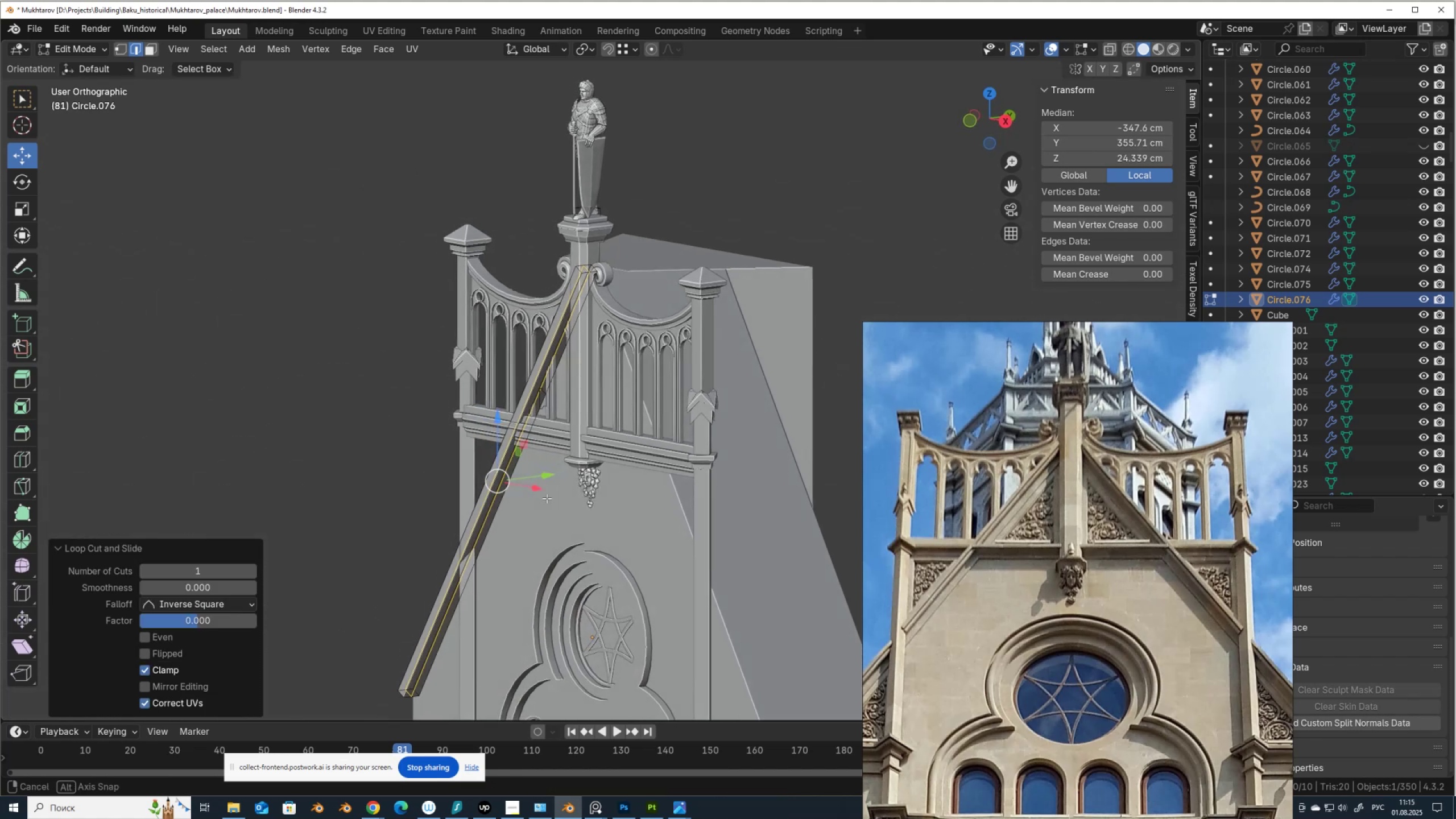 
key(3)
 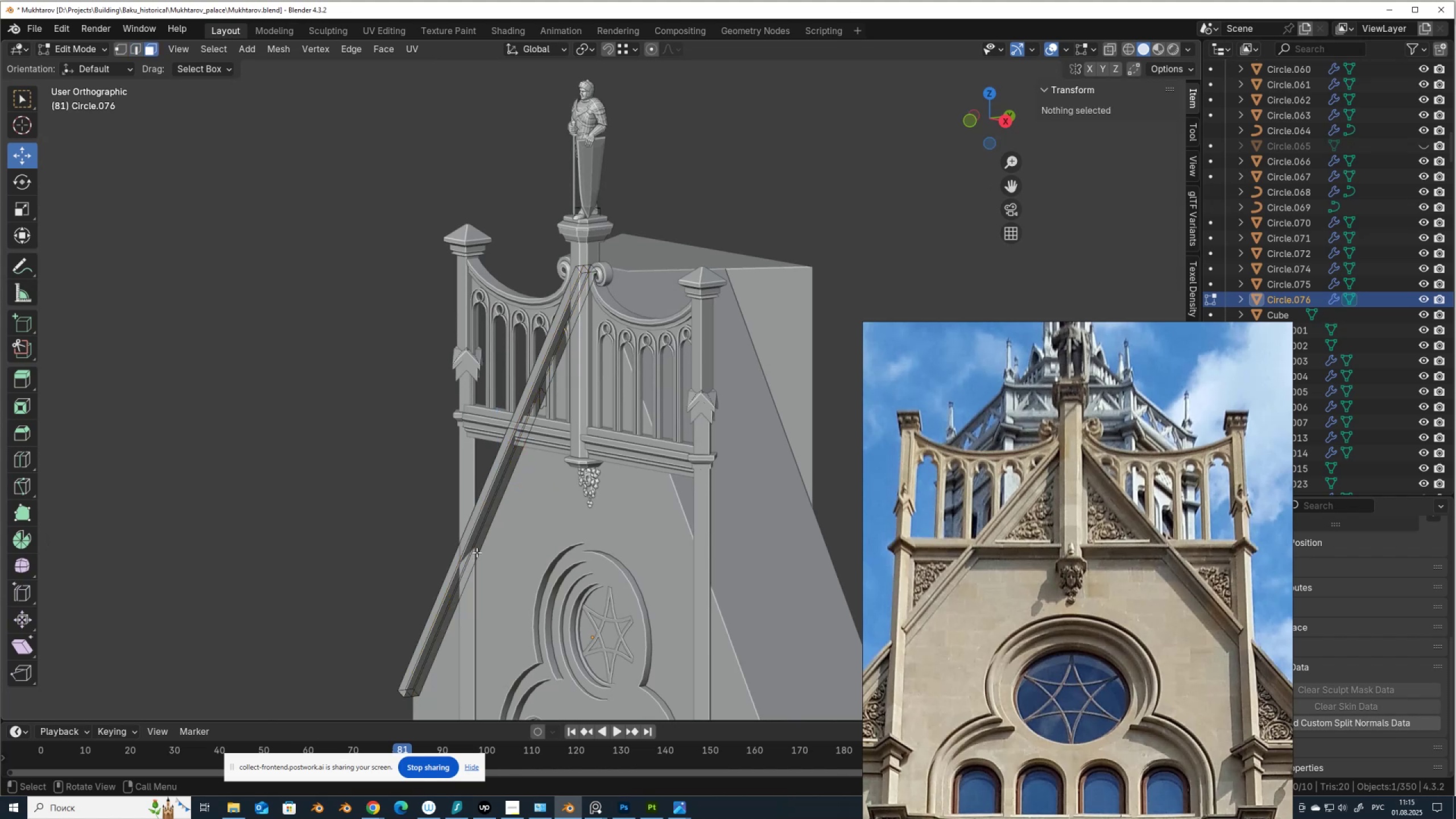 
left_click([478, 548])
 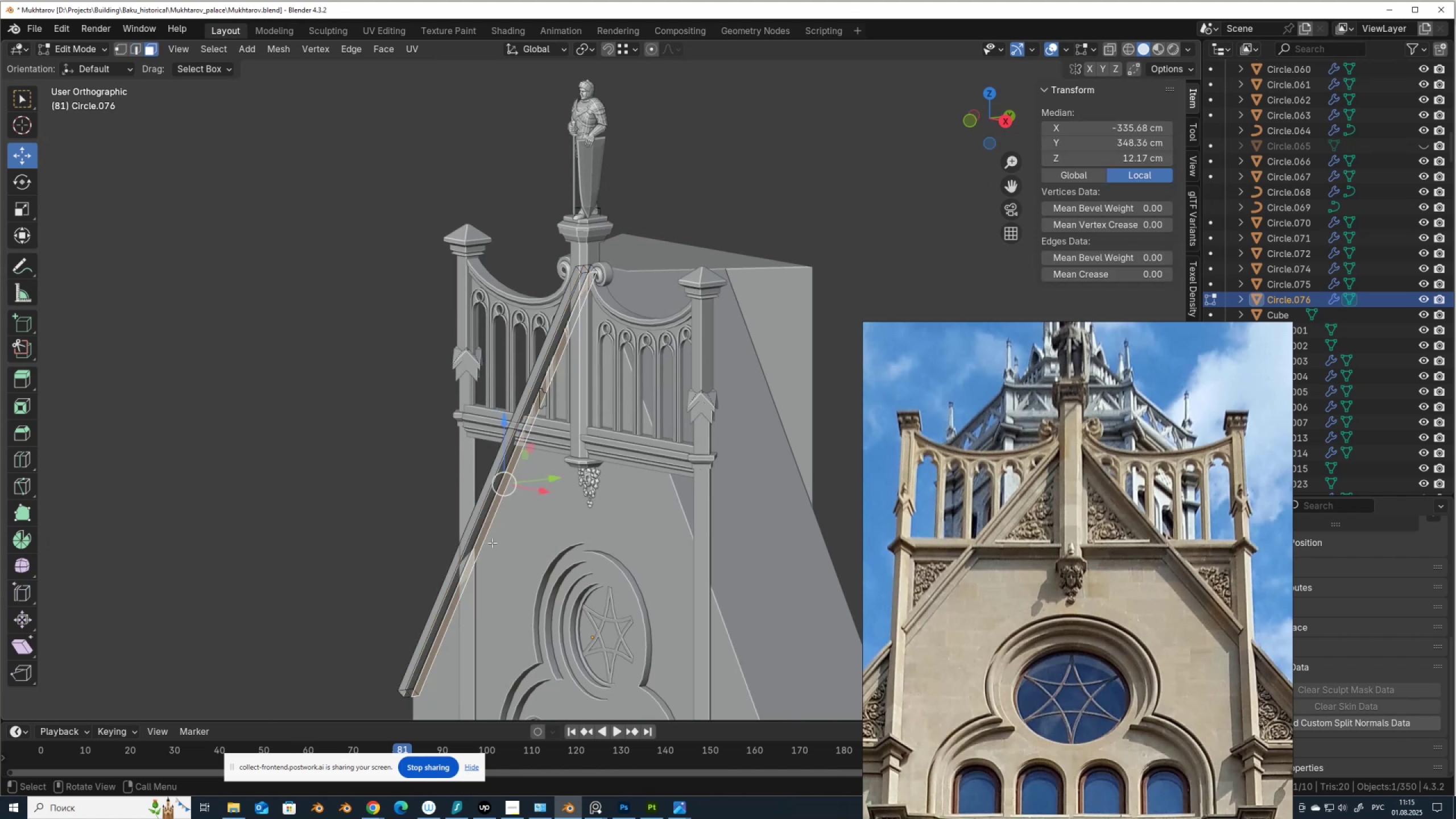 
right_click([533, 530])
 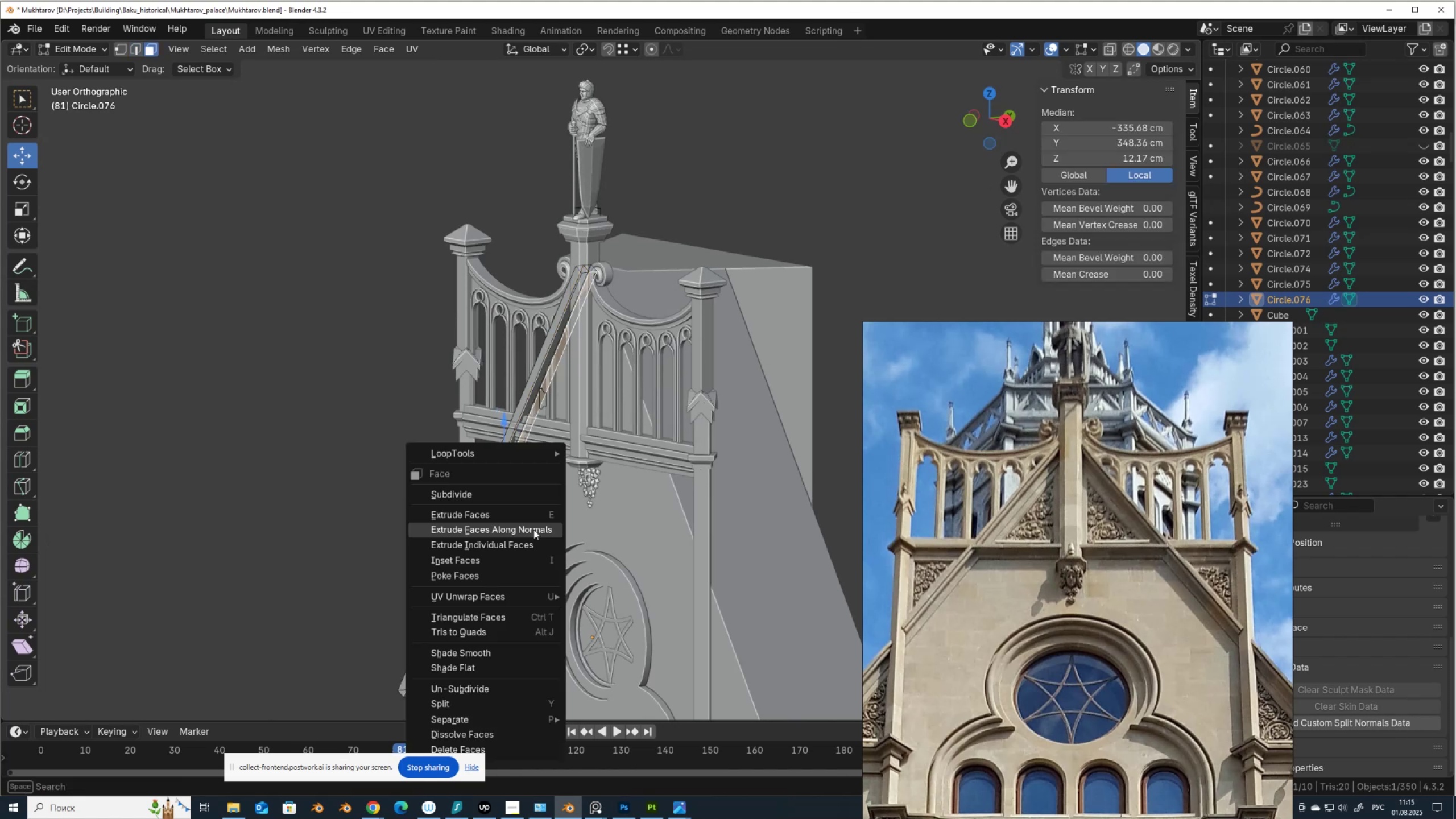 
left_click([533, 530])
 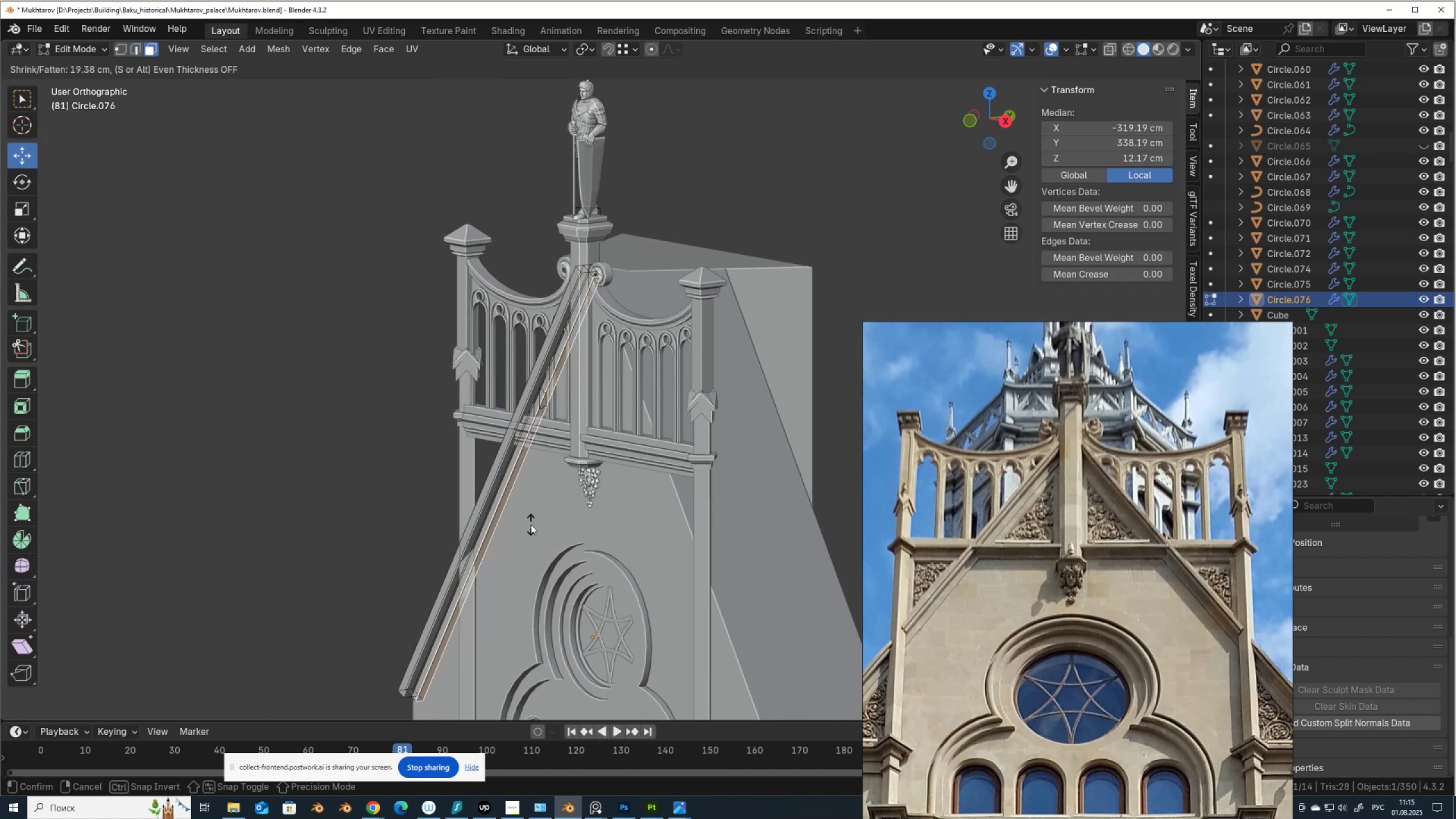 
left_click([531, 524])
 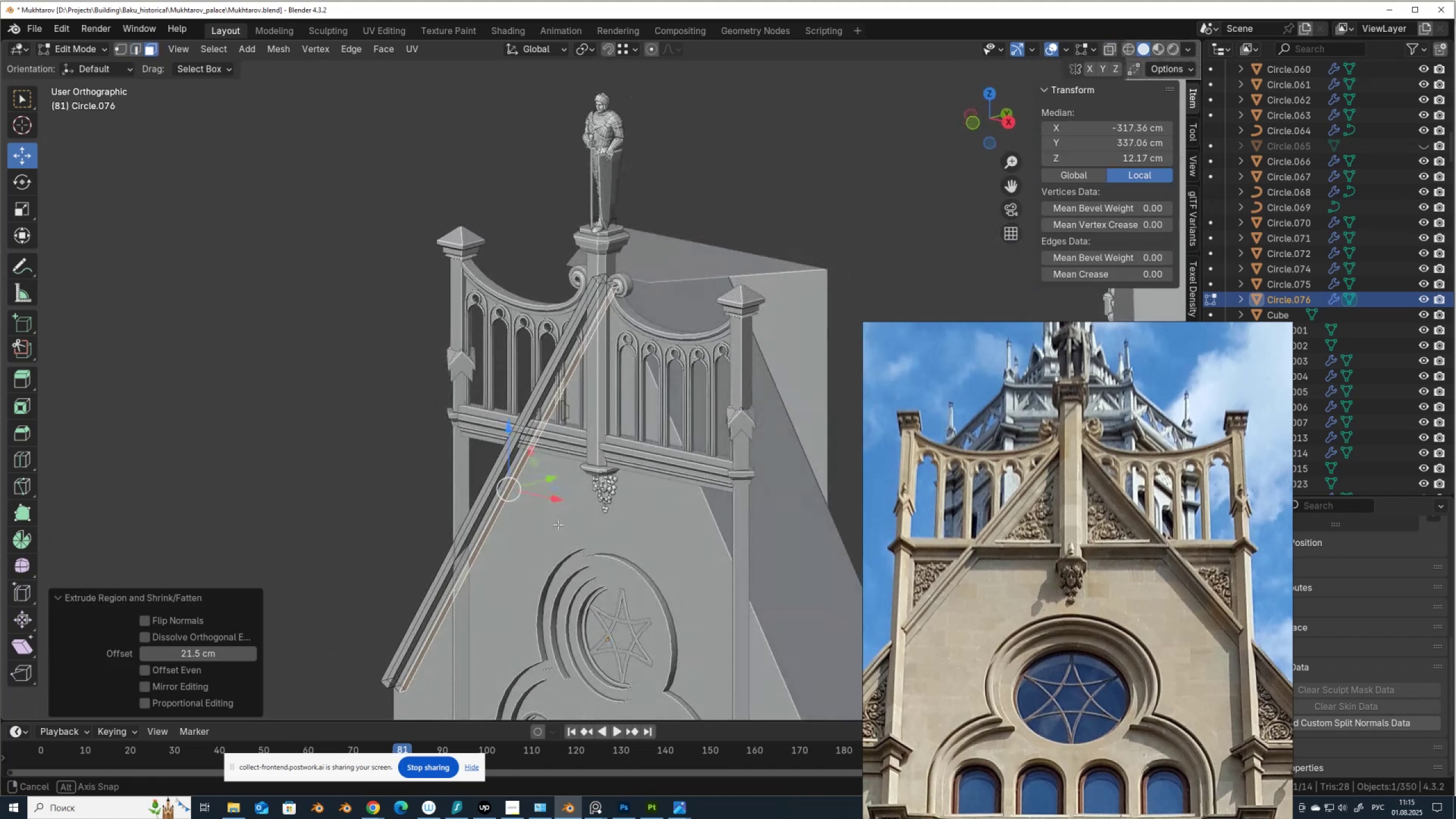 
left_click([573, 572])
 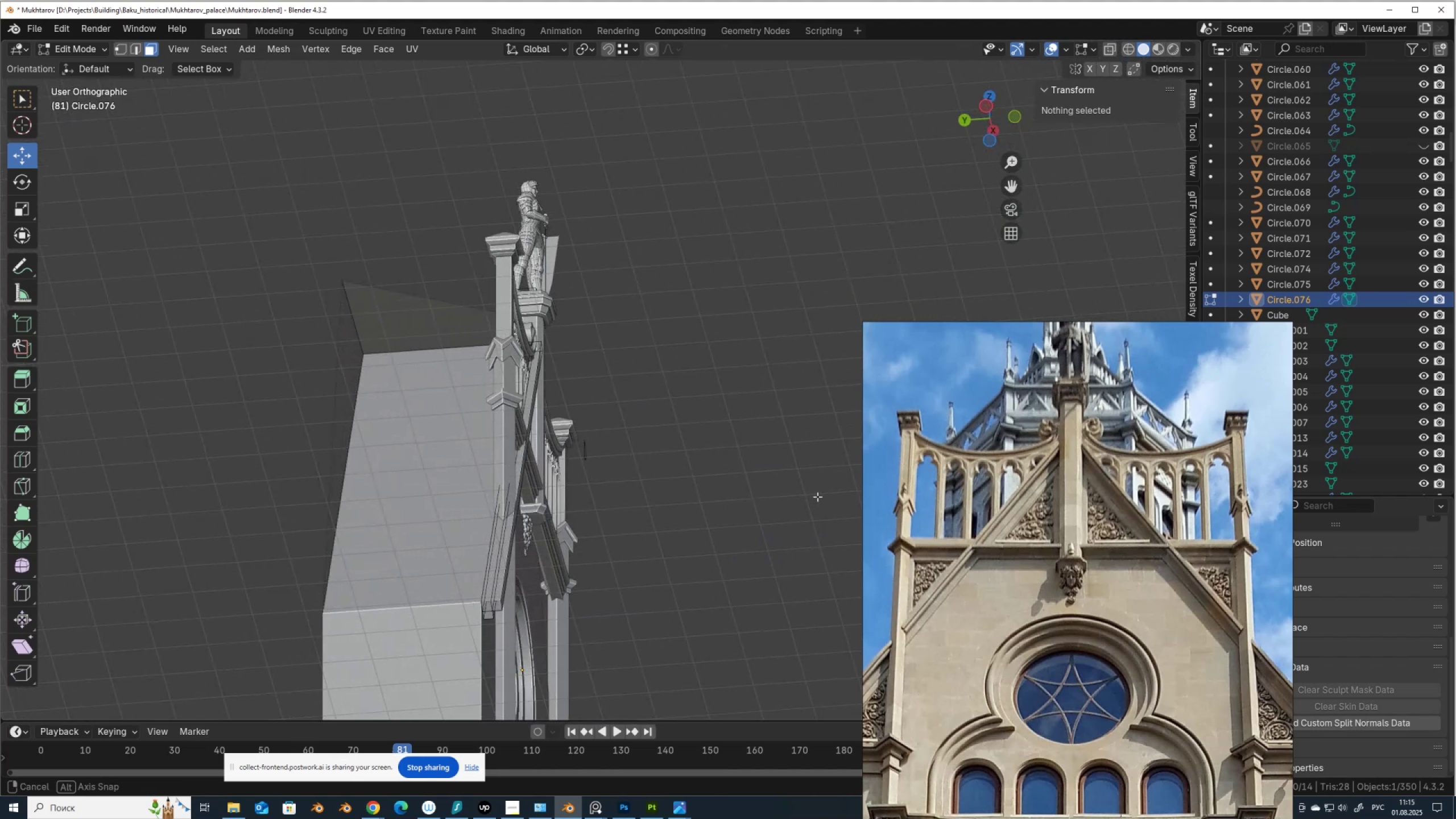 
scroll: coordinate [498, 544], scroll_direction: up, amount: 2.0
 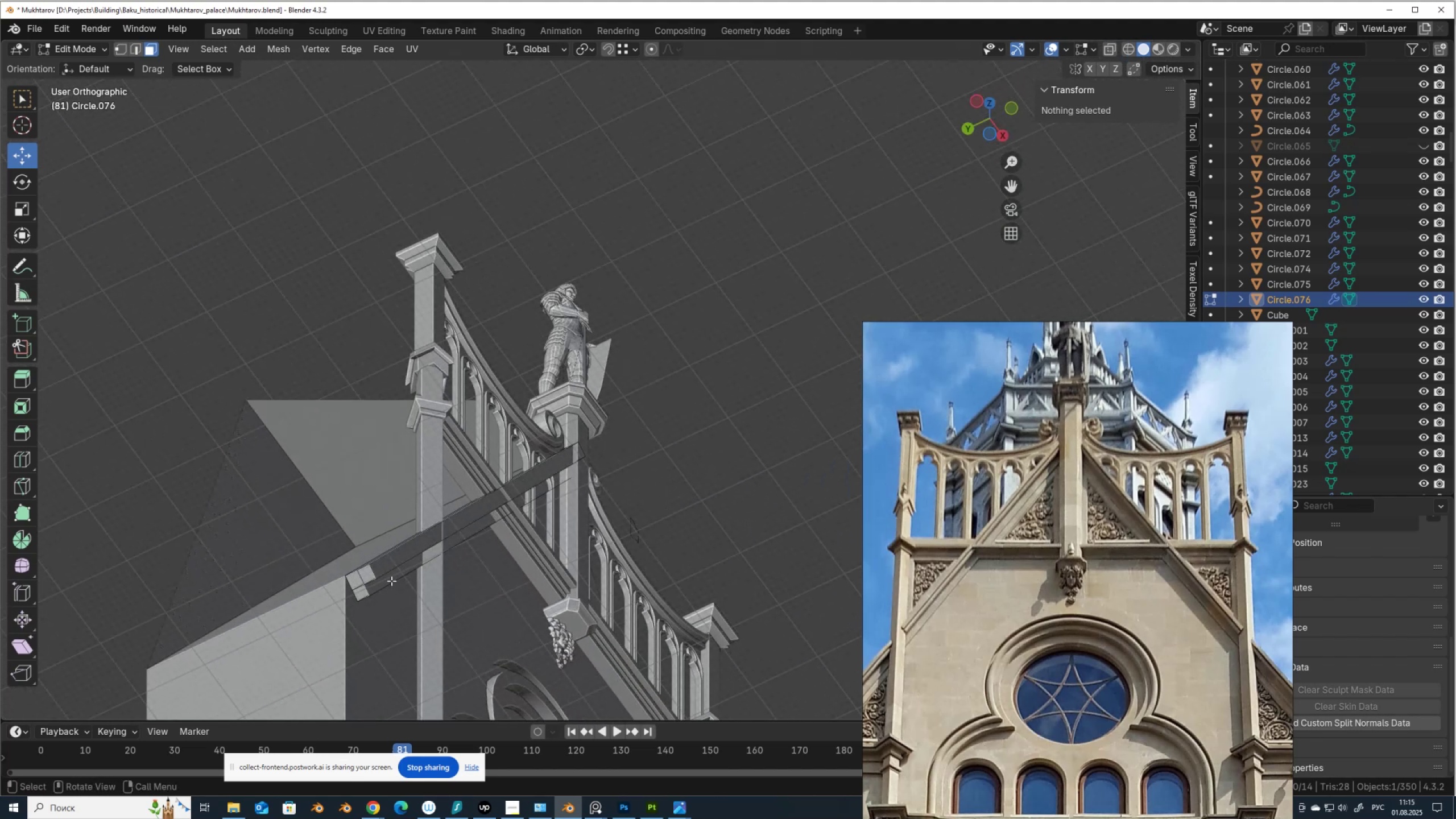 
left_click([391, 580])
 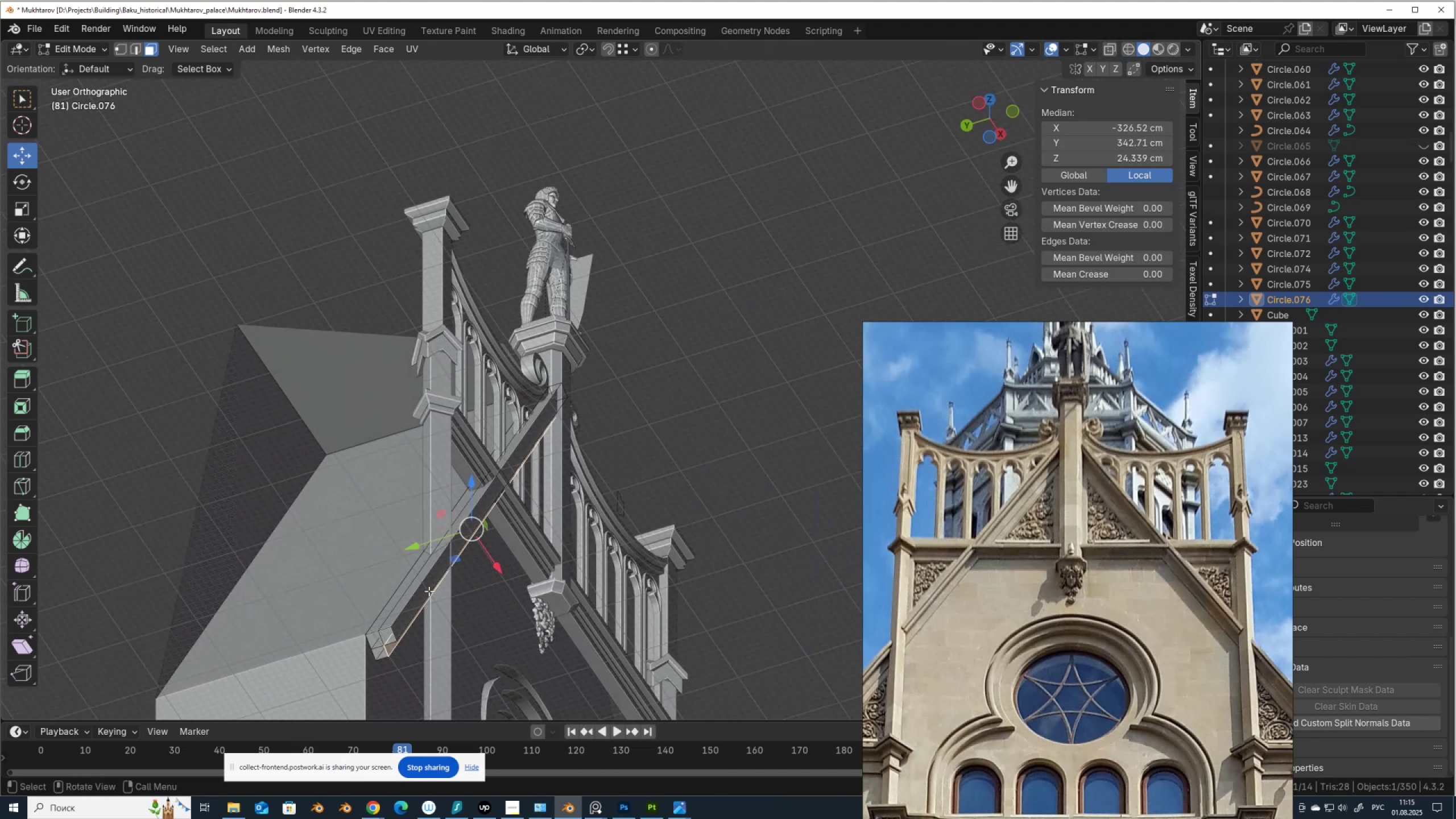 
key(1)
 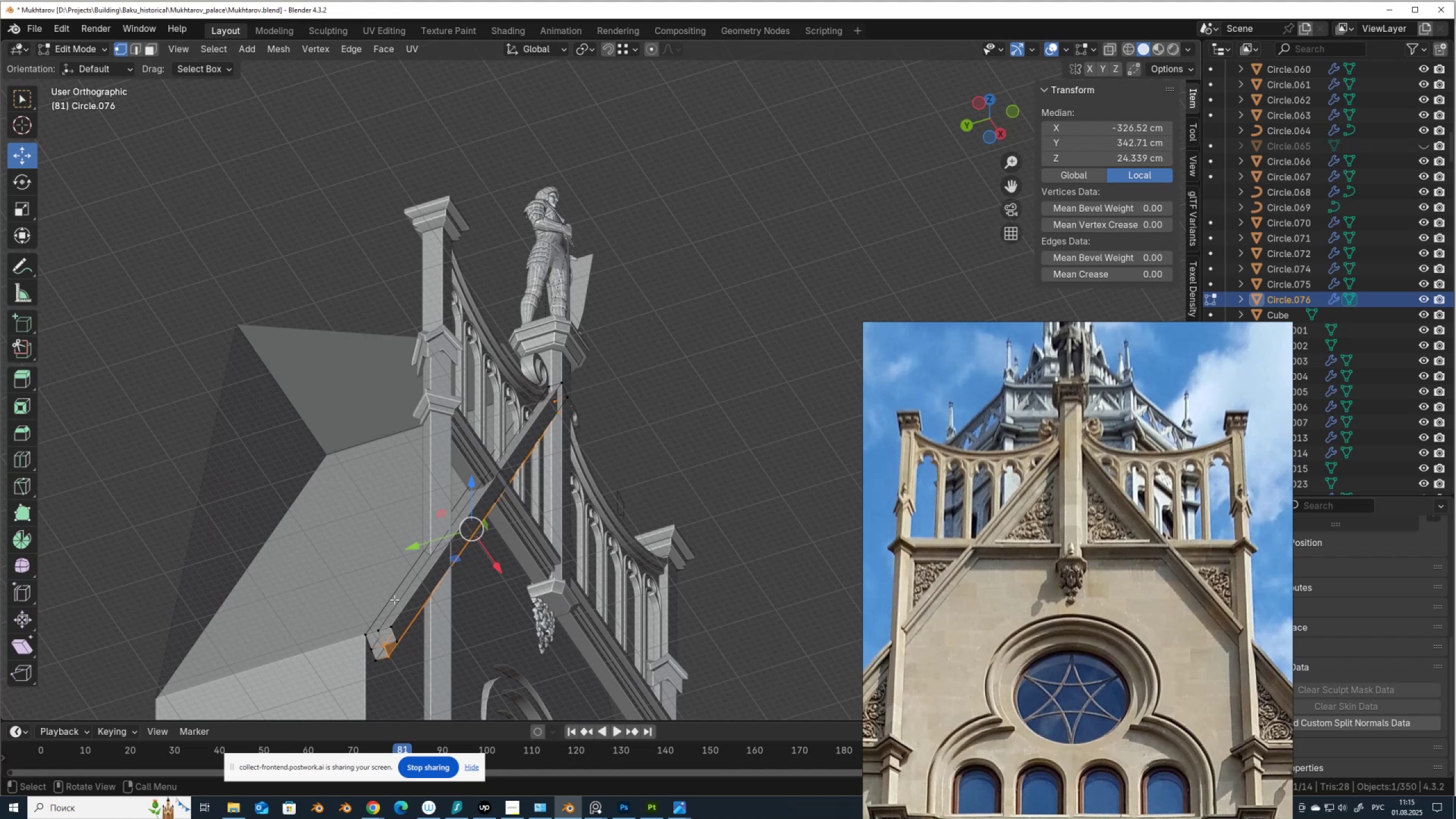 
hold_key(key=AltLeft, duration=0.62)
hold_key(key=ShiftLeft, duration=0.62)
left_click([395, 599])
 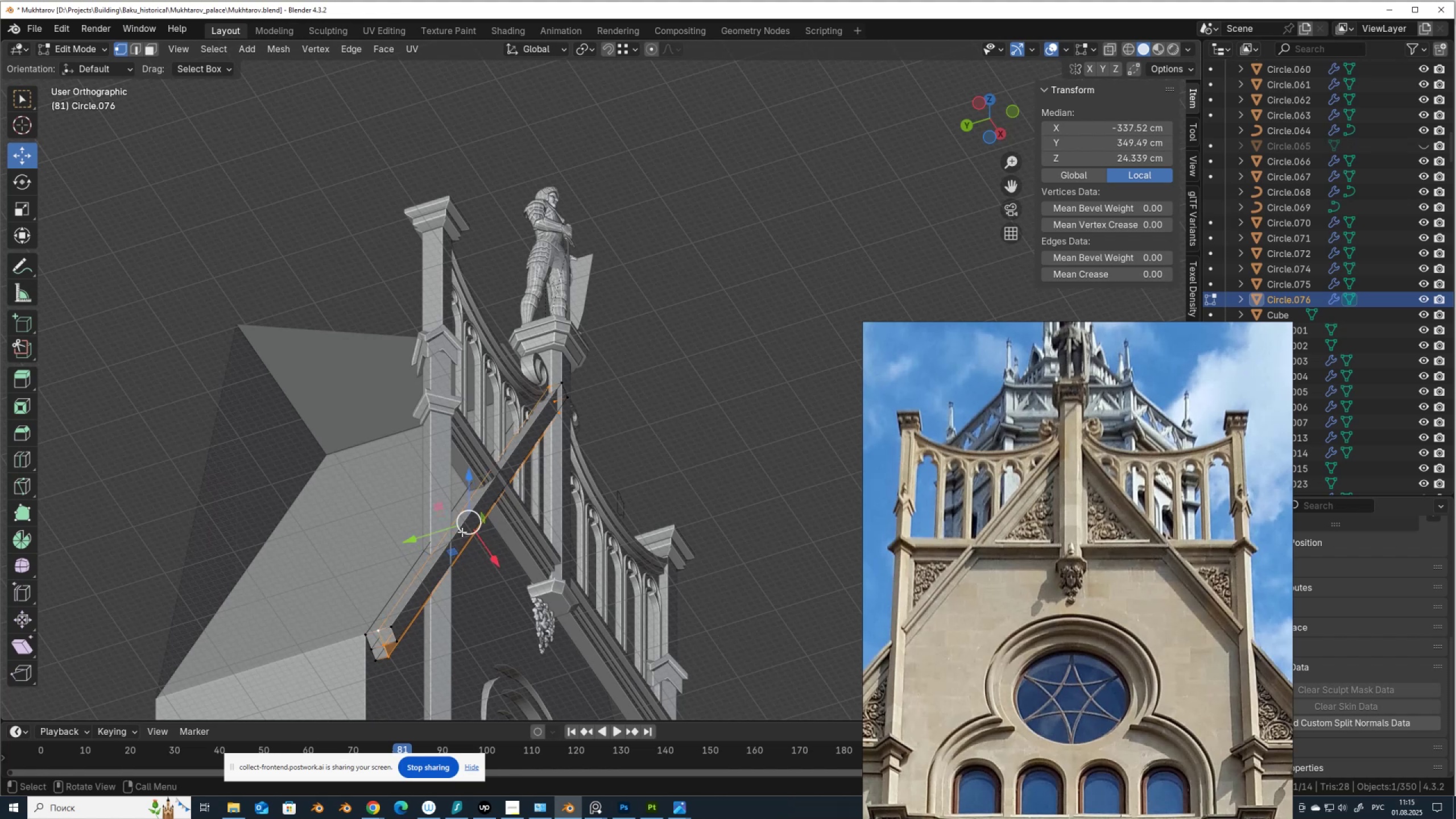 
left_click_drag(start_coordinate=[436, 532], to_coordinate=[427, 532])
 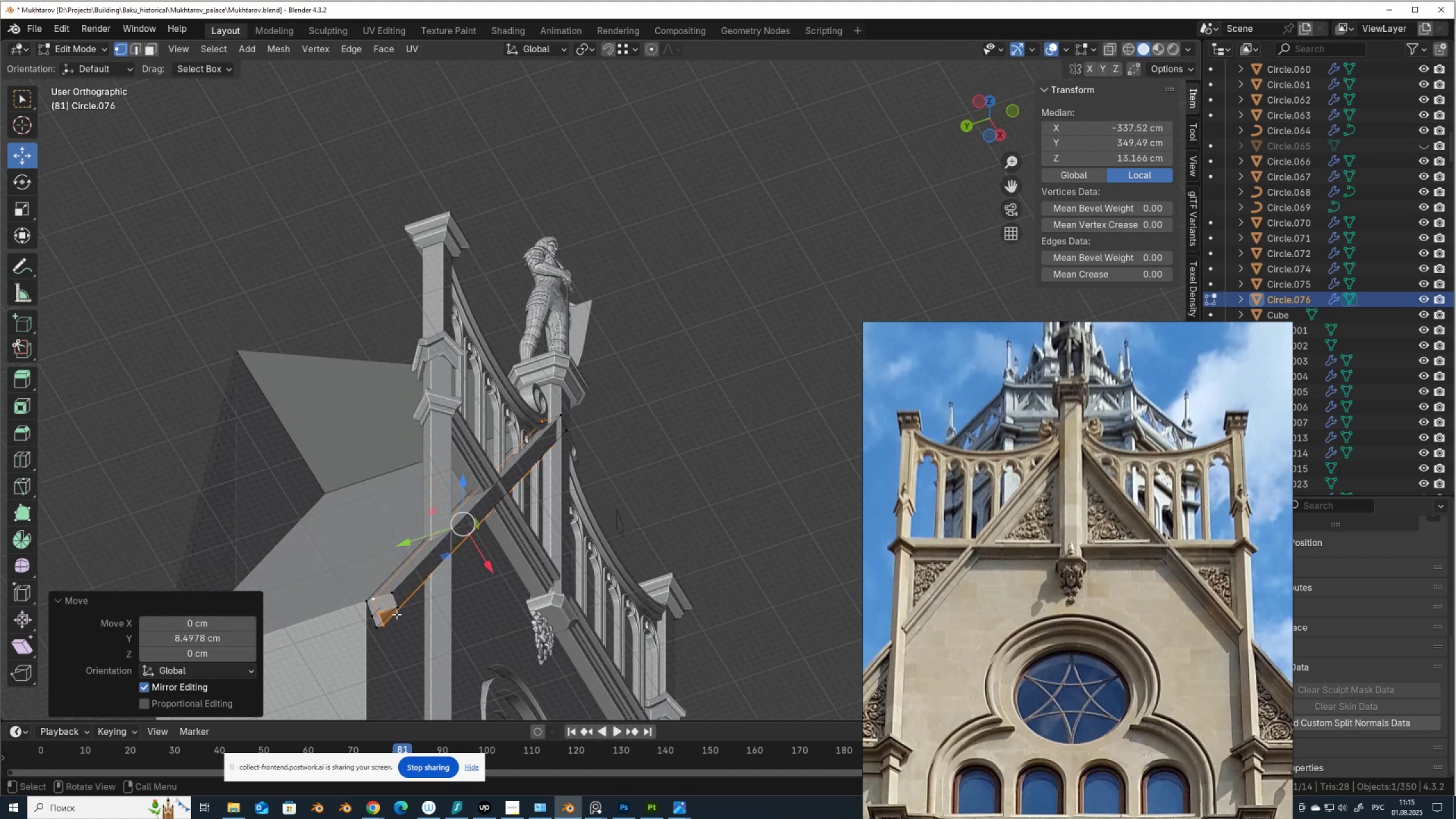 
key(Control+R)
 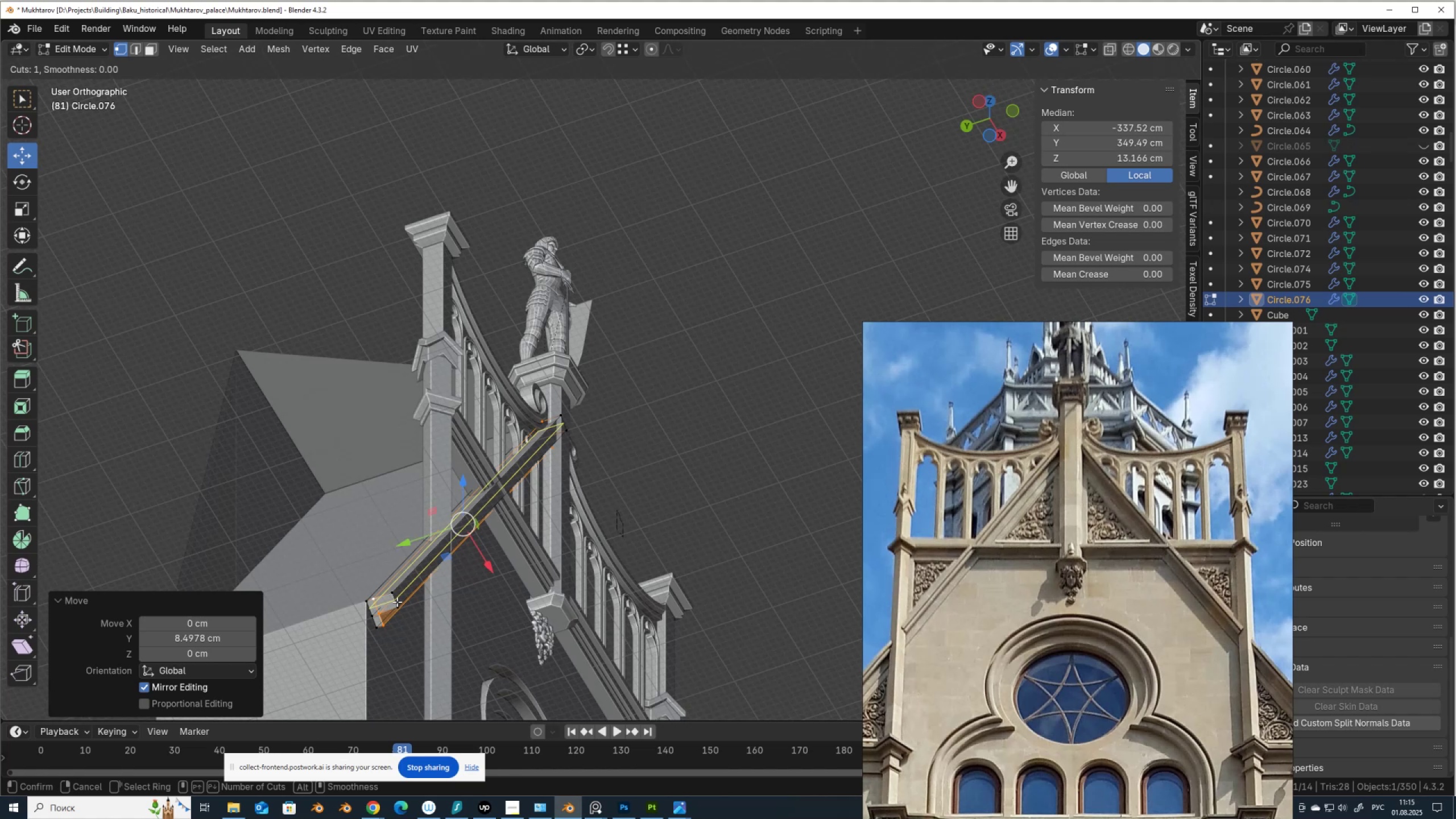 
left_click([397, 602])
 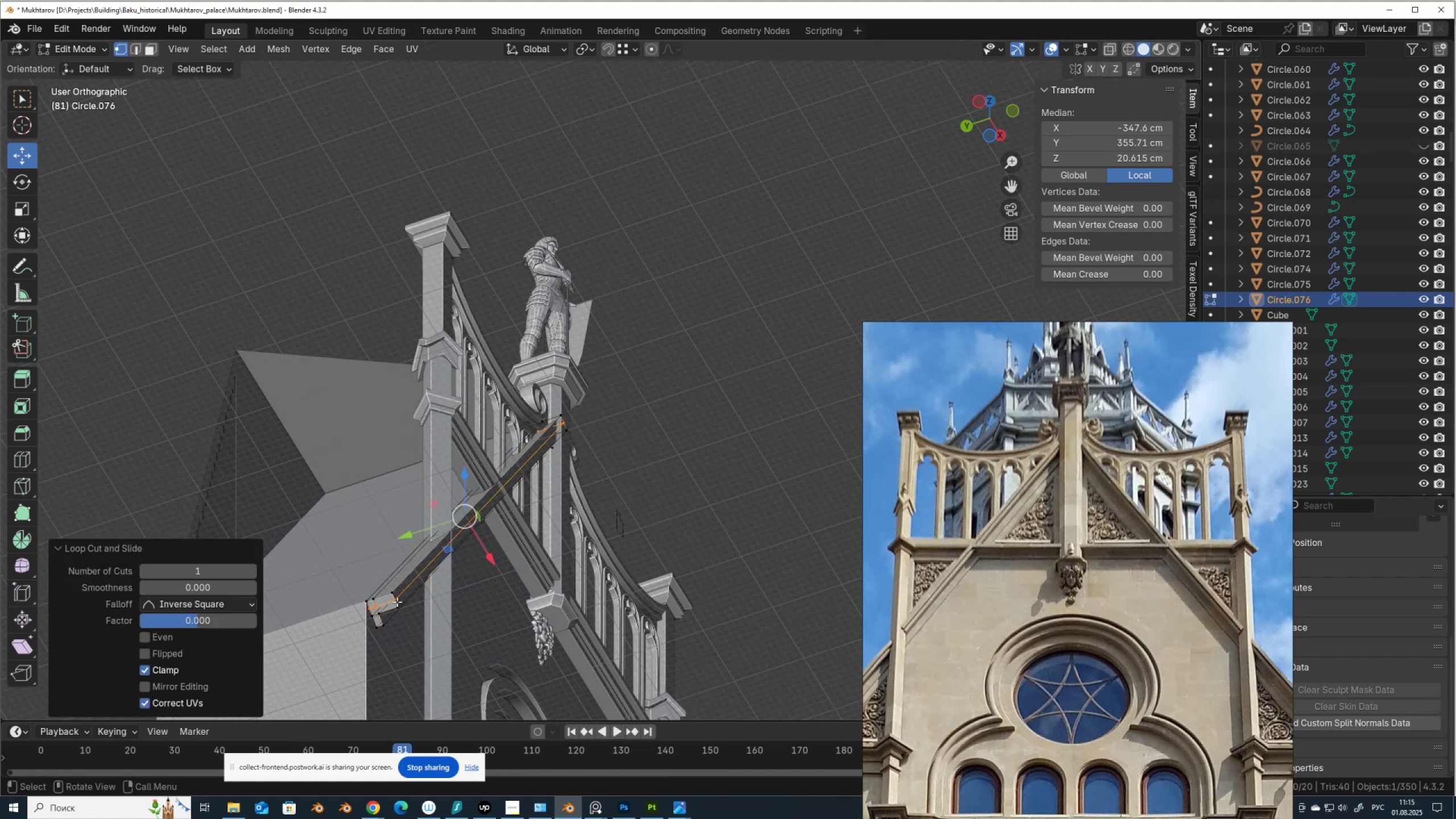 
right_click([397, 602])
 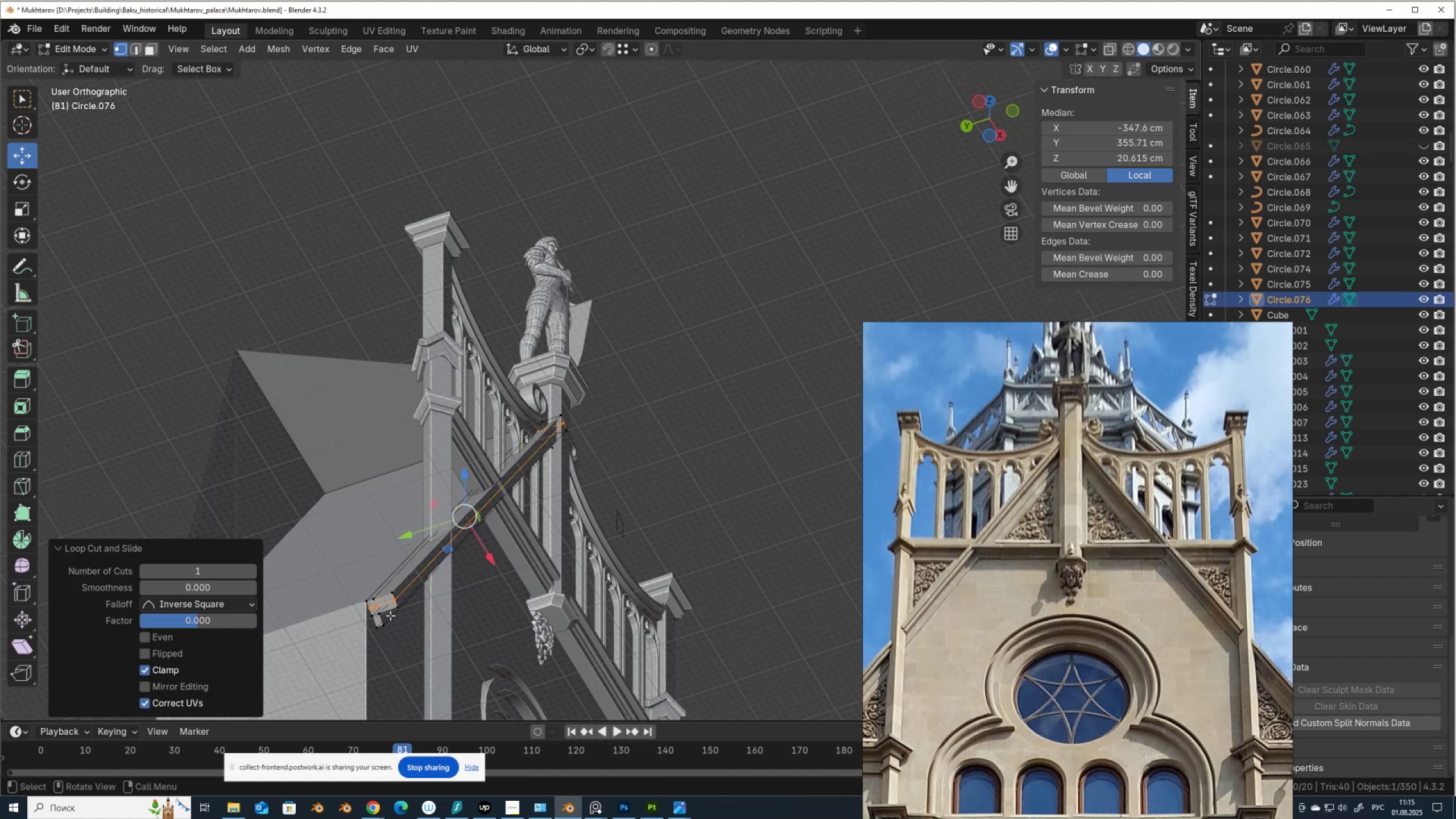 
hold_key(key=ControlLeft, duration=1.5)
 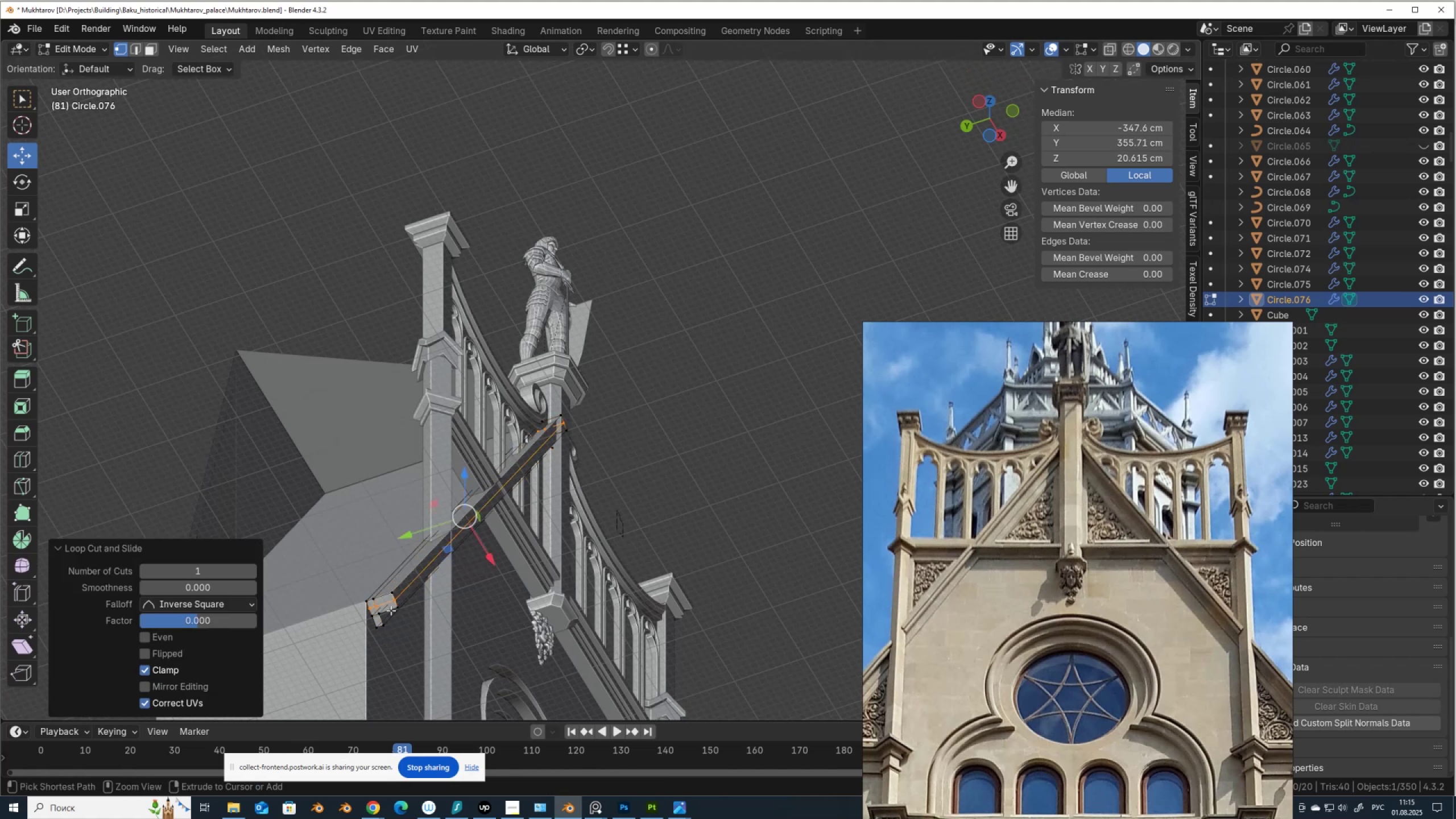 
key(Control+ControlLeft)
 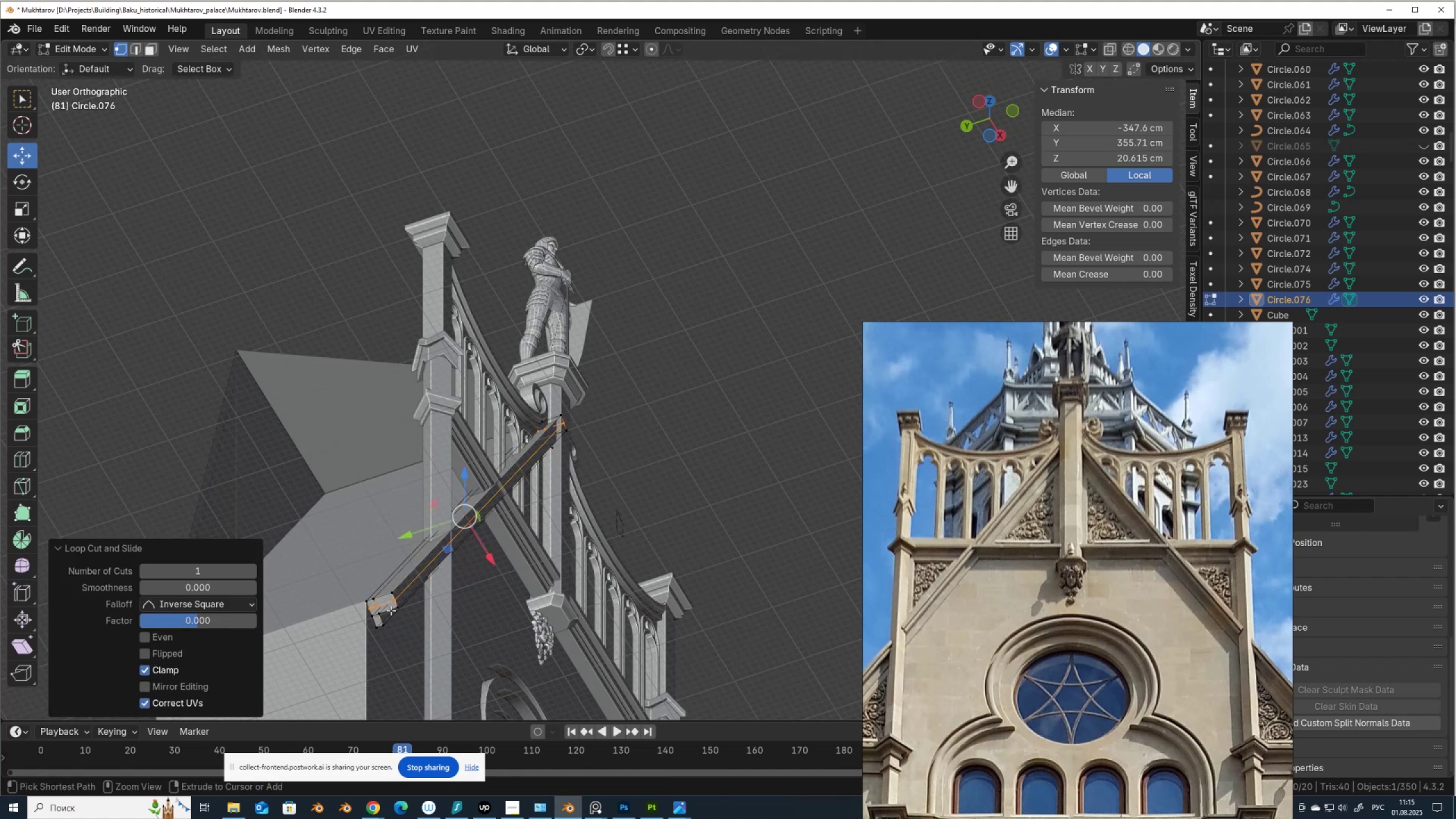 
key(Control+ControlLeft)
 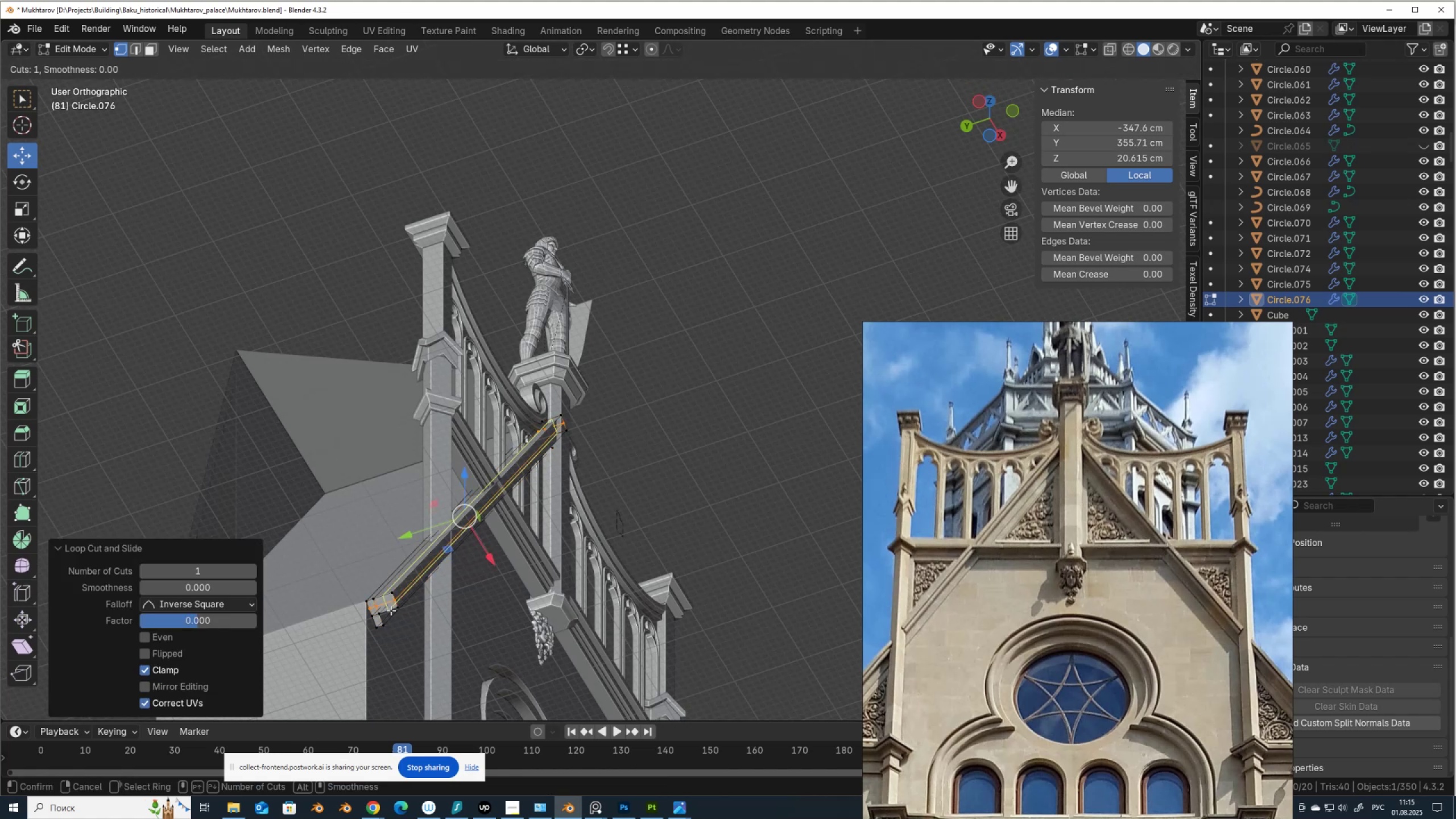 
key(Control+ControlLeft)
 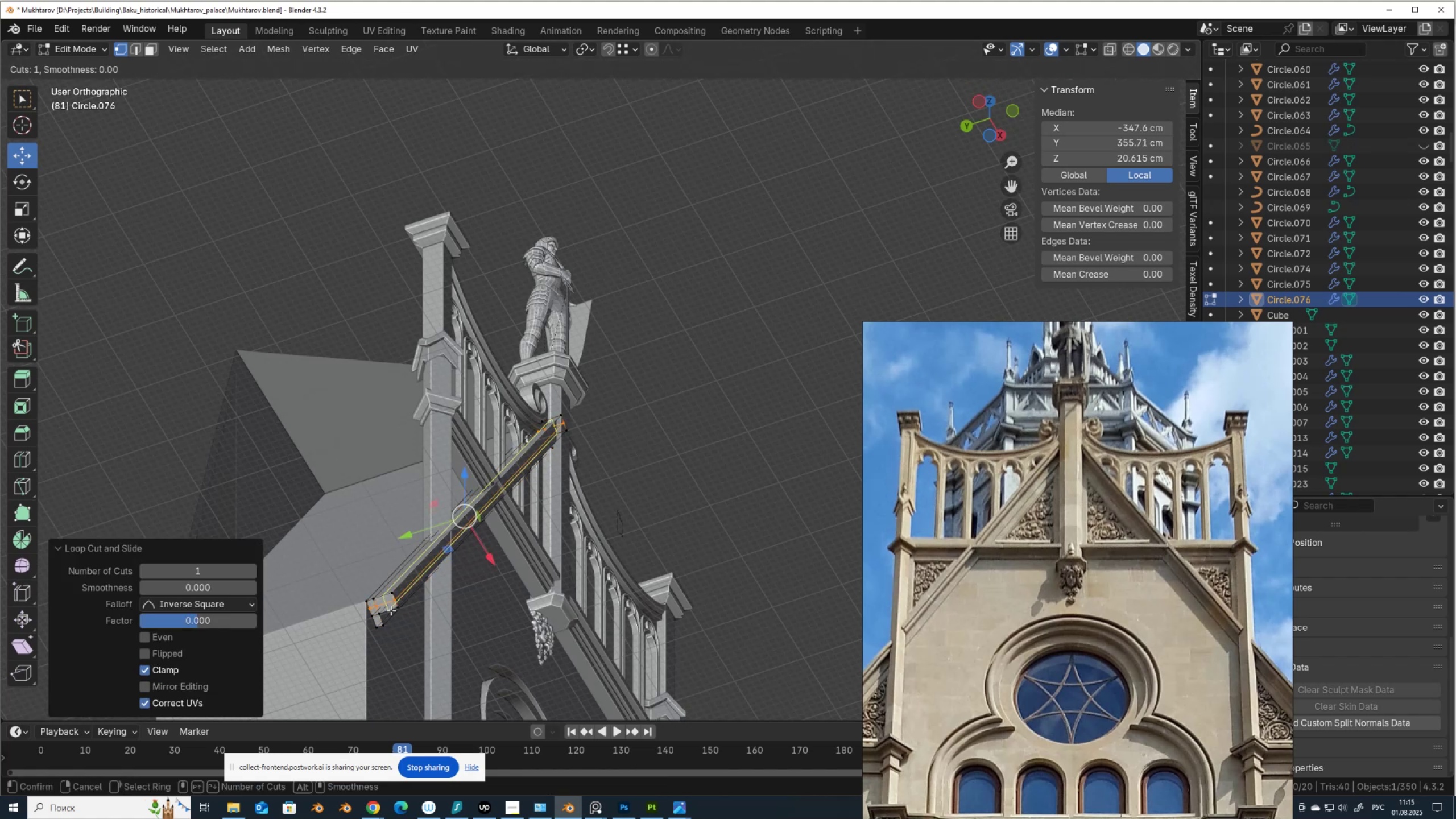 
key(Control+ControlLeft)
 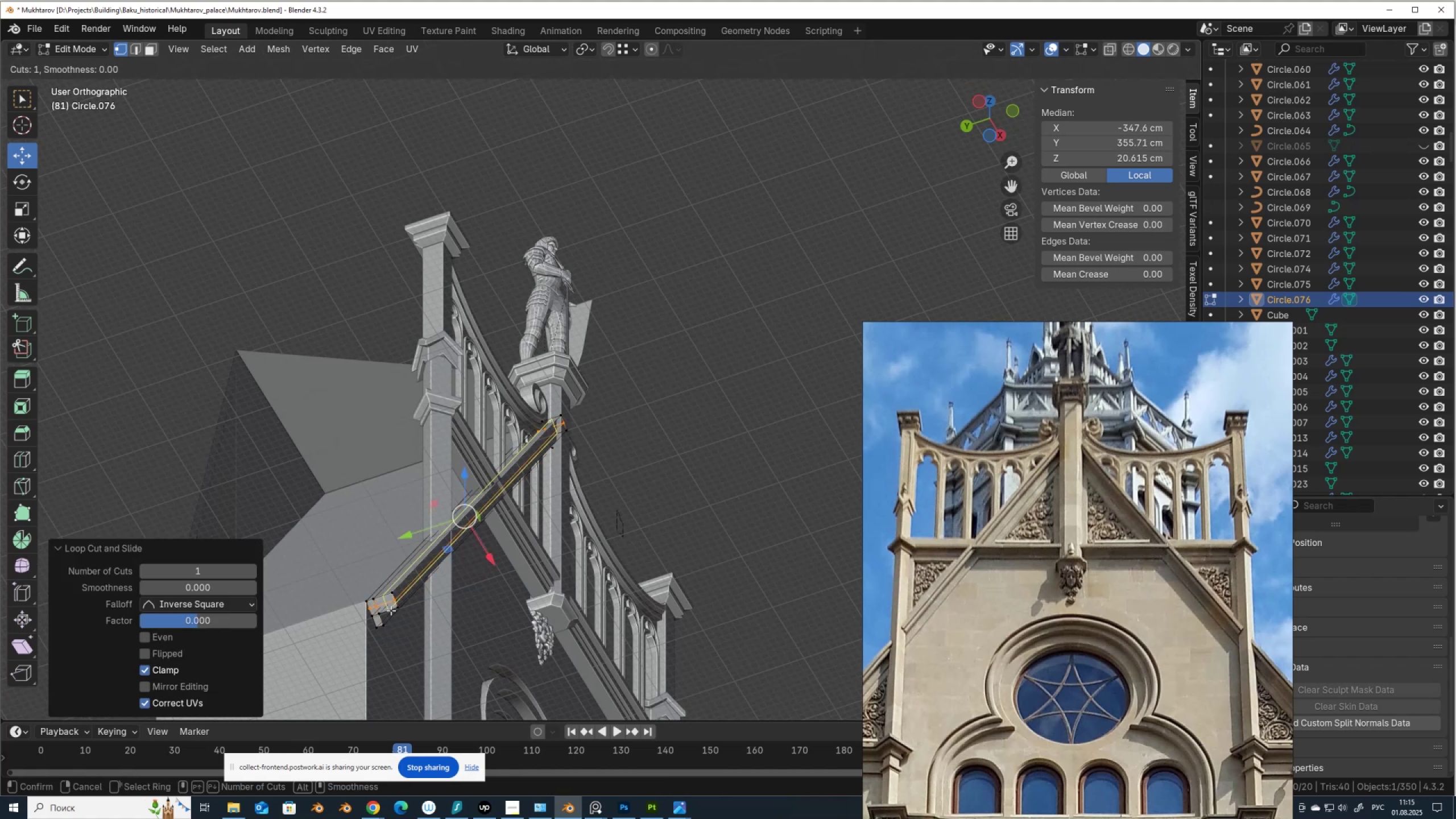 
key(Control+R)
 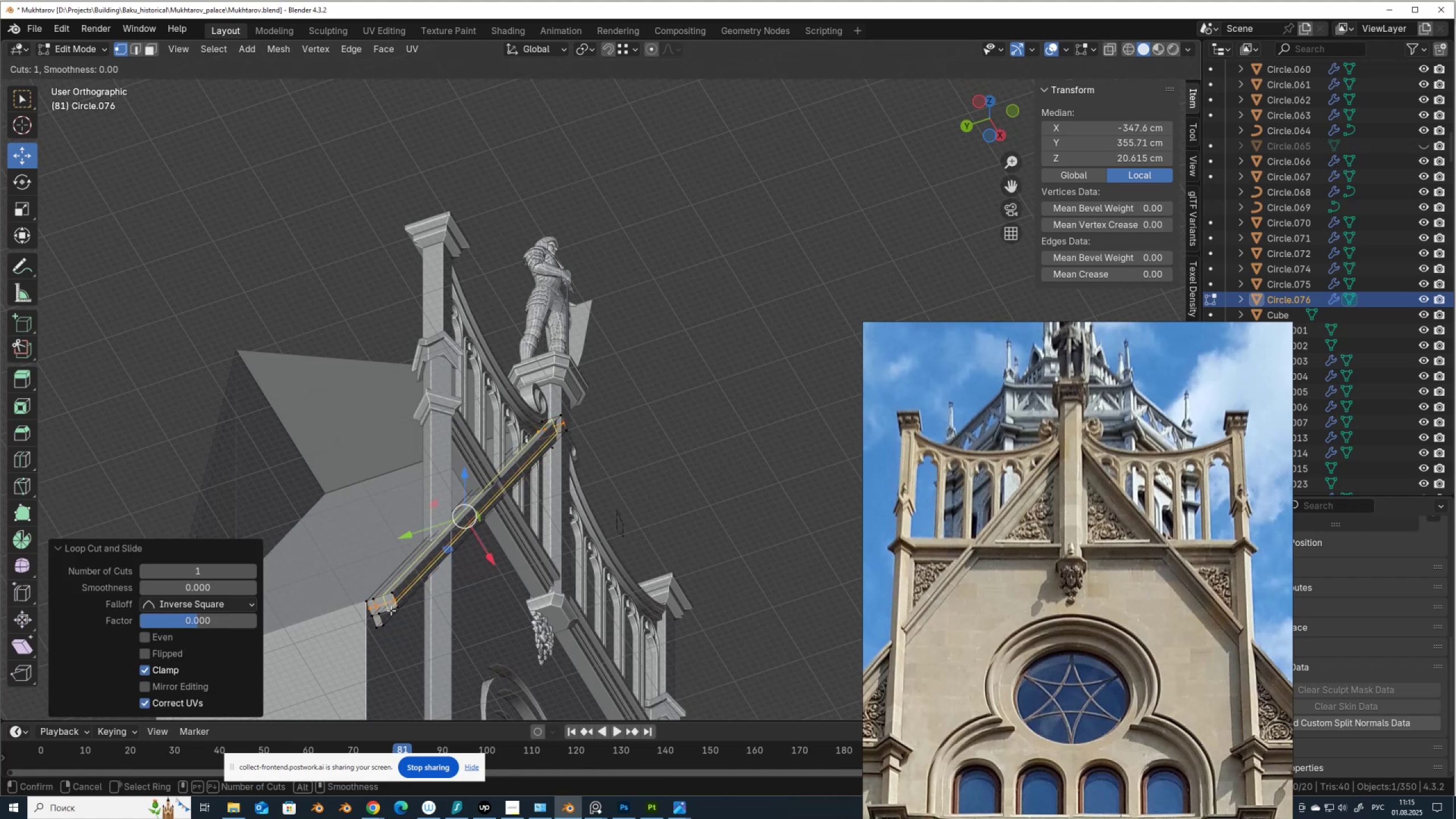 
left_click([391, 610])
 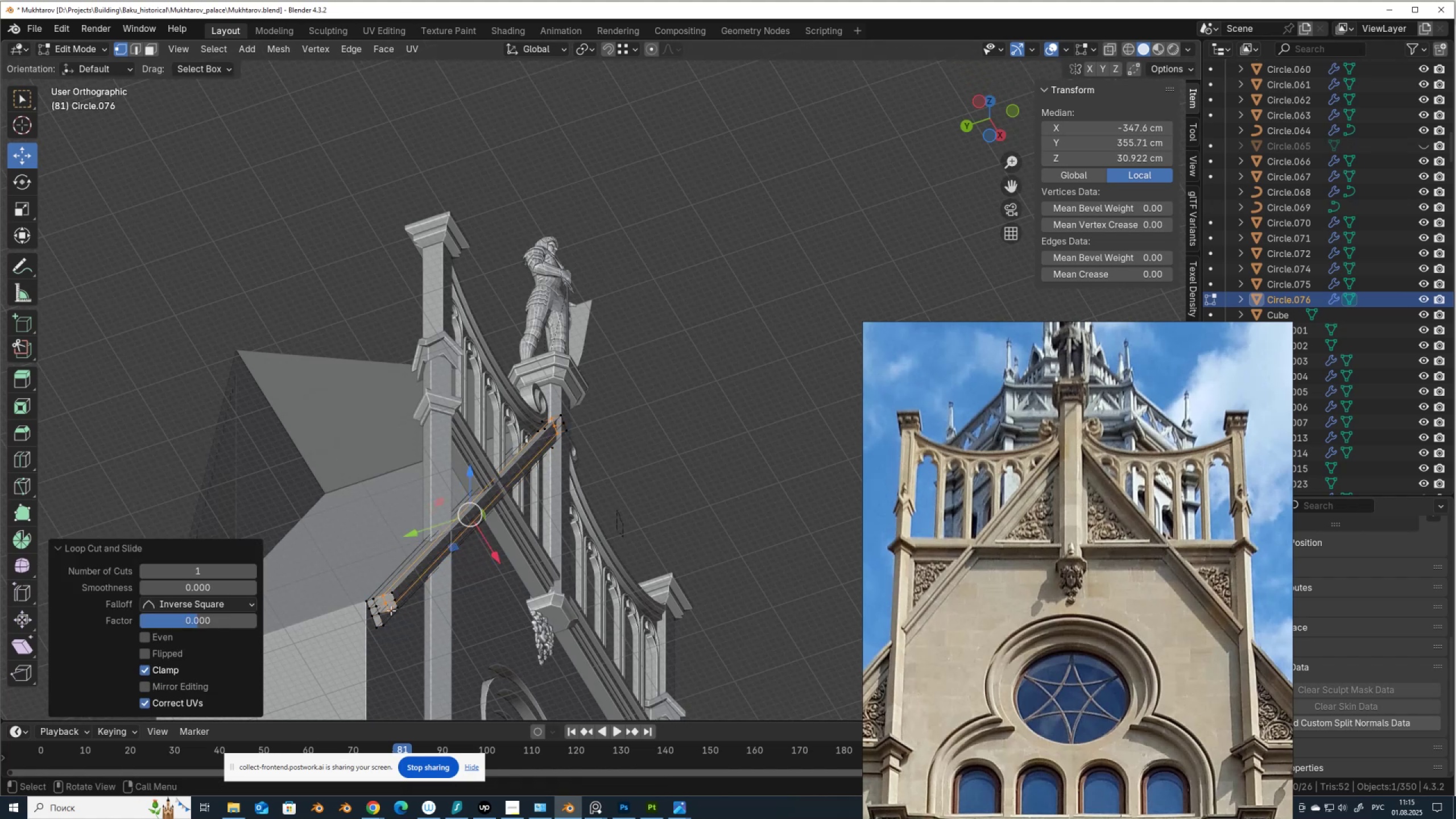 
right_click([391, 610])
 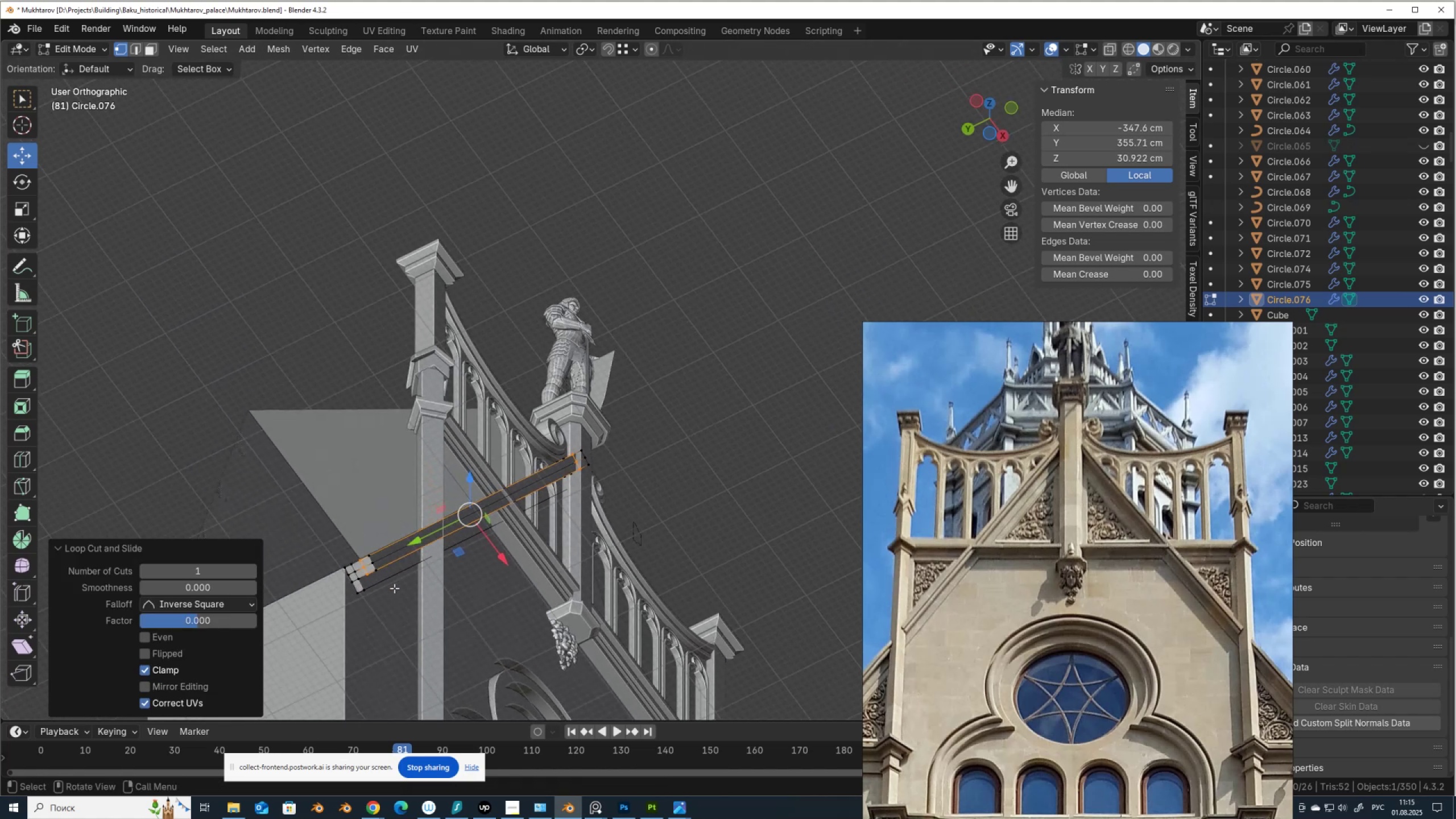 
key(2)
 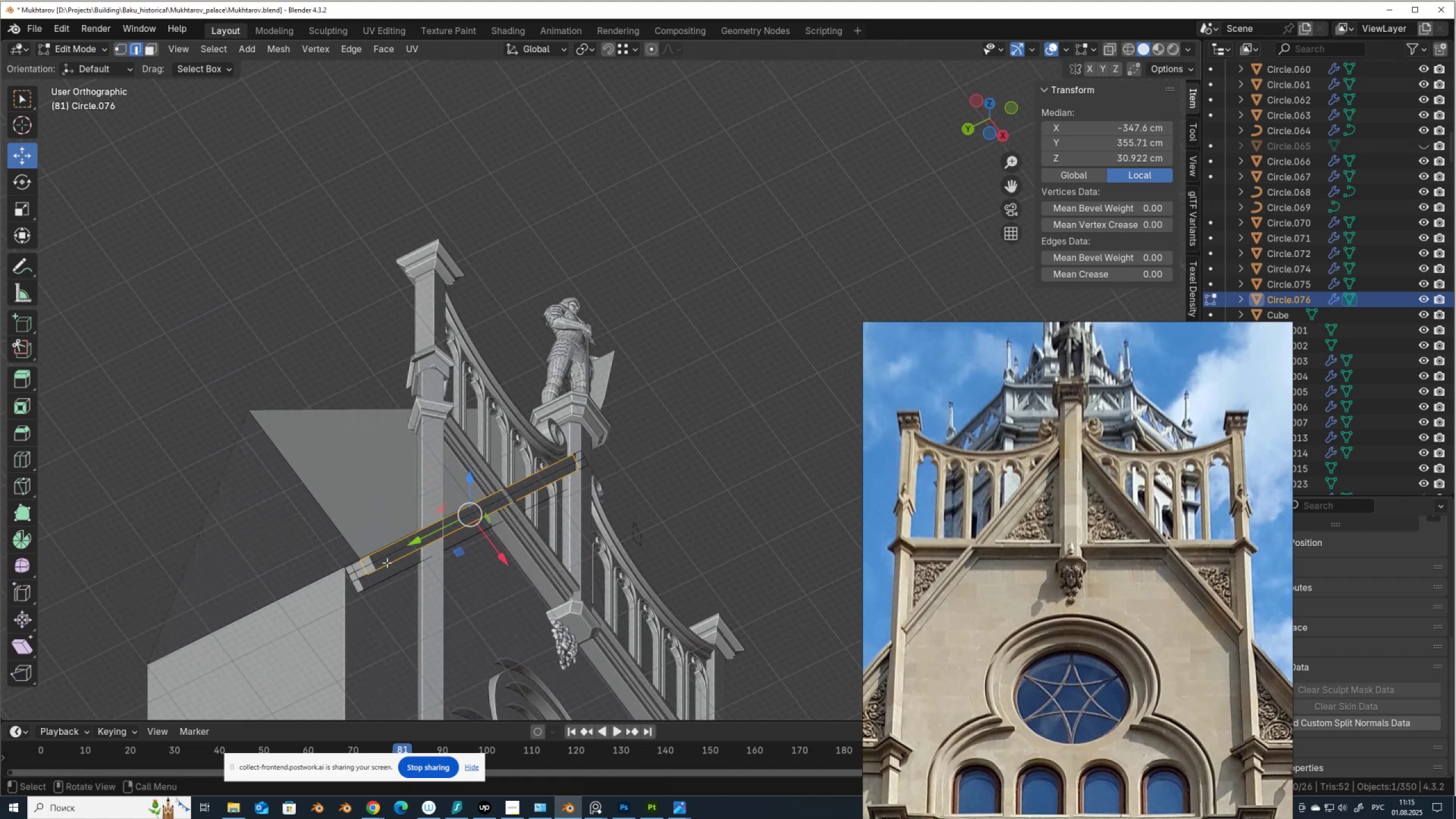 
left_click([387, 562])
 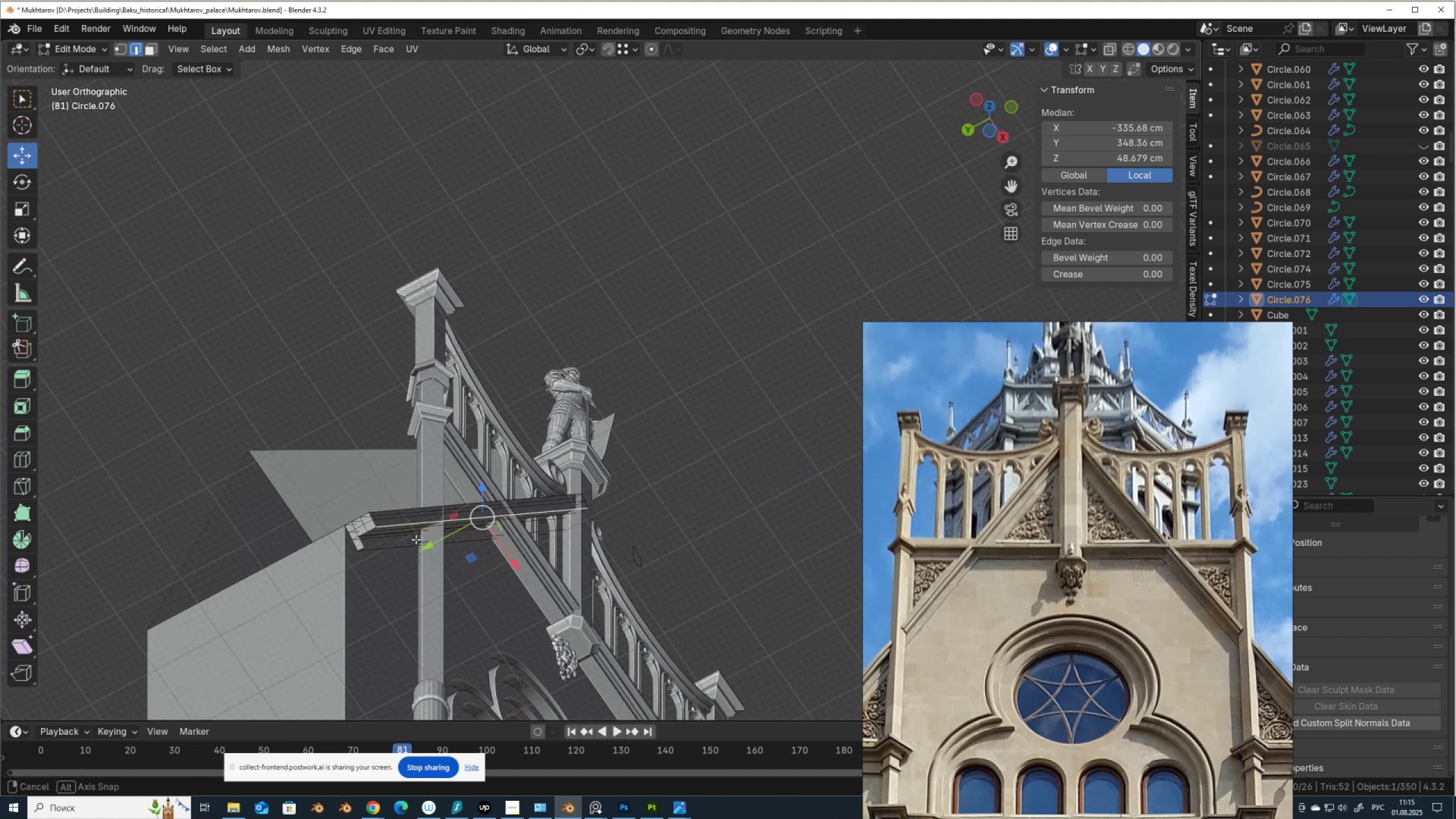 
scroll: coordinate [432, 550], scroll_direction: up, amount: 2.0
 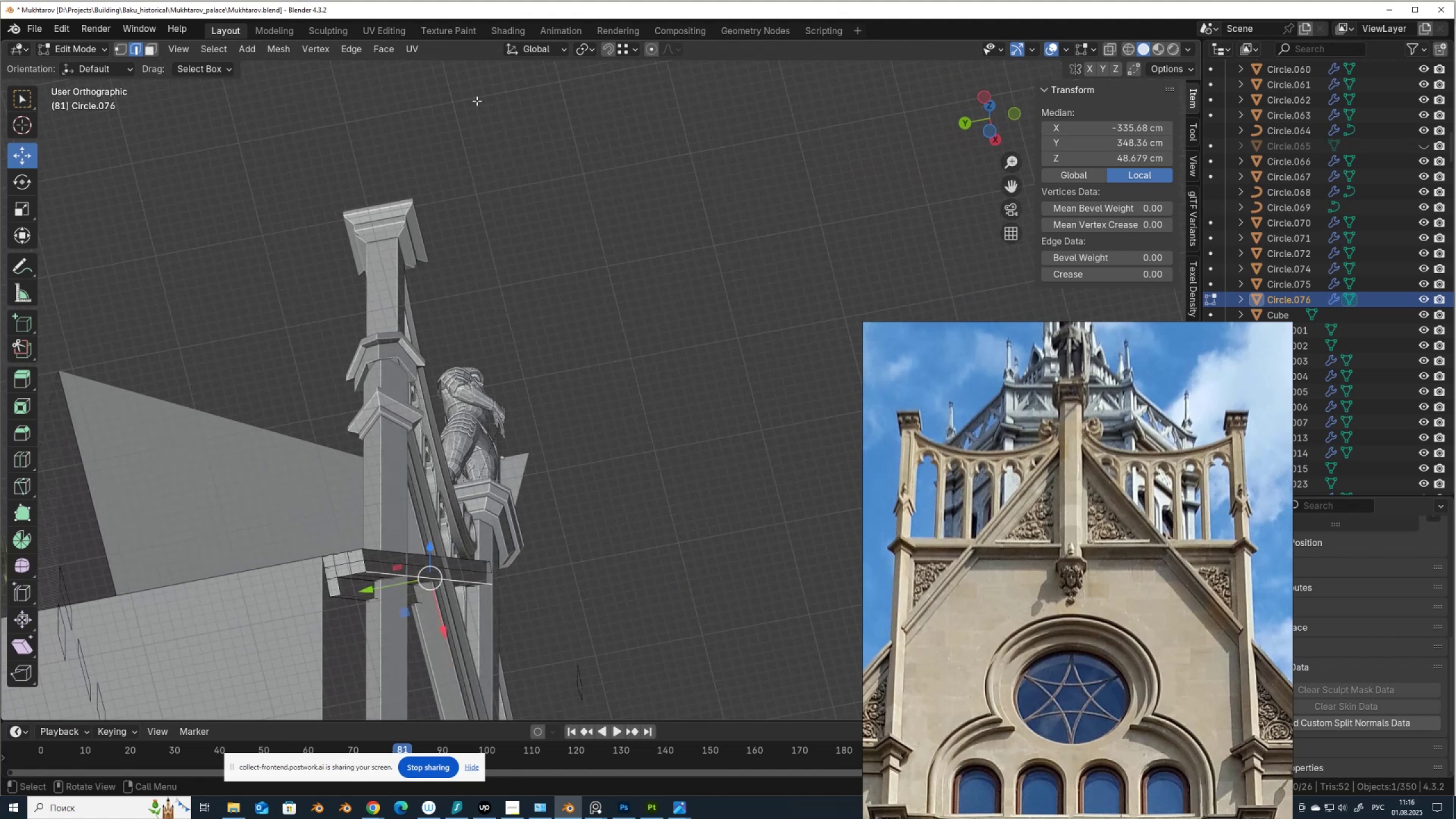 
left_click([526, 52])
 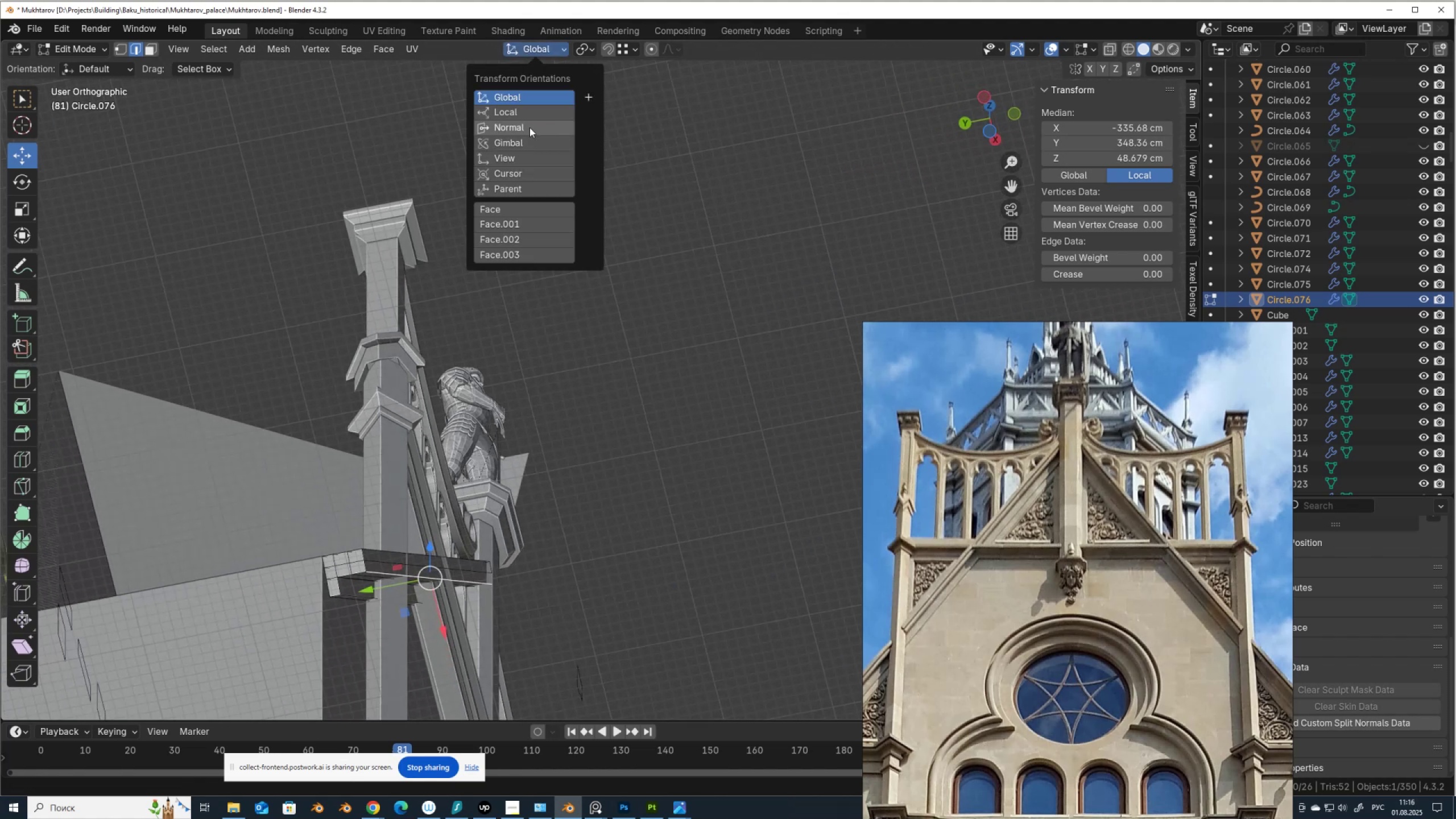 
left_click([530, 127])
 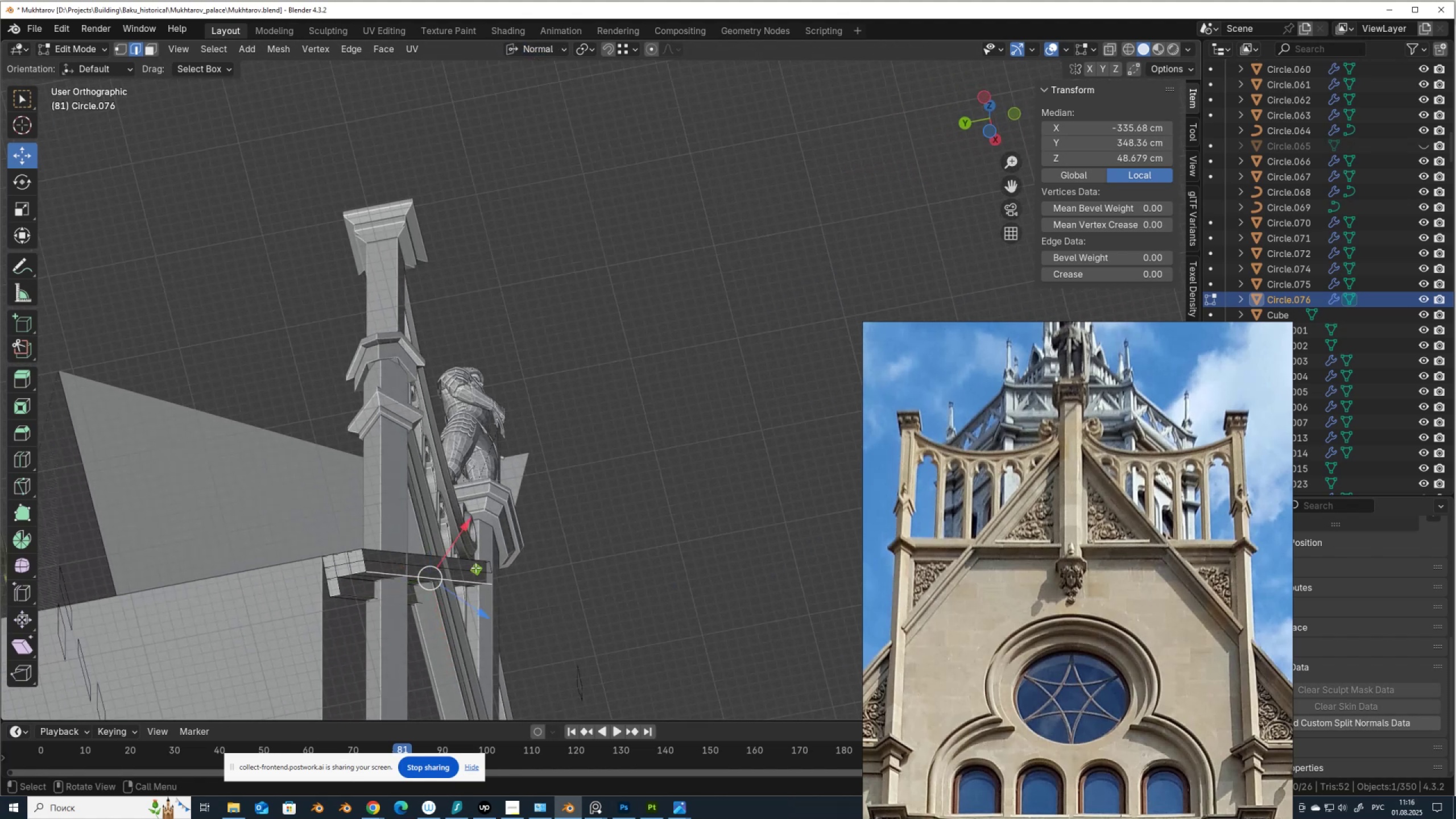 
left_click_drag(start_coordinate=[475, 568], to_coordinate=[349, 564])
 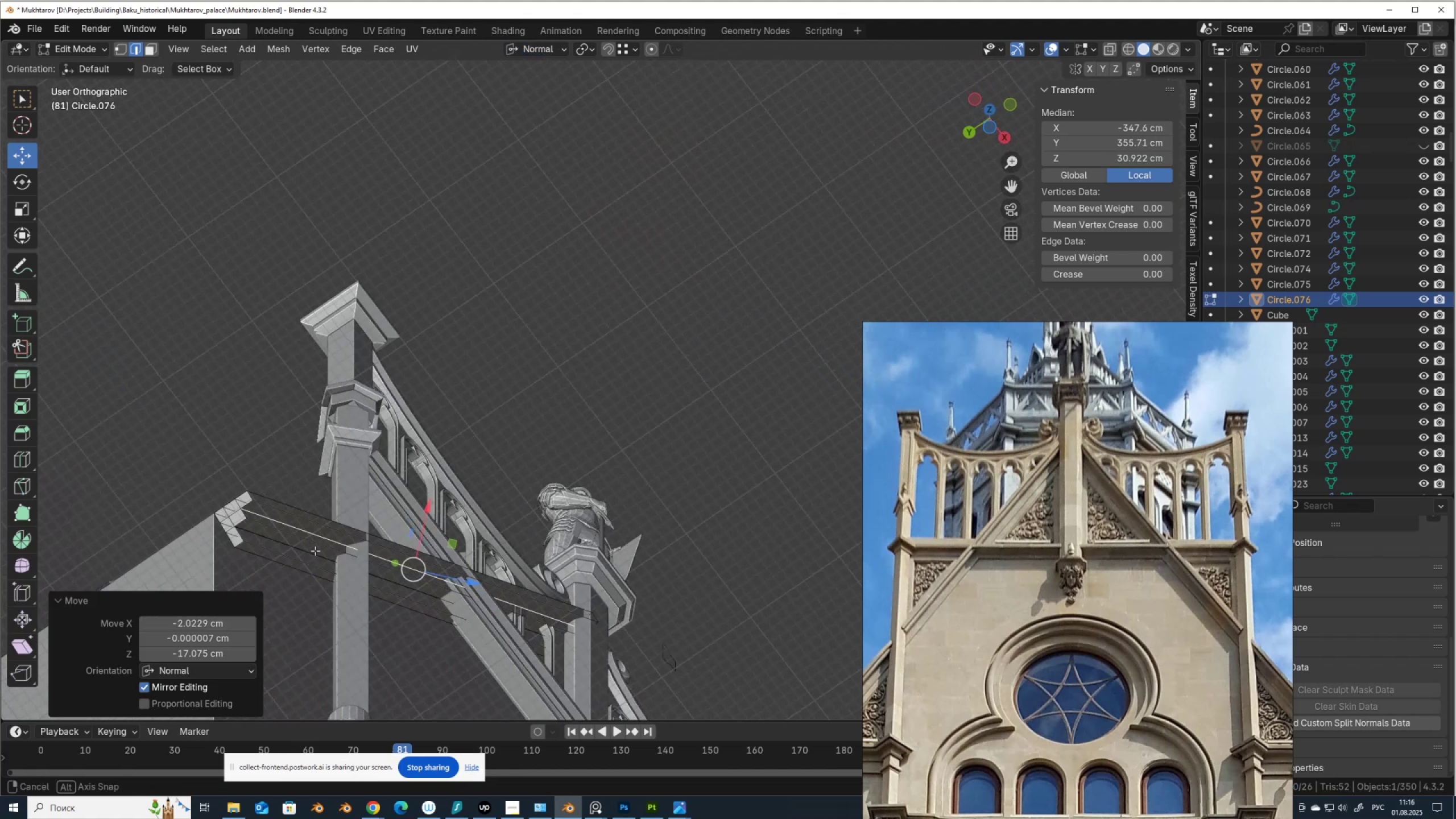 
hold_key(key=ControlLeft, duration=0.7)
 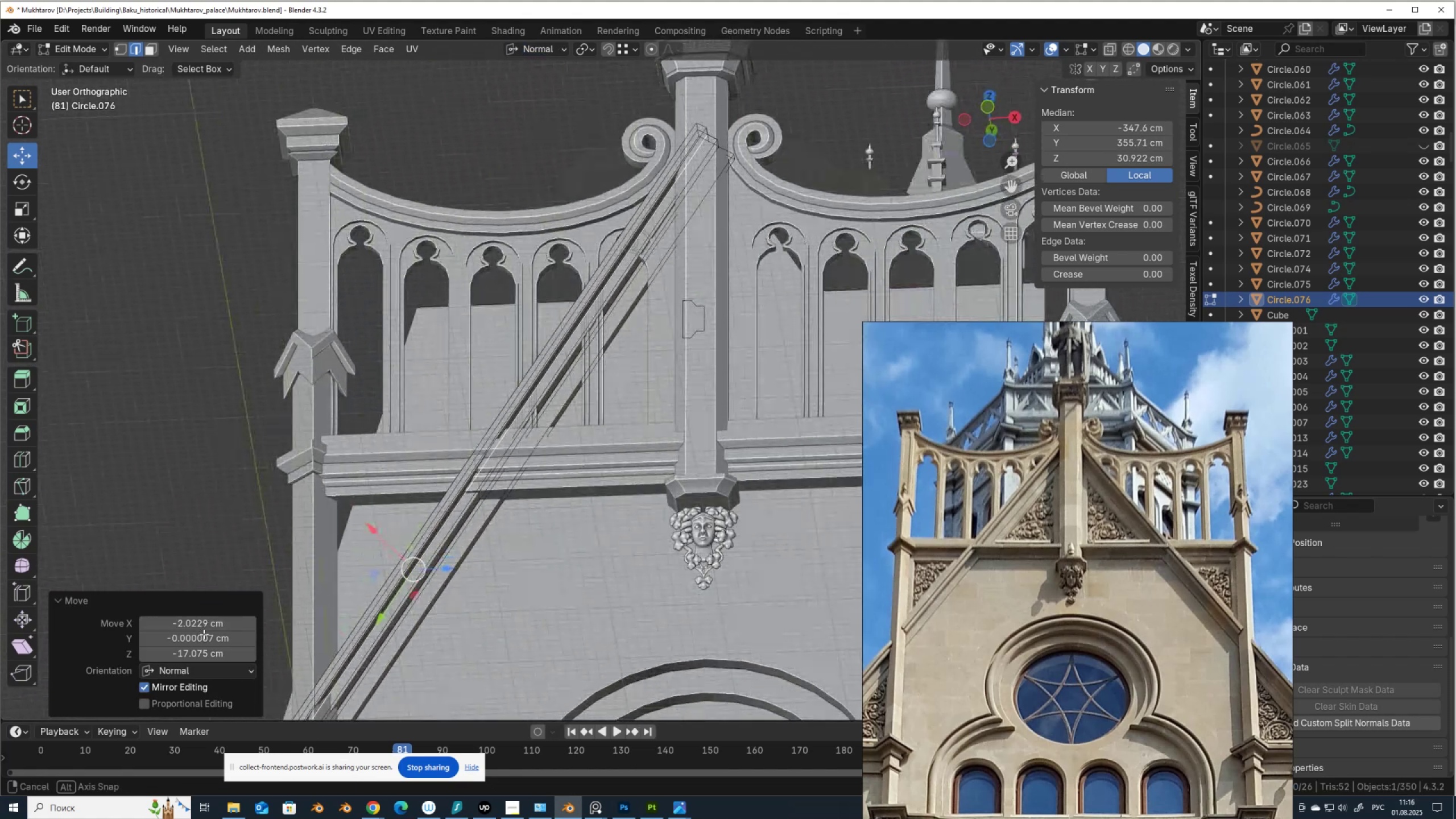 
scroll: coordinate [436, 444], scroll_direction: down, amount: 1.0
 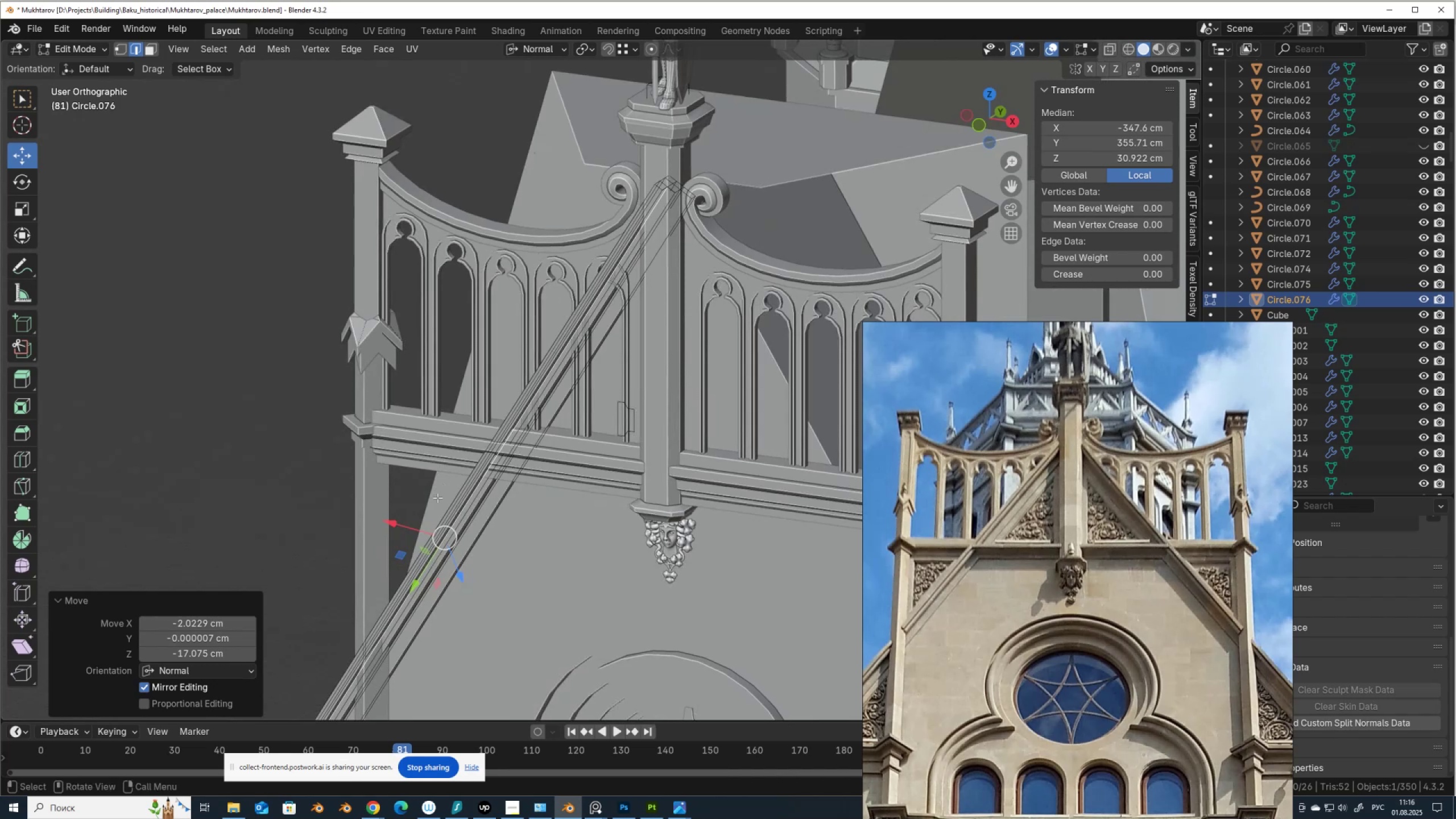 
type(amm)
 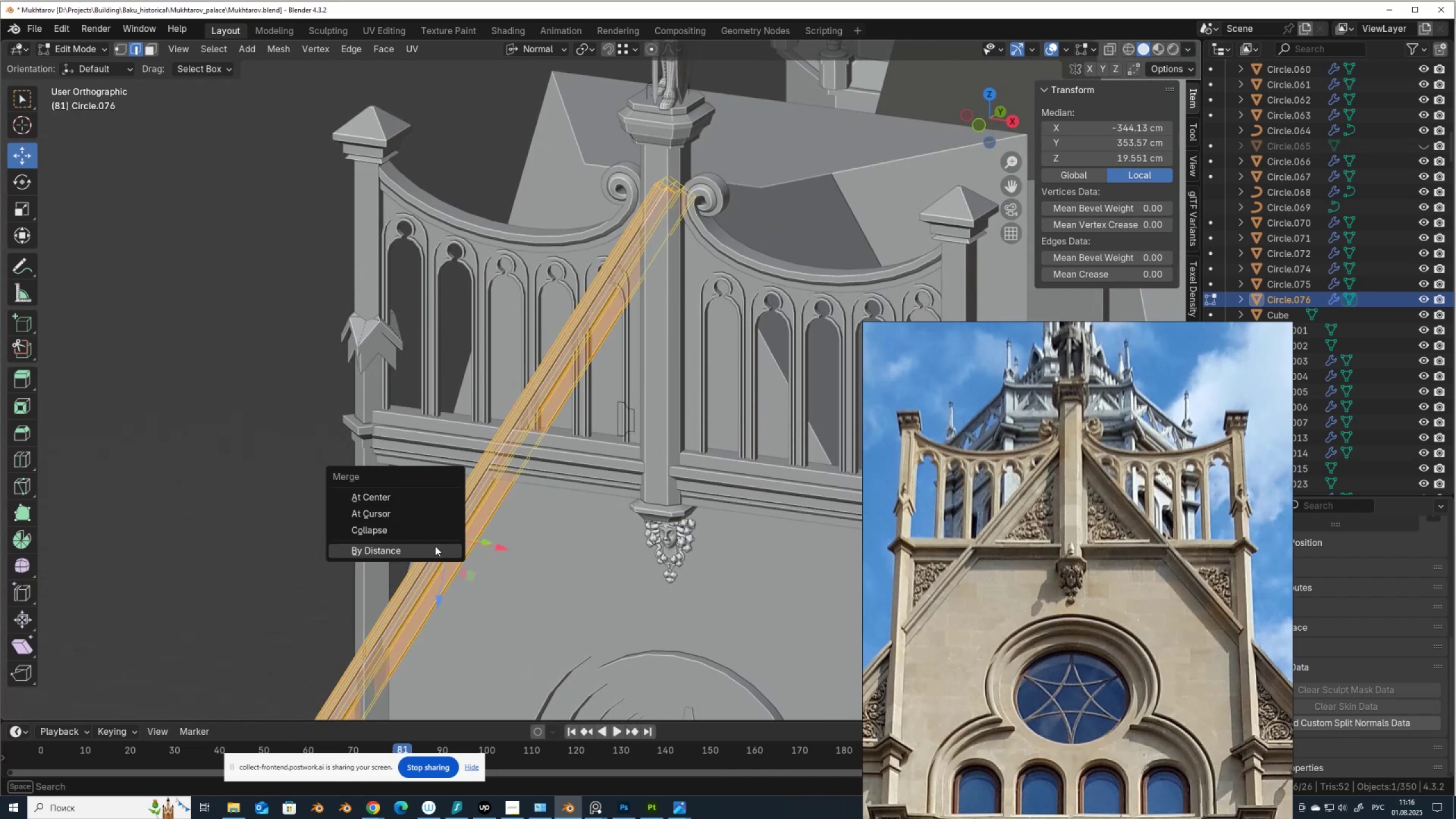 
left_click([435, 549])
 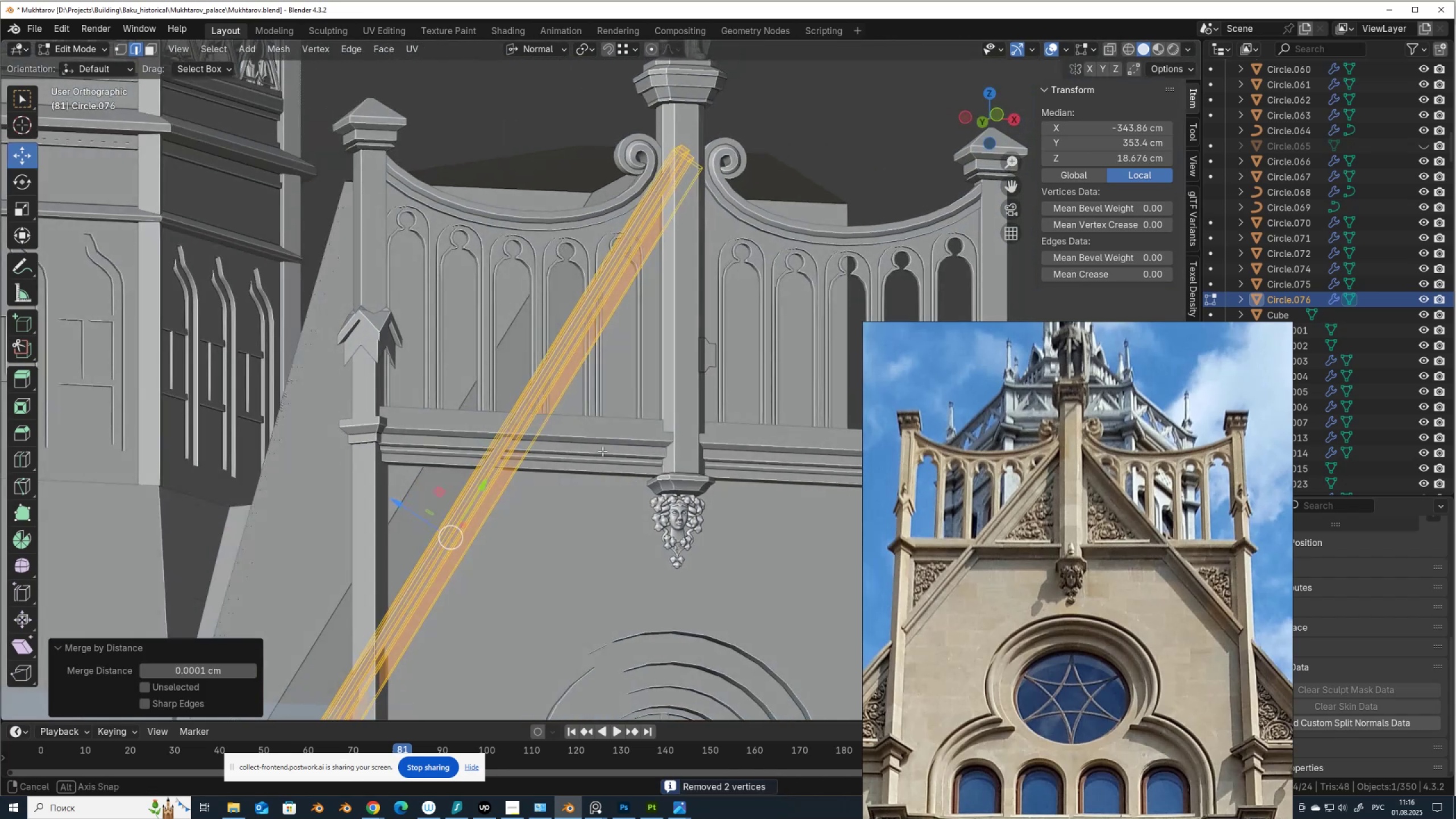 
key(Tab)
 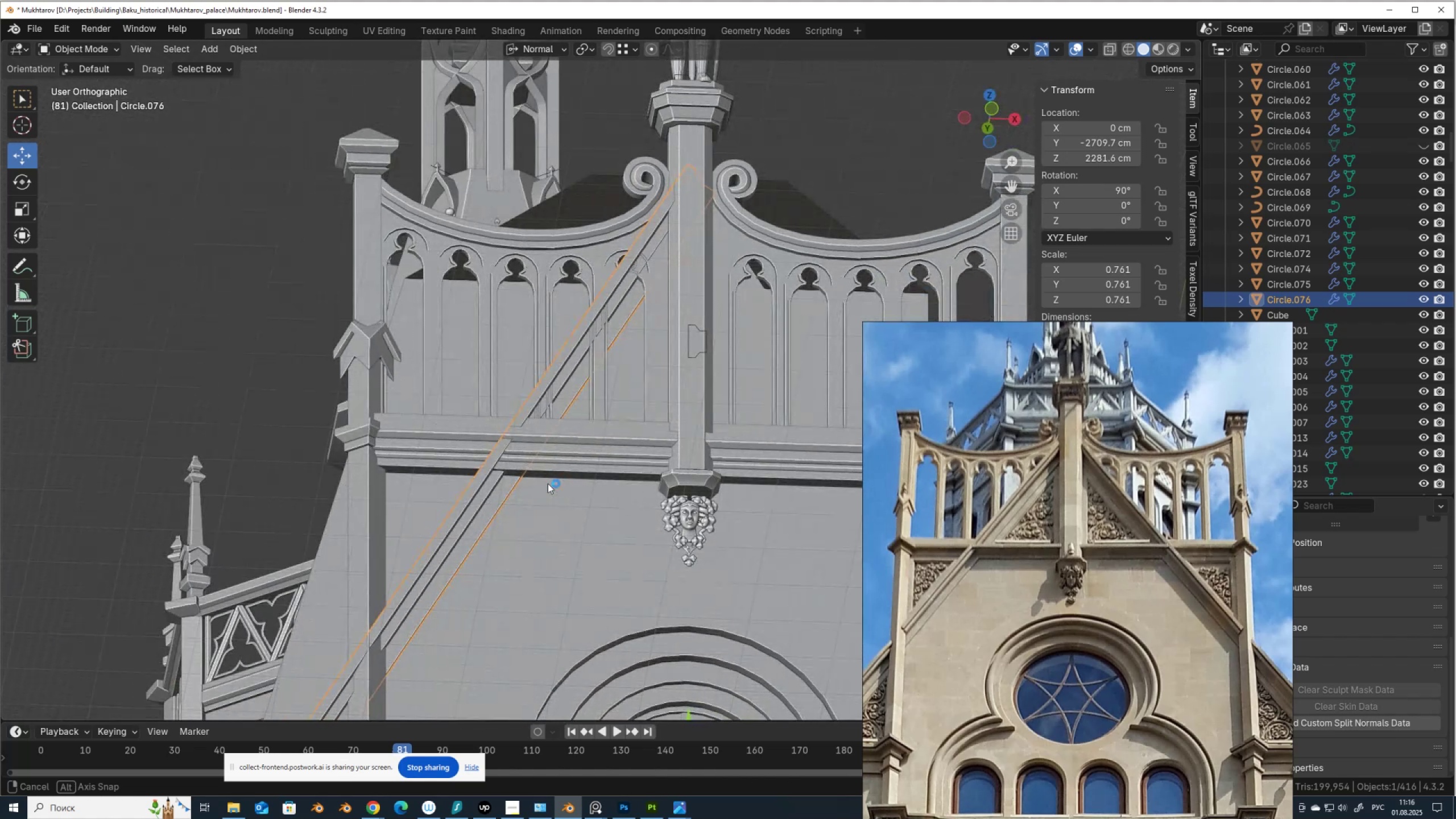 
wait(7.53)
 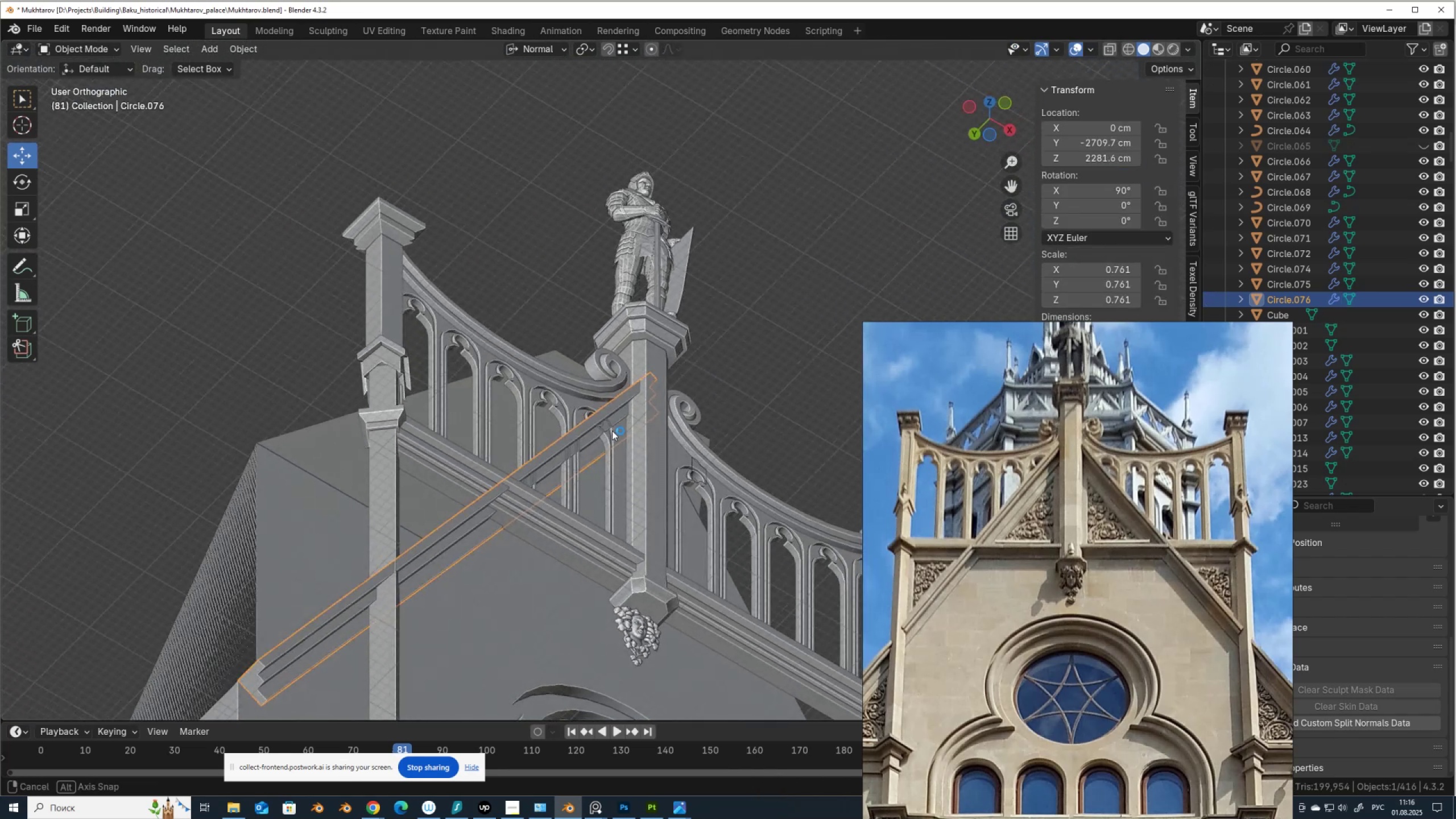 
hold_key(key=ShiftLeft, duration=0.55)
 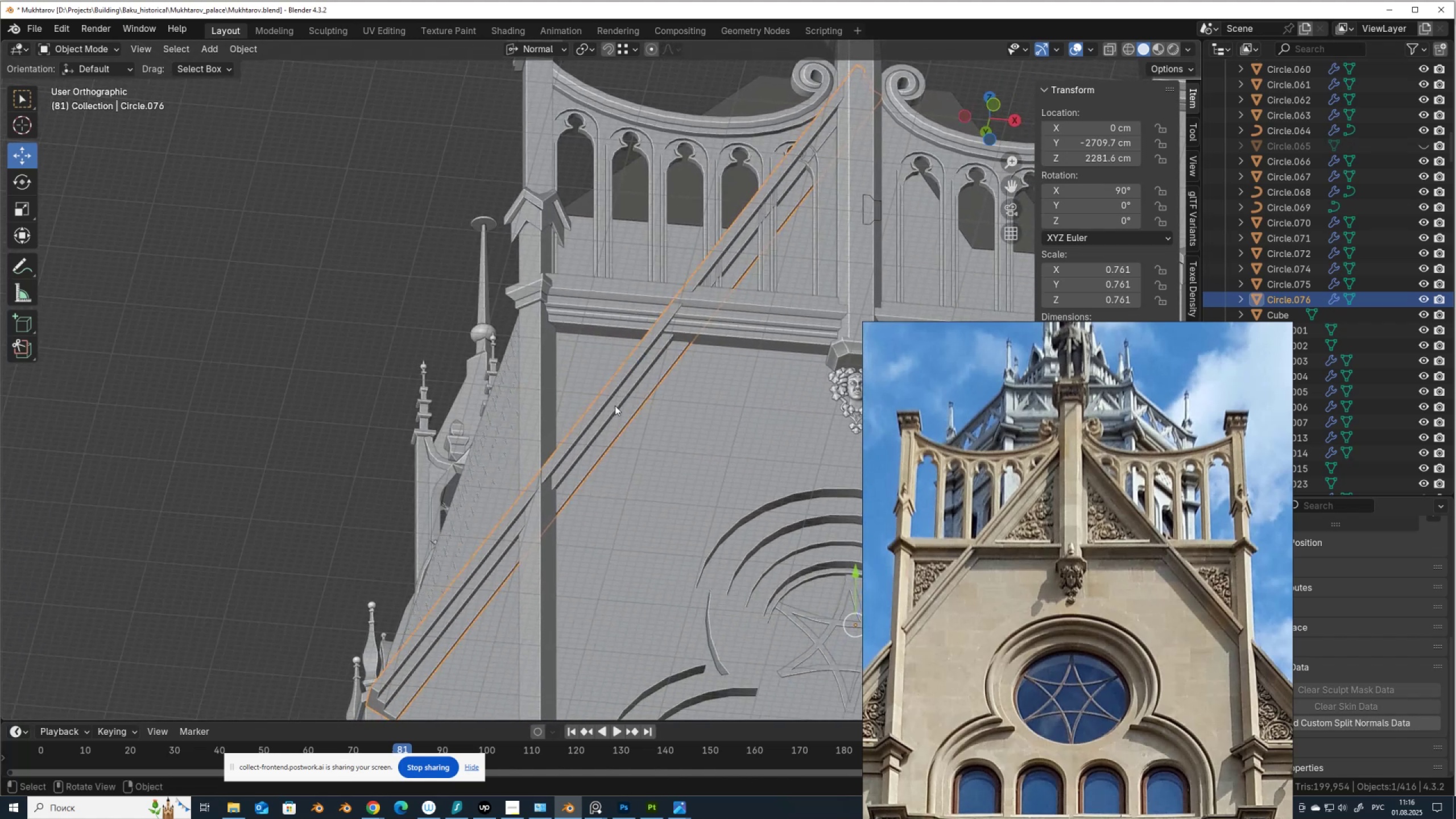 
key(Tab)
 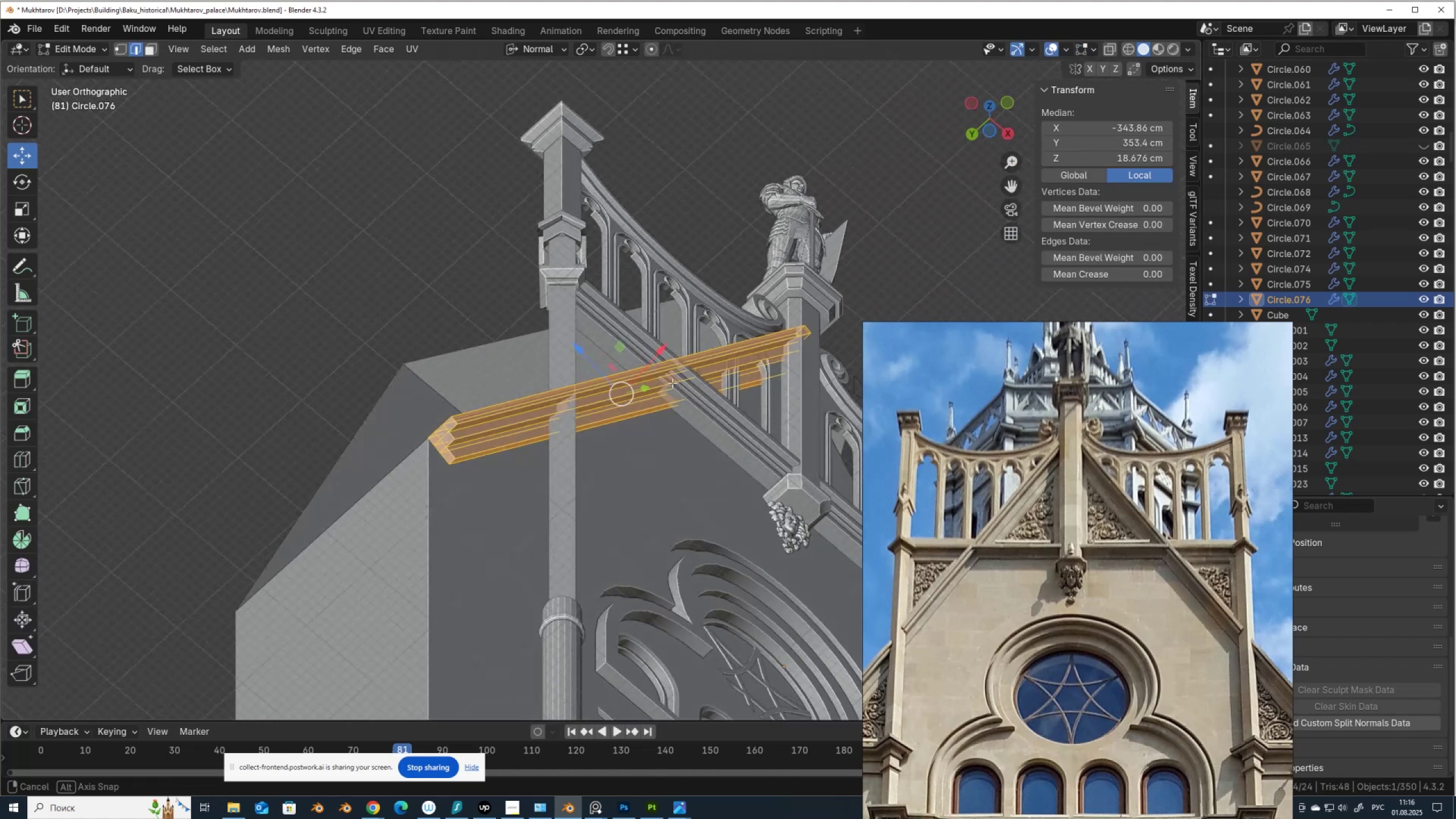 
scroll: coordinate [603, 411], scroll_direction: up, amount: 1.0
 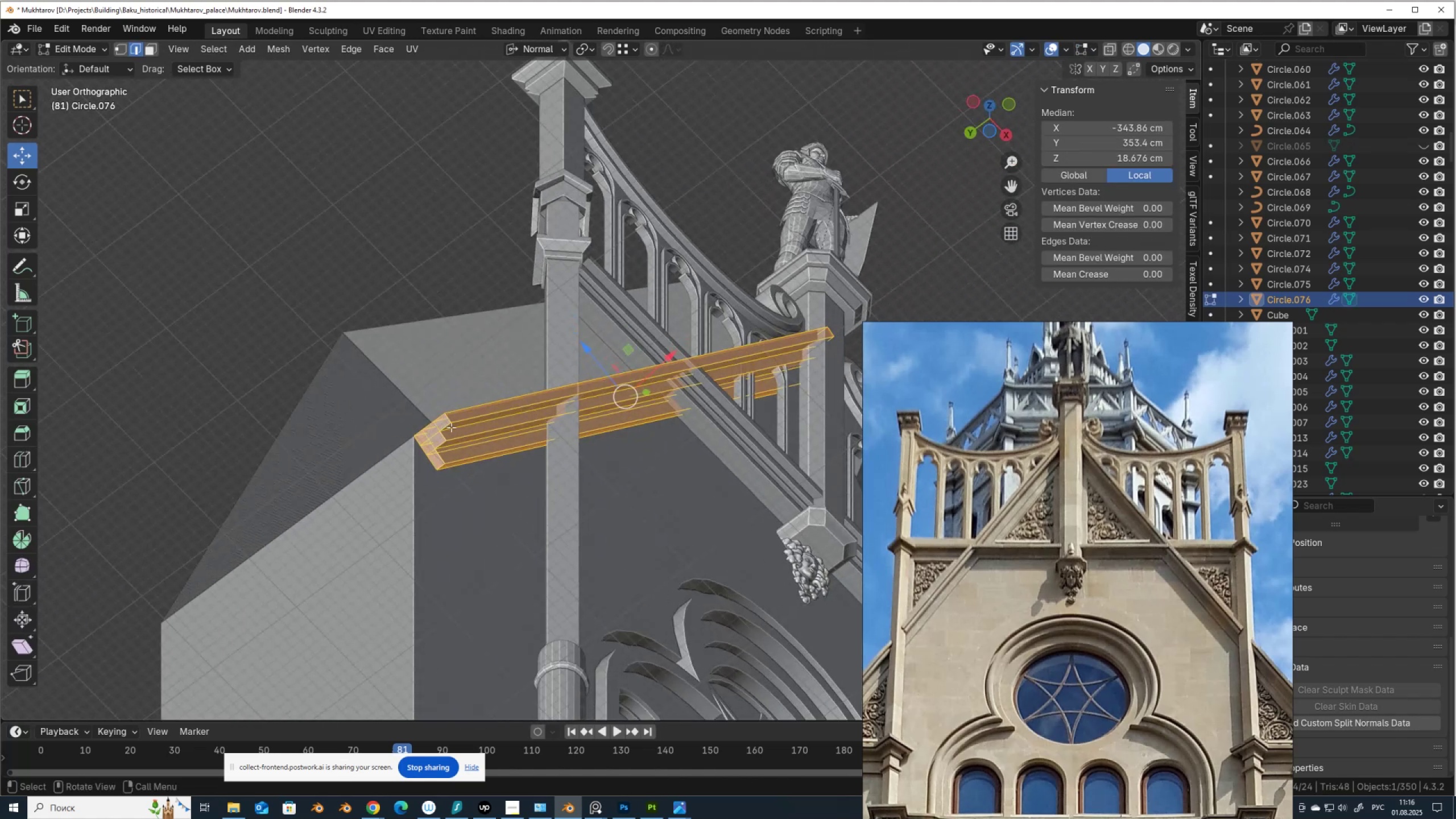 
left_click([455, 424])
 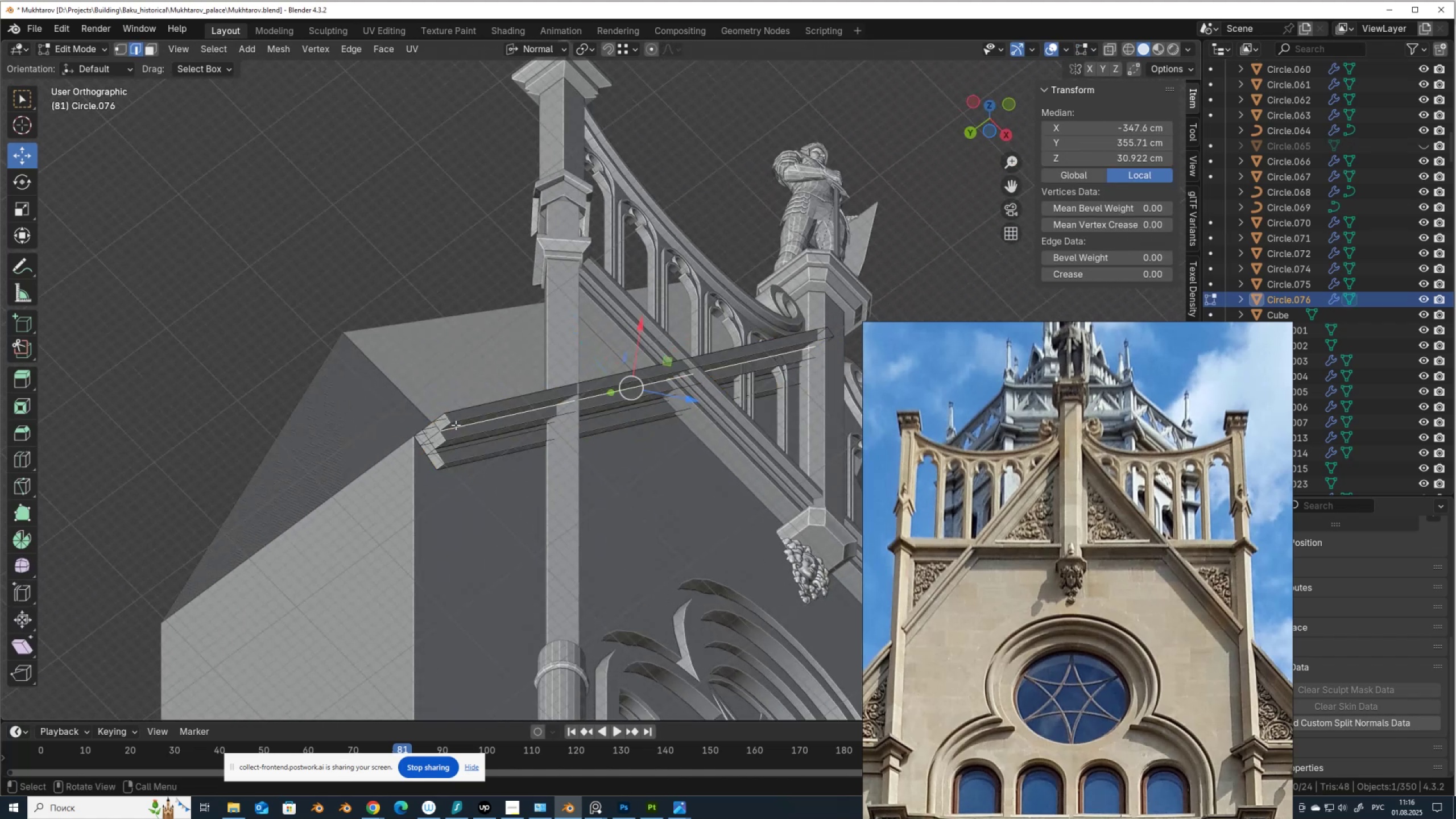 
key(3)
 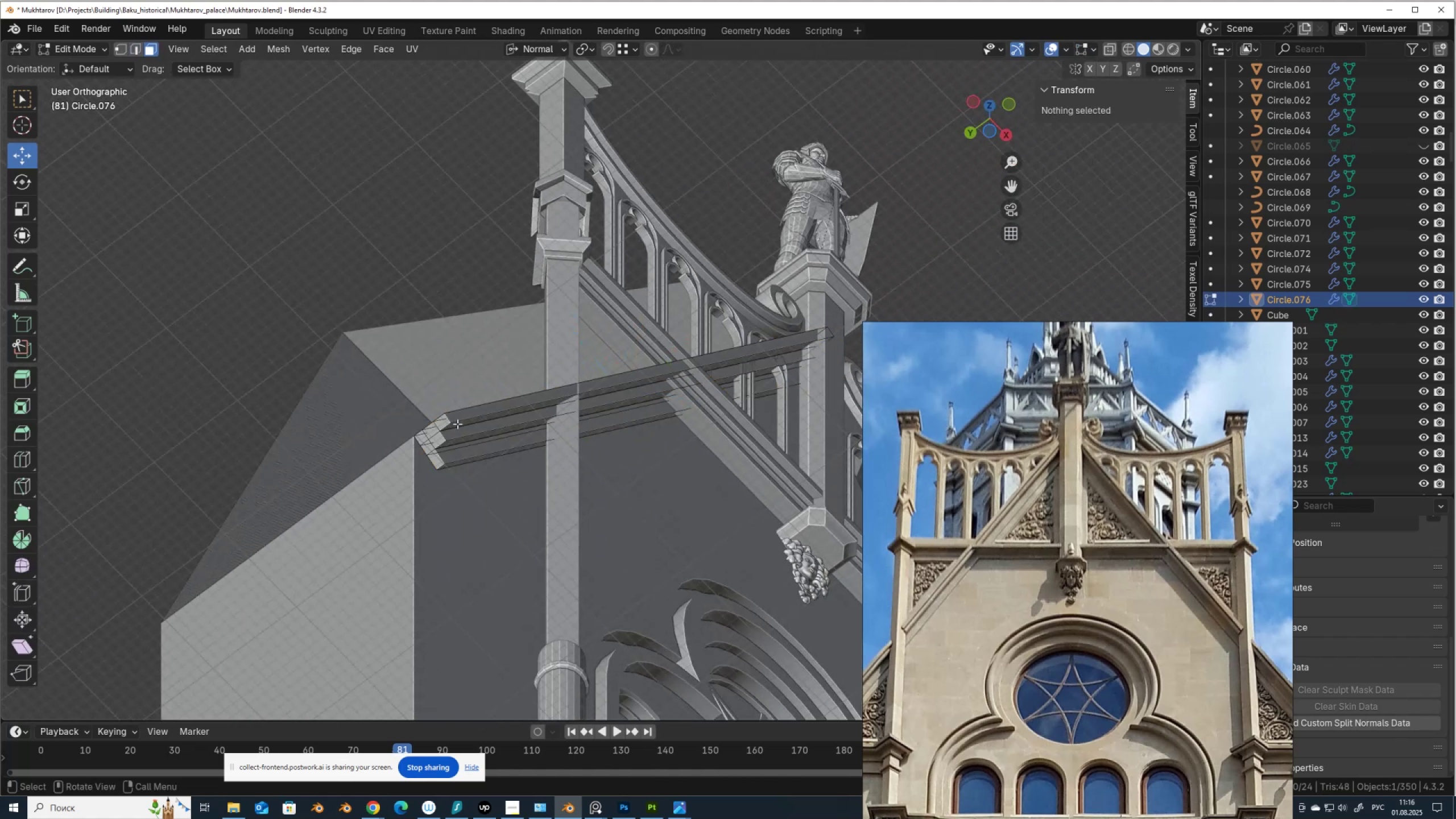 
left_click([457, 424])
 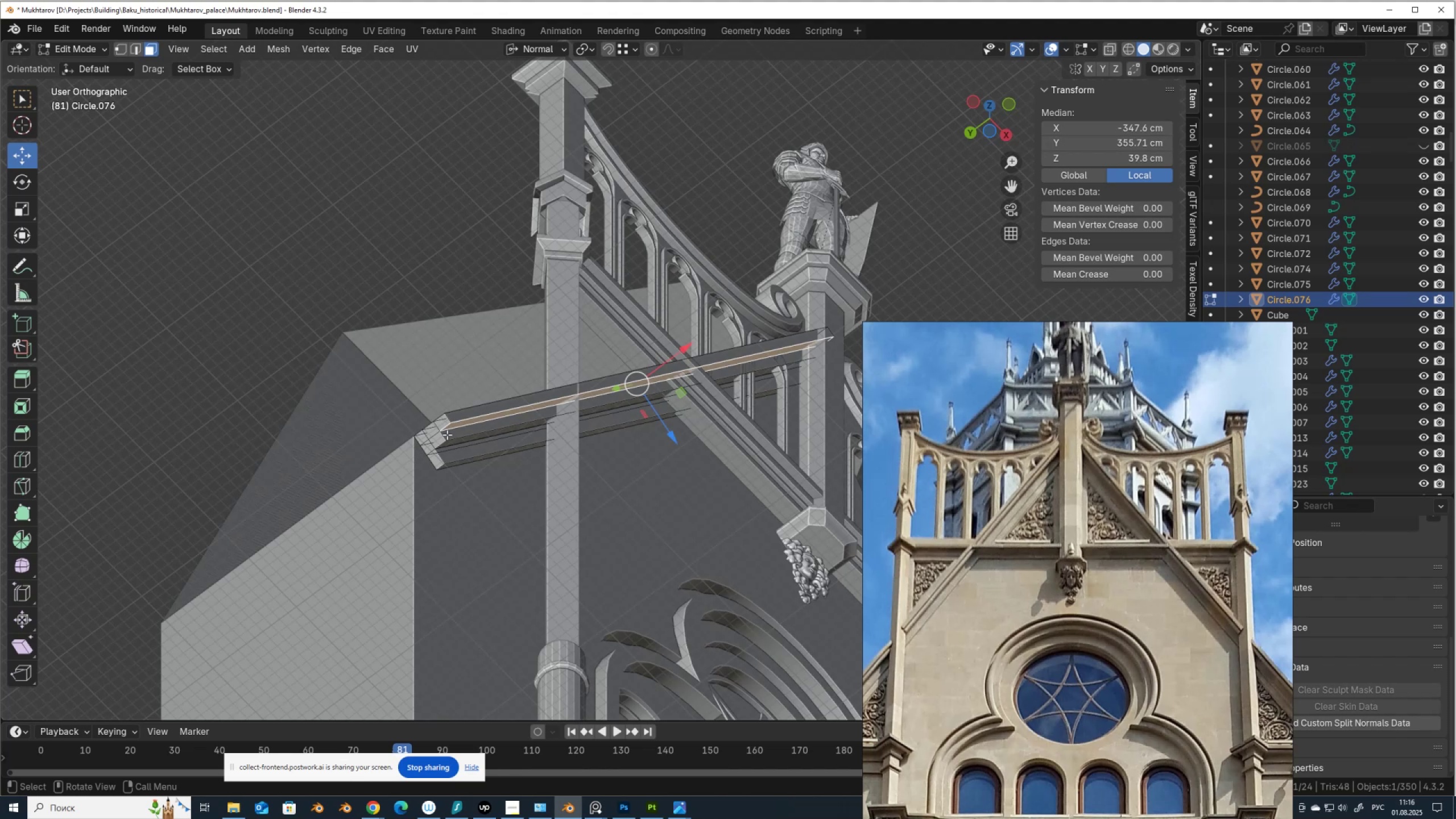 
wait(7.42)
 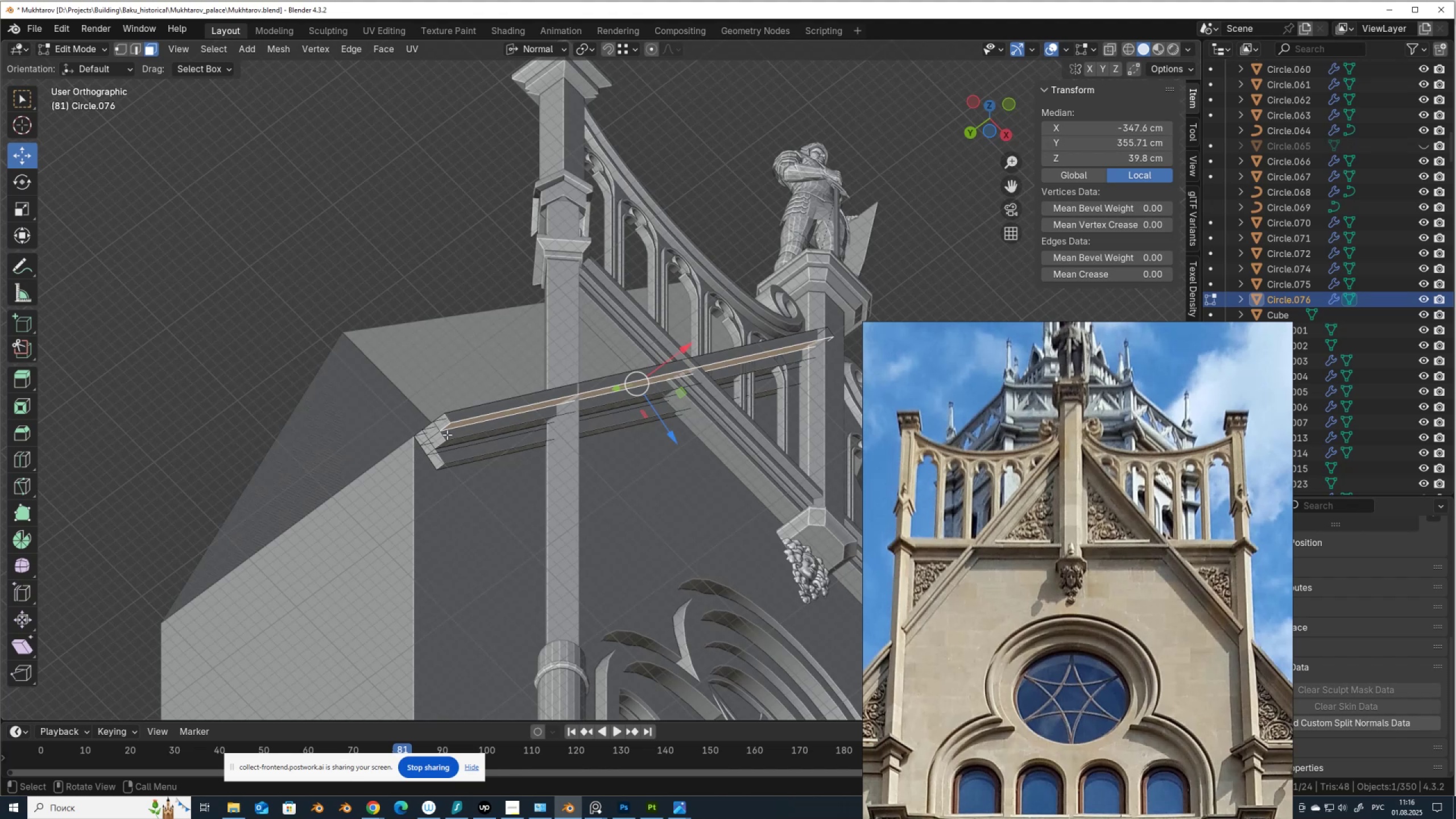 
key(2)
 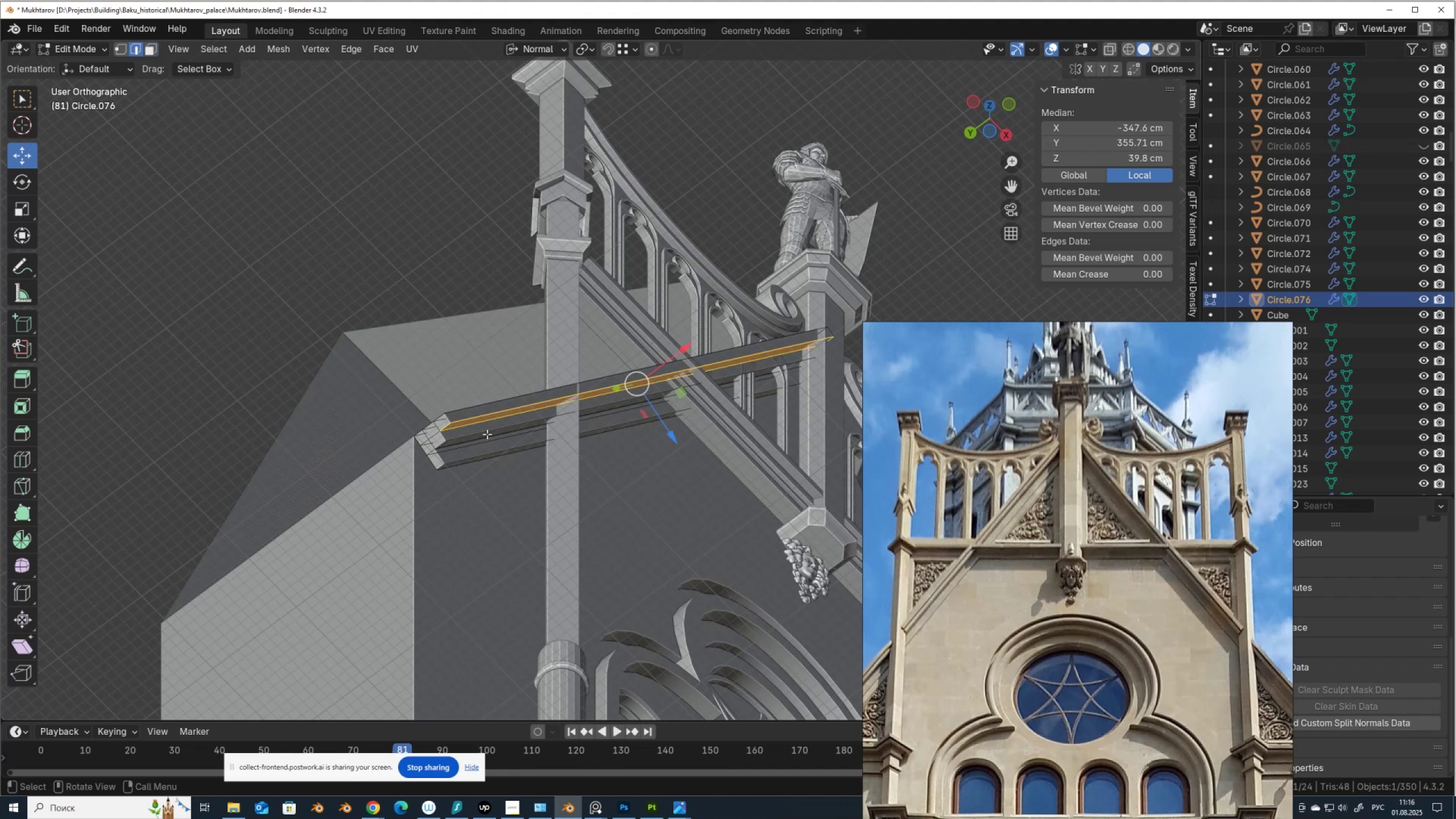 
left_click([487, 434])
 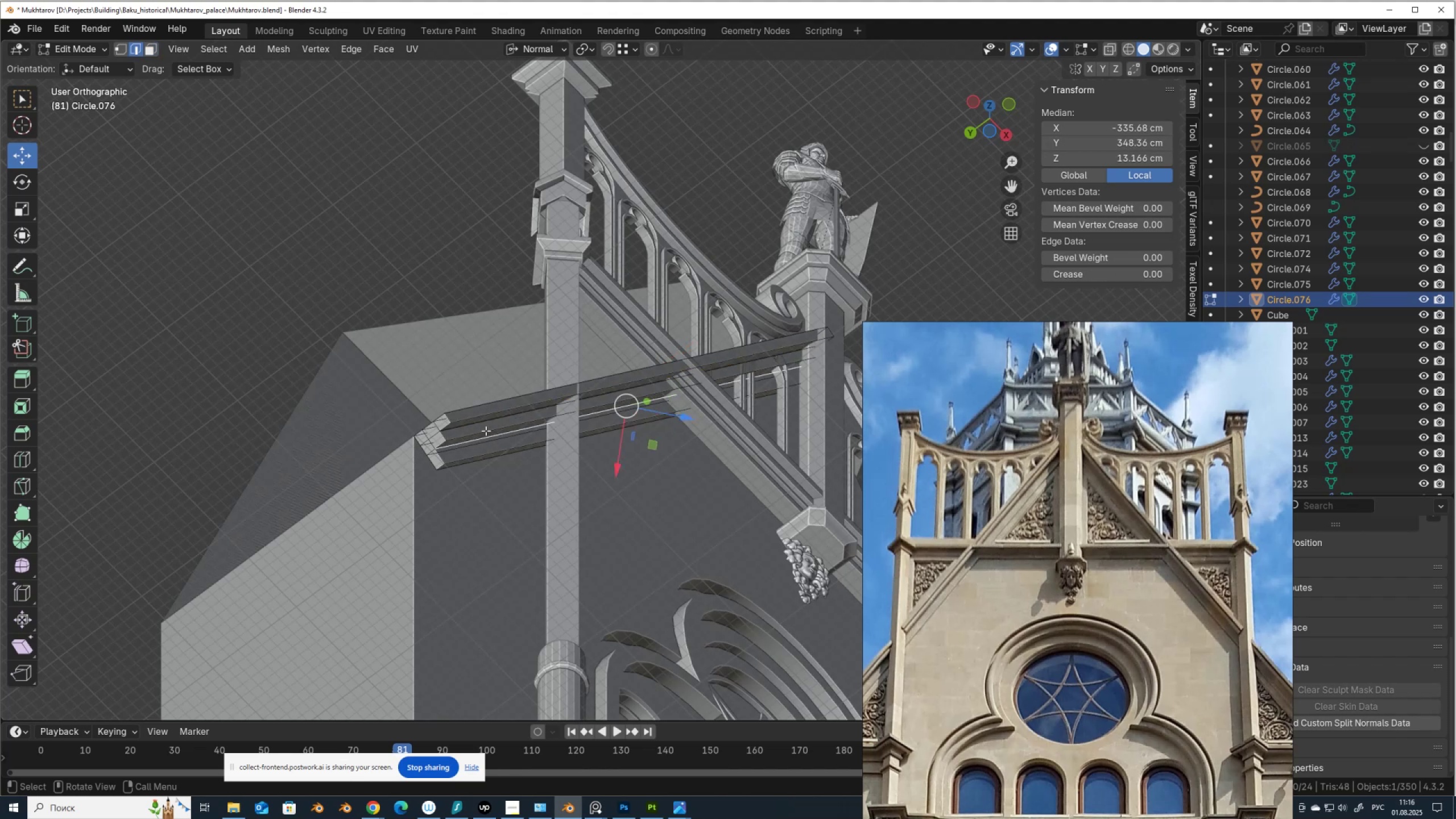 
left_click([486, 430])
 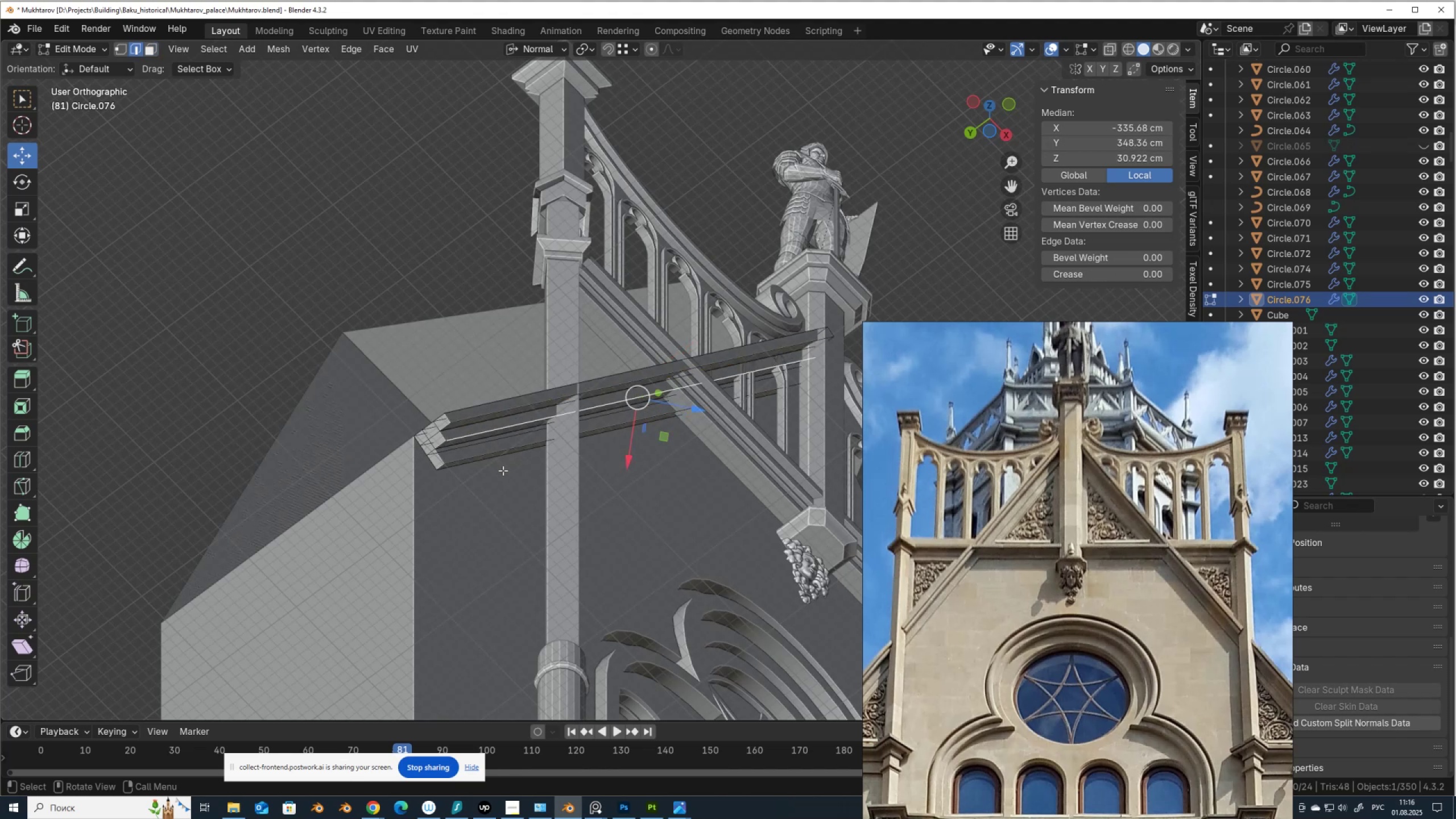 
key(Control+B)
 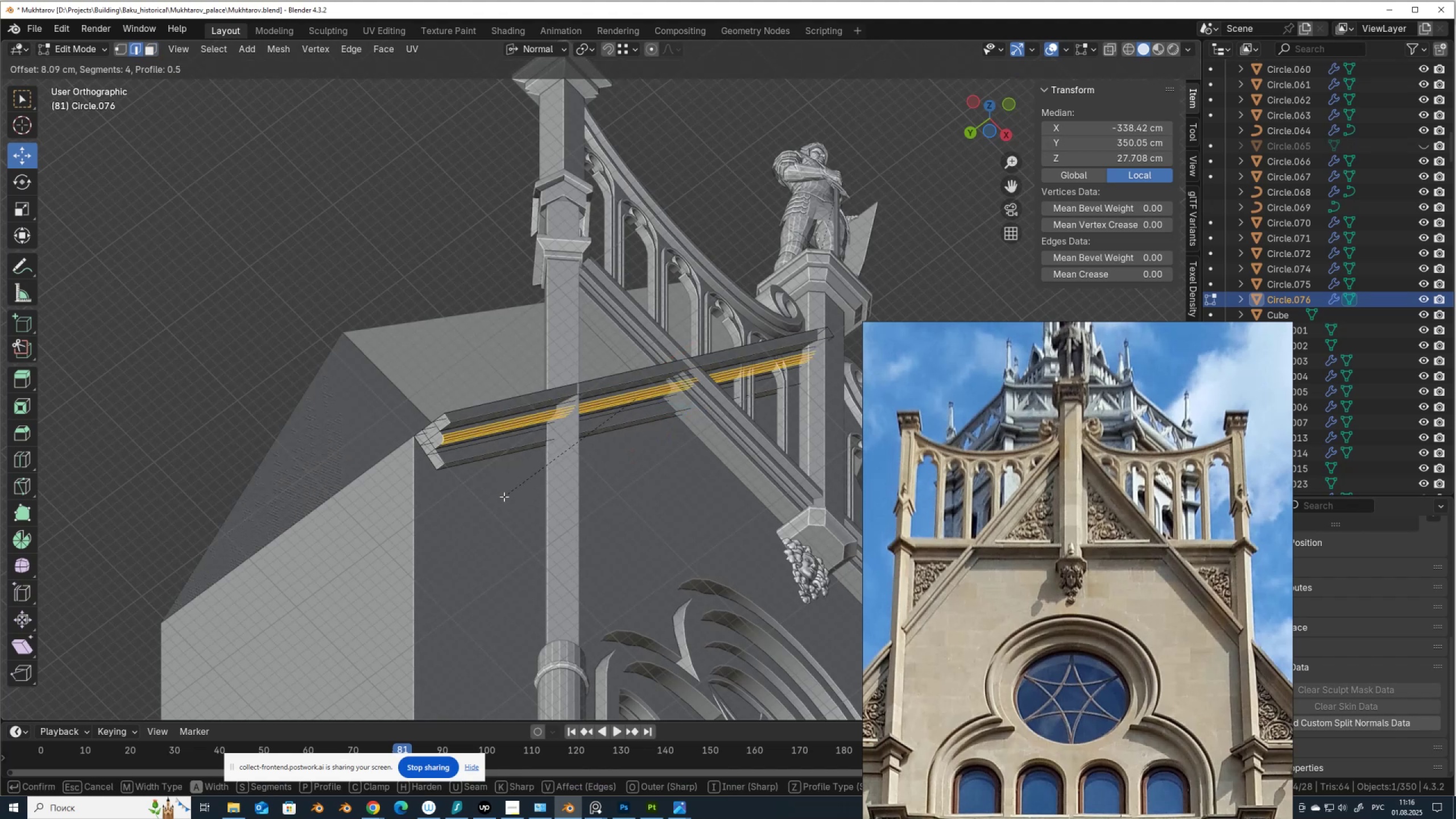 
scroll: coordinate [504, 498], scroll_direction: down, amount: 3.0
 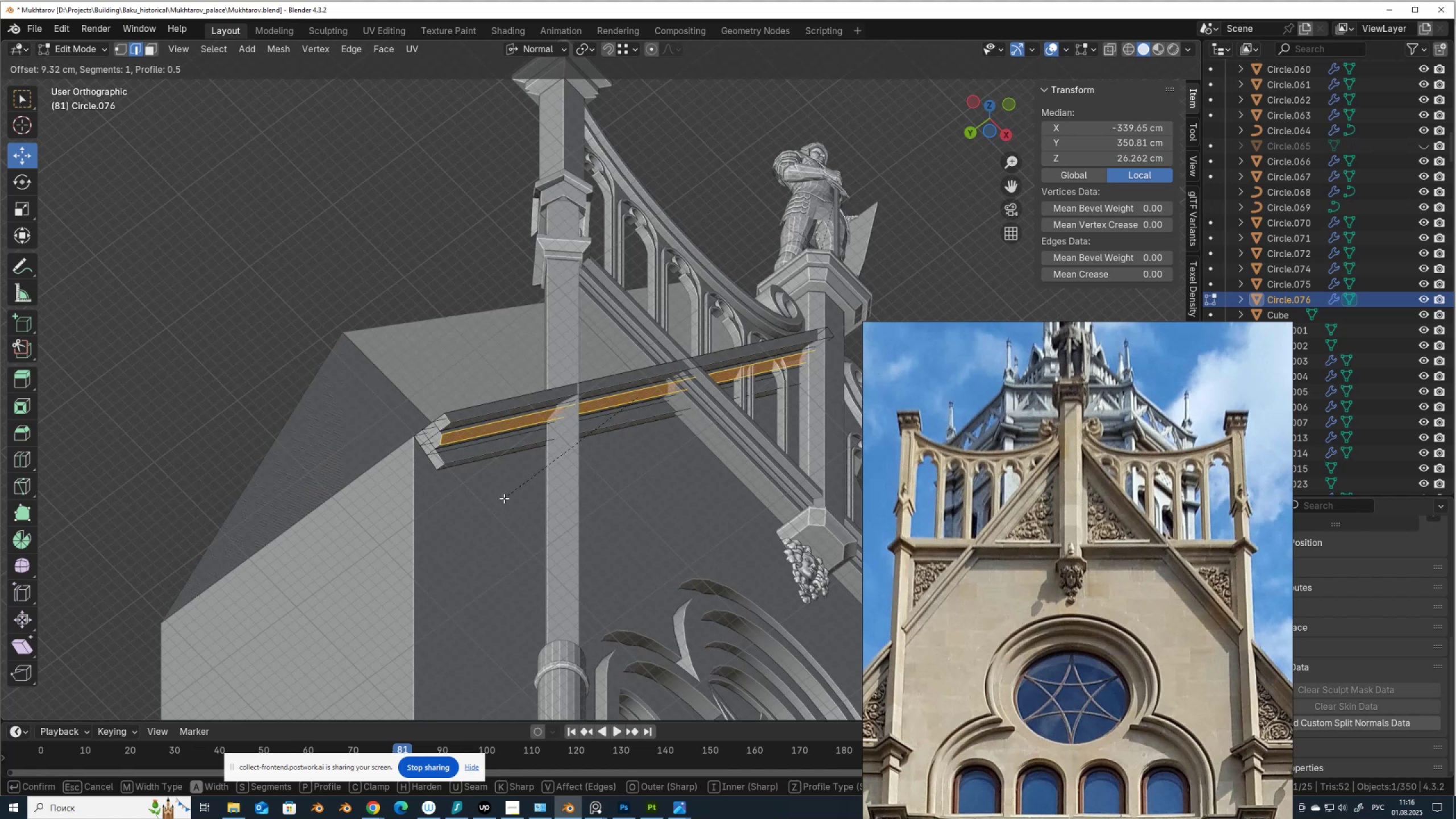 
left_click([504, 498])
 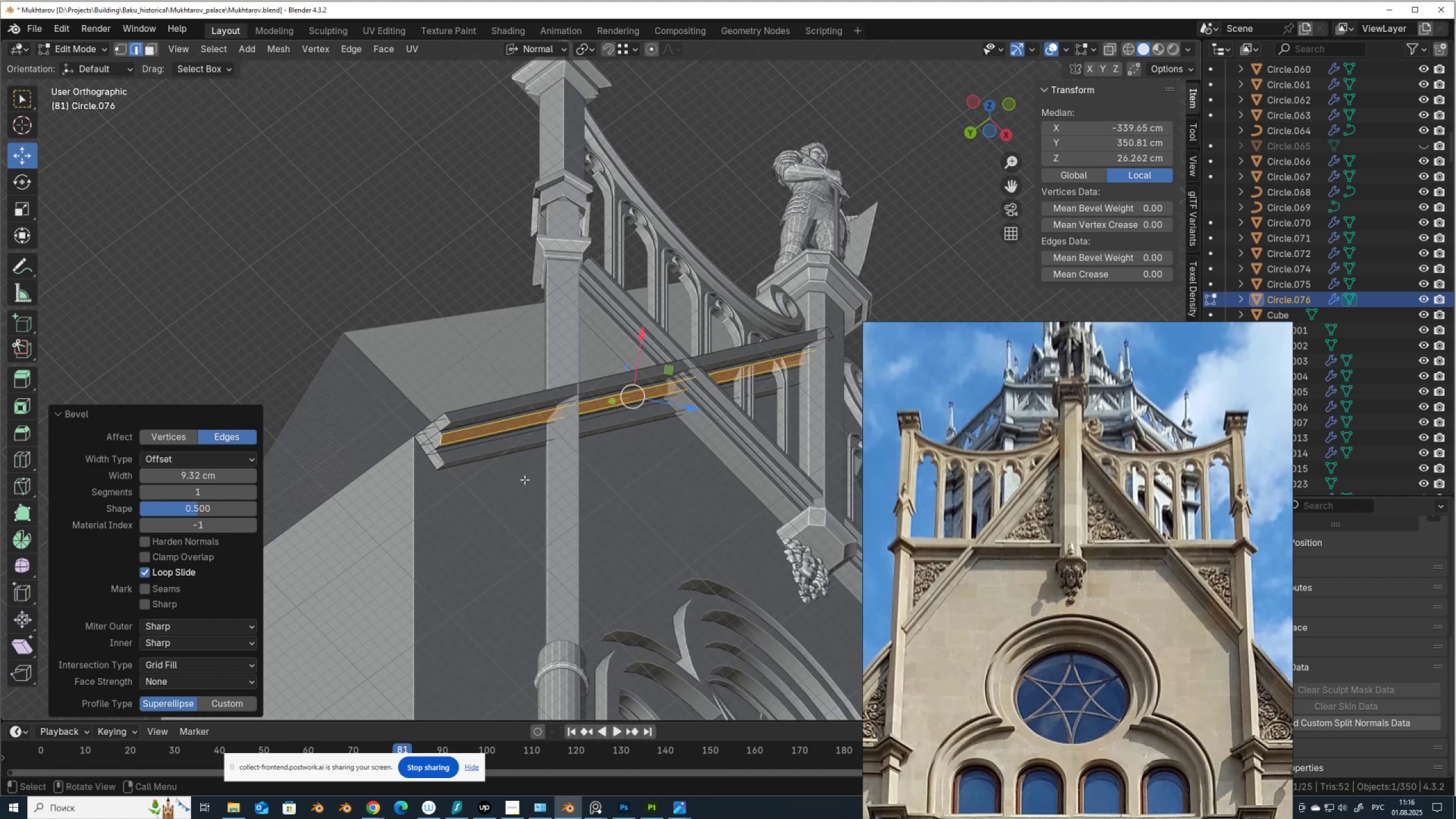 
key(Tab)
 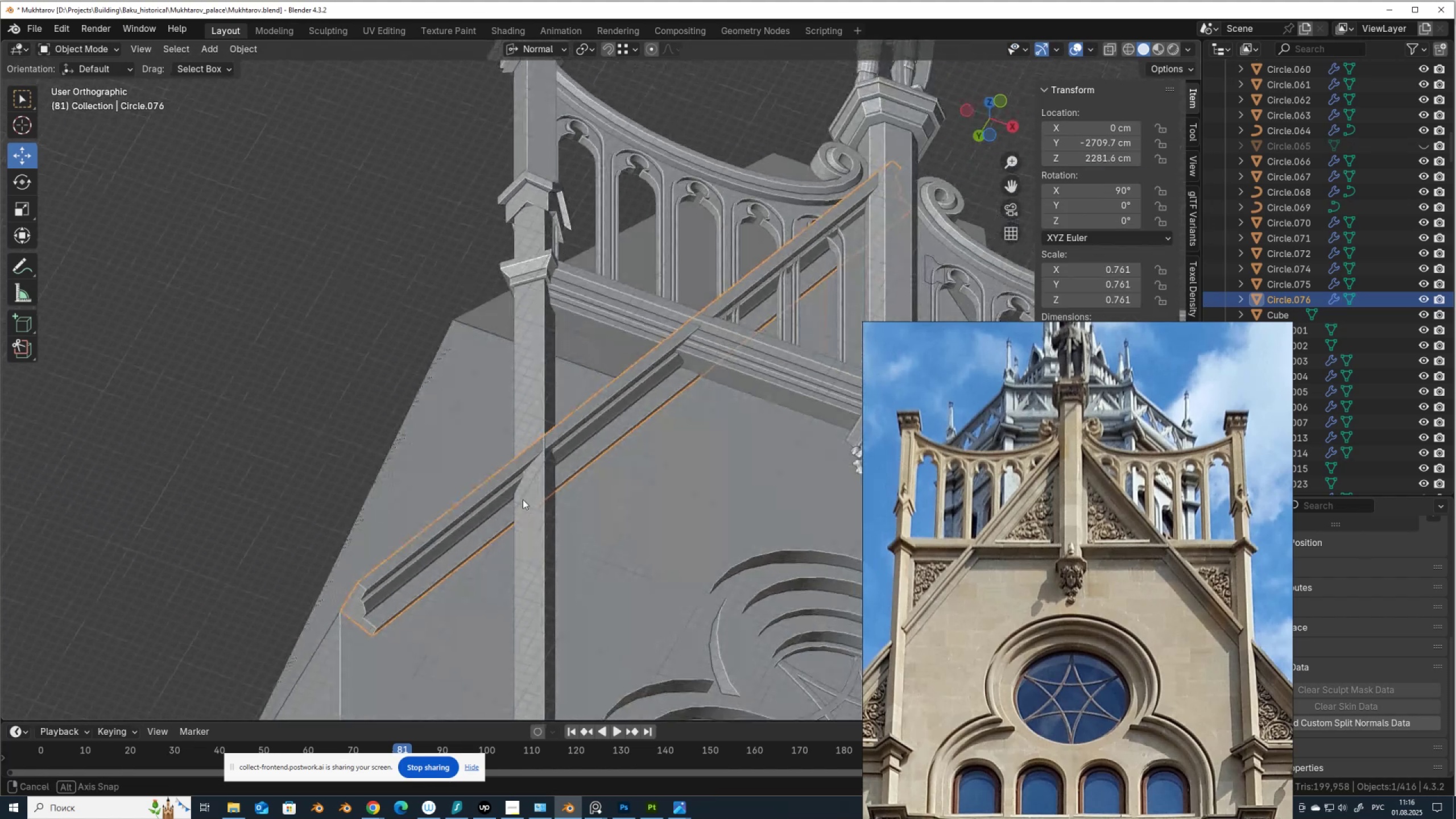 
scroll: coordinate [561, 470], scroll_direction: down, amount: 3.0
 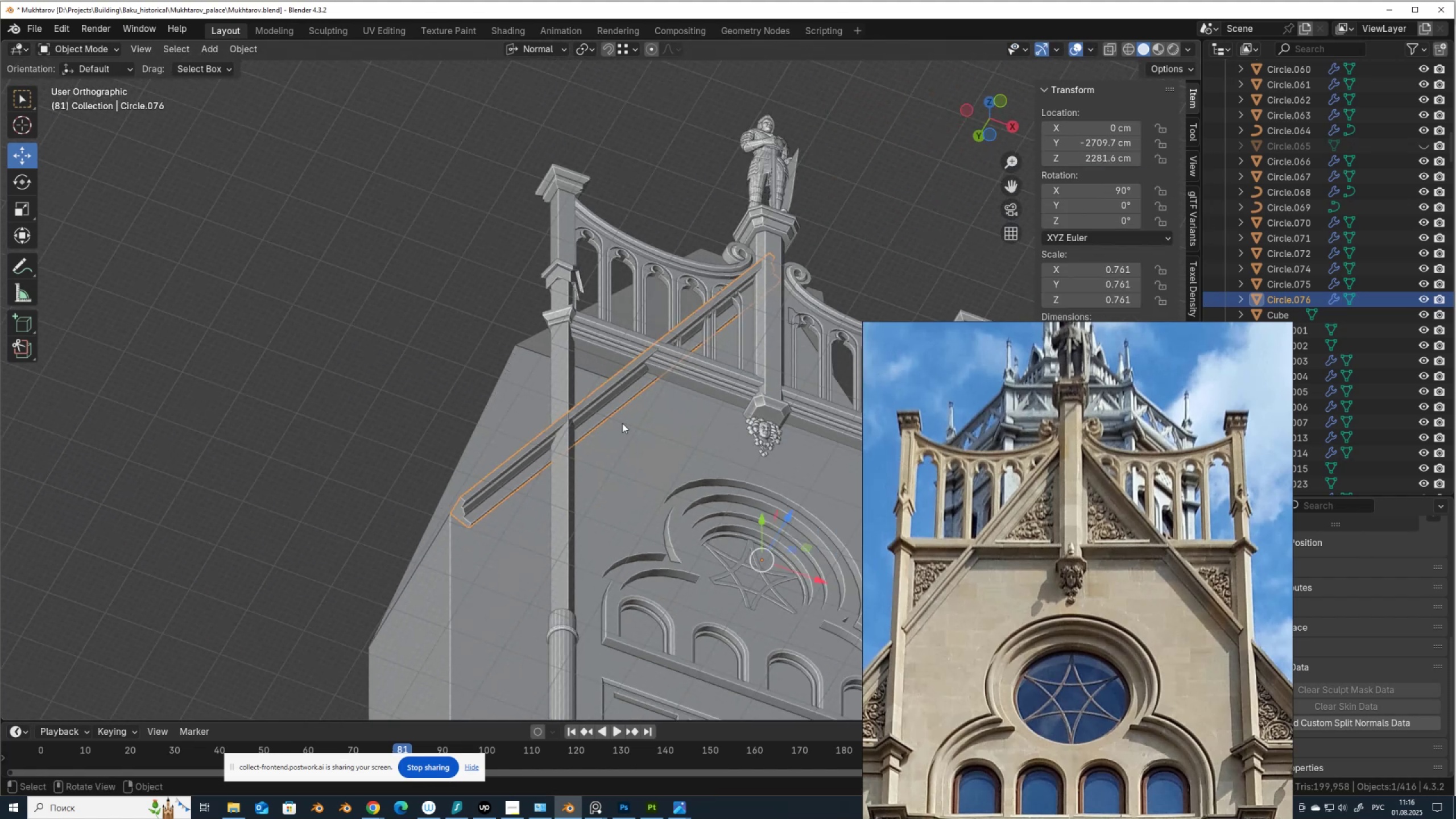 
hold_key(key=ShiftLeft, duration=0.4)
 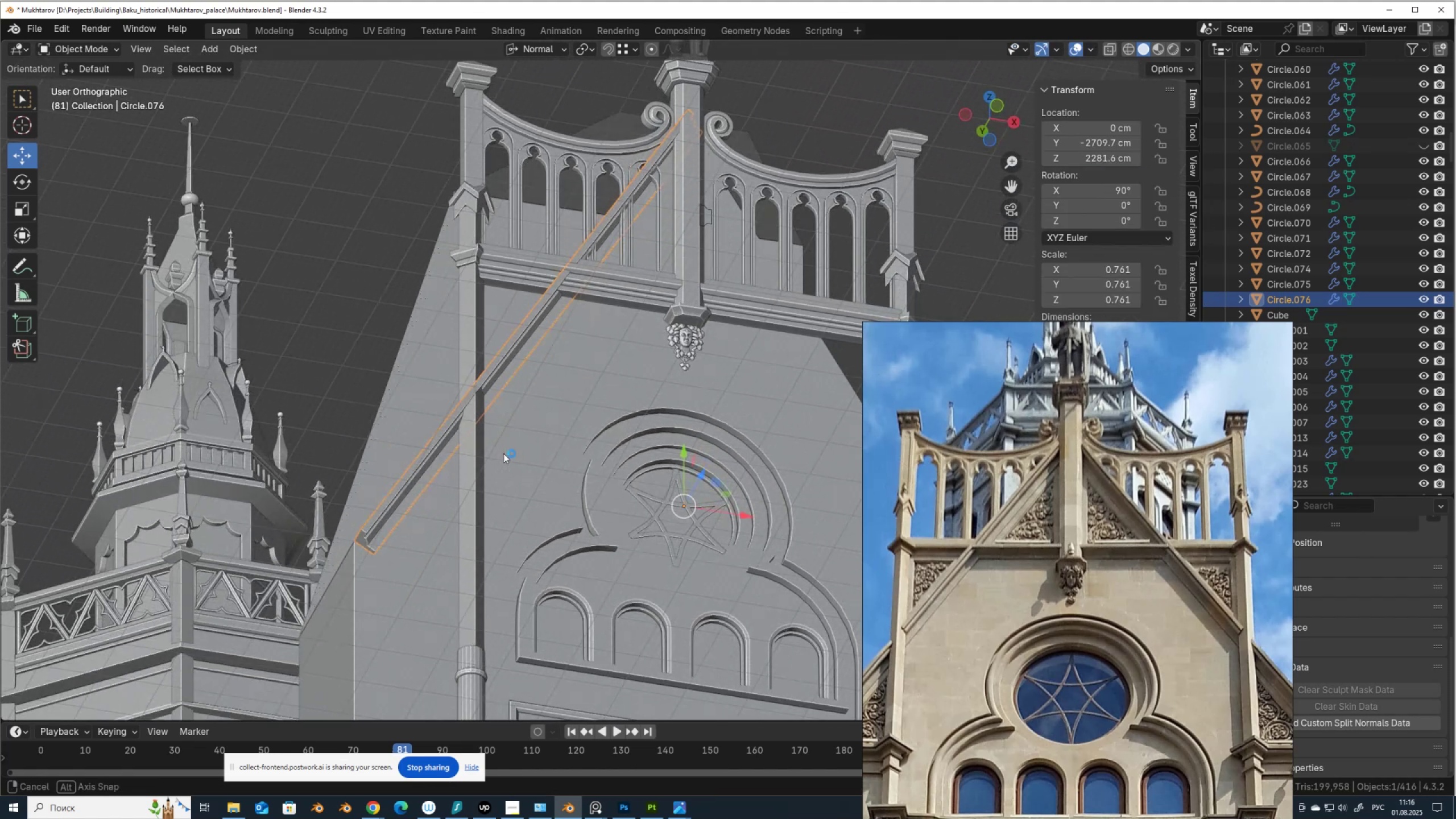 
scroll: coordinate [1074, 487], scroll_direction: down, amount: 3.0
 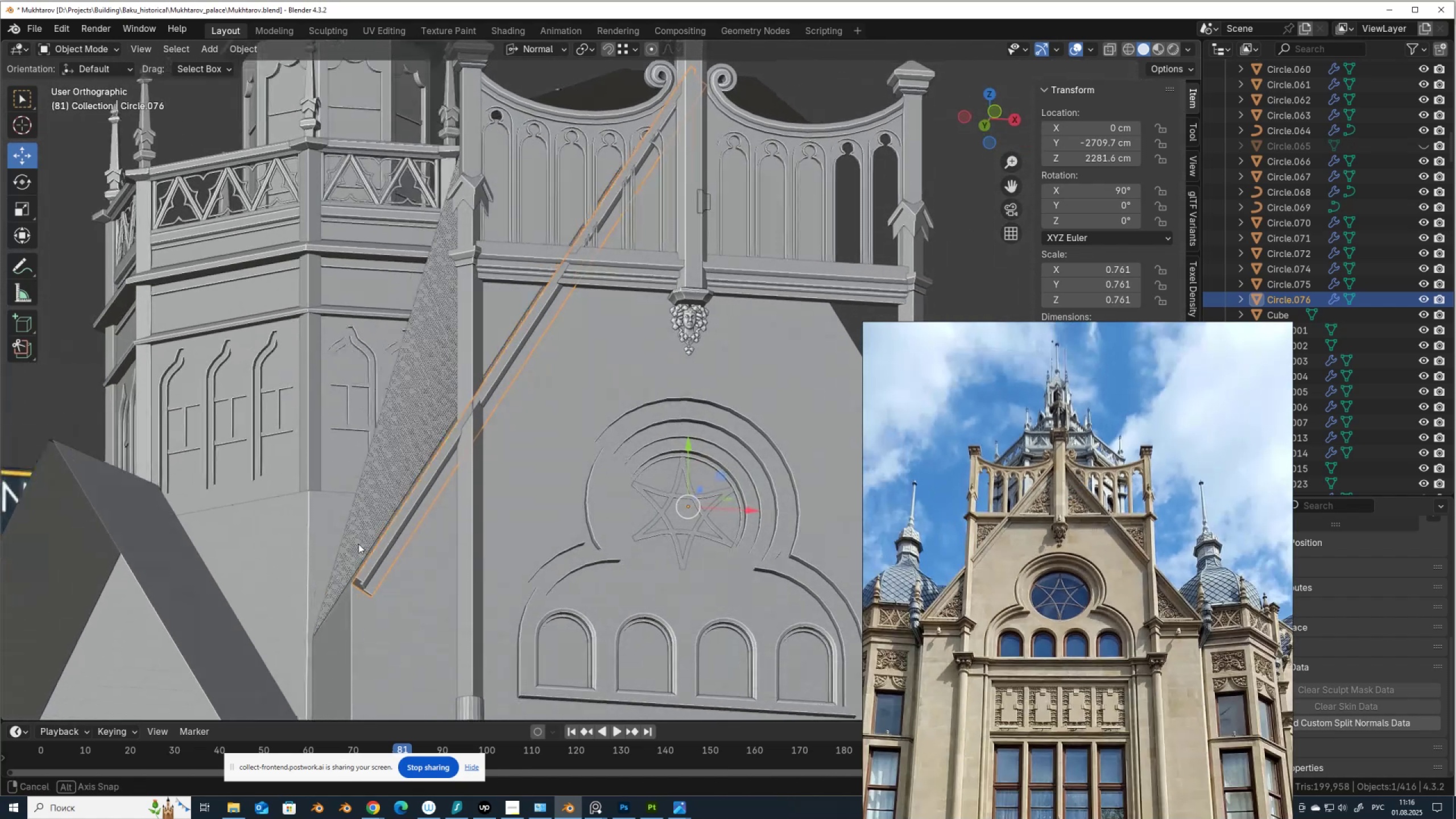 
hold_key(key=AltLeft, duration=0.78)
 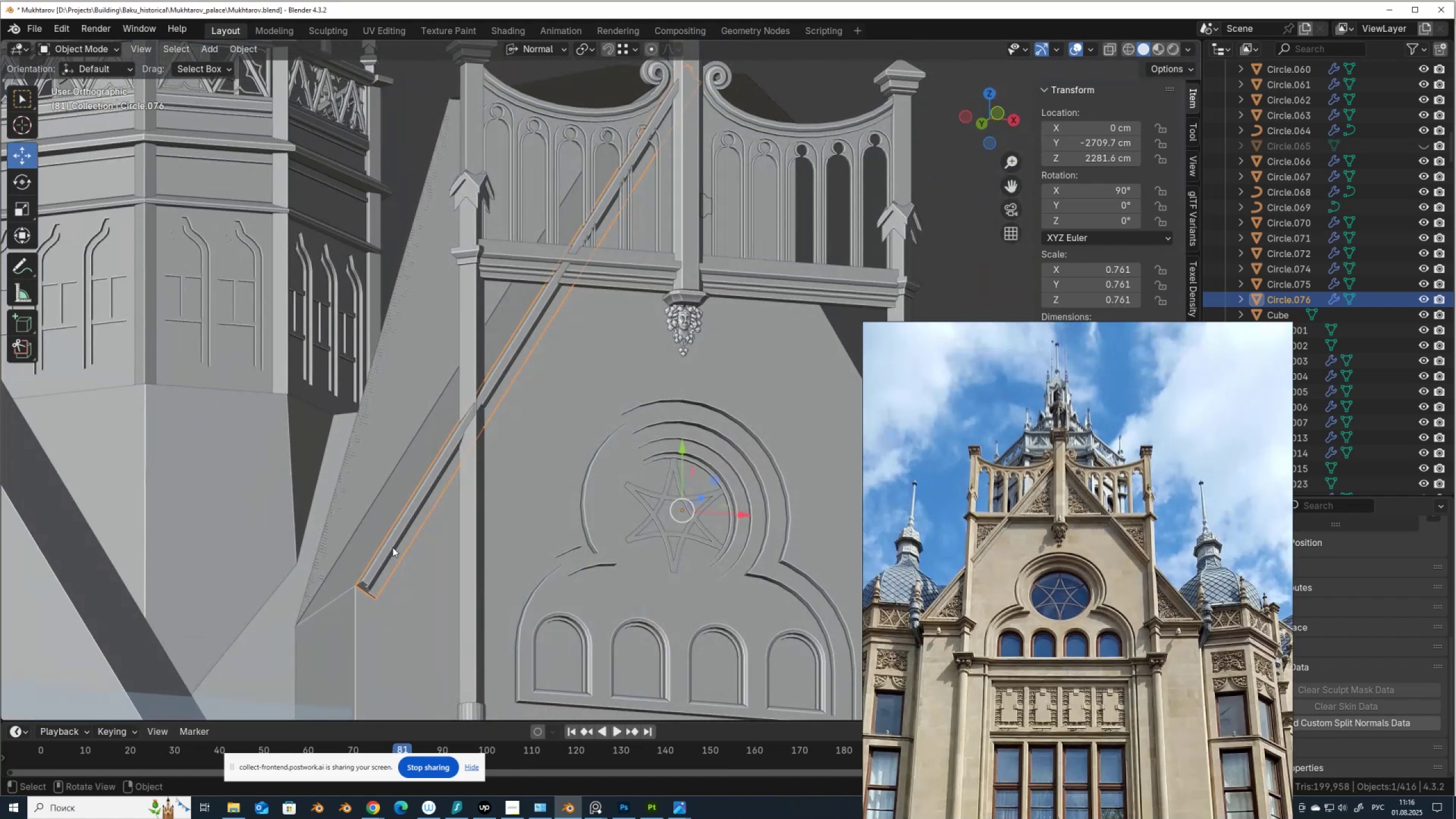 
key(Tab)
 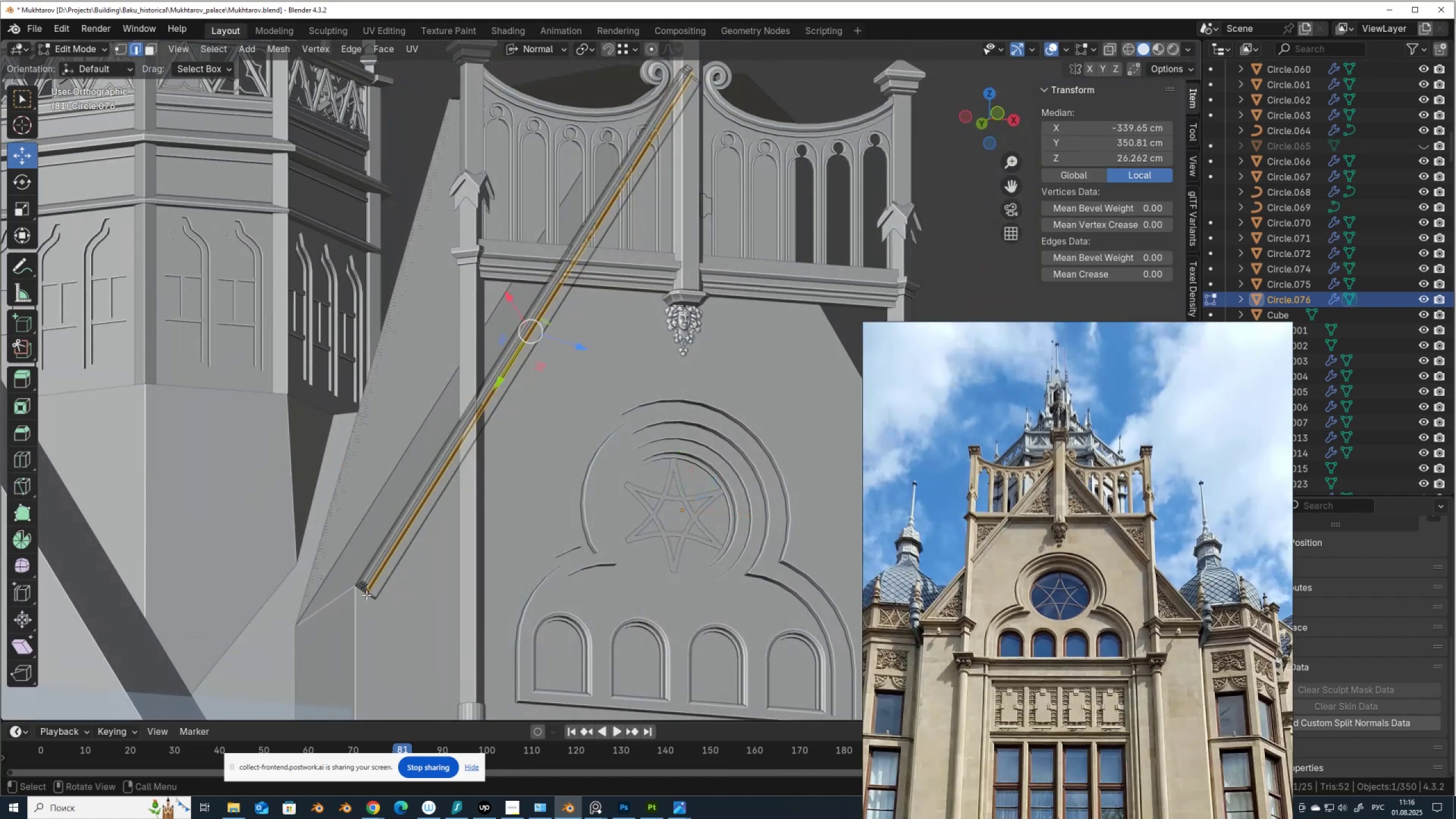 
key(1)
 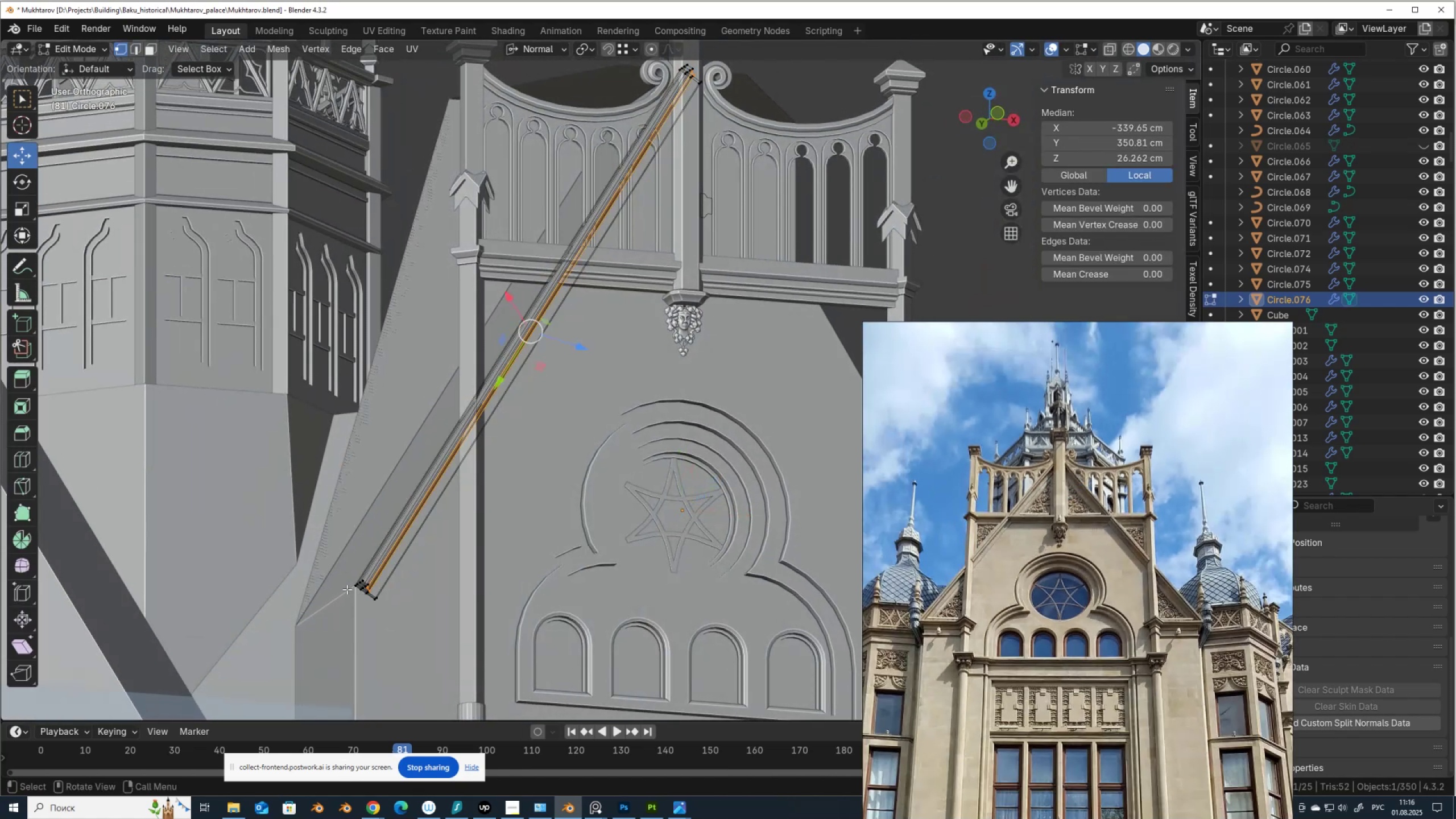 
left_click([347, 589])
 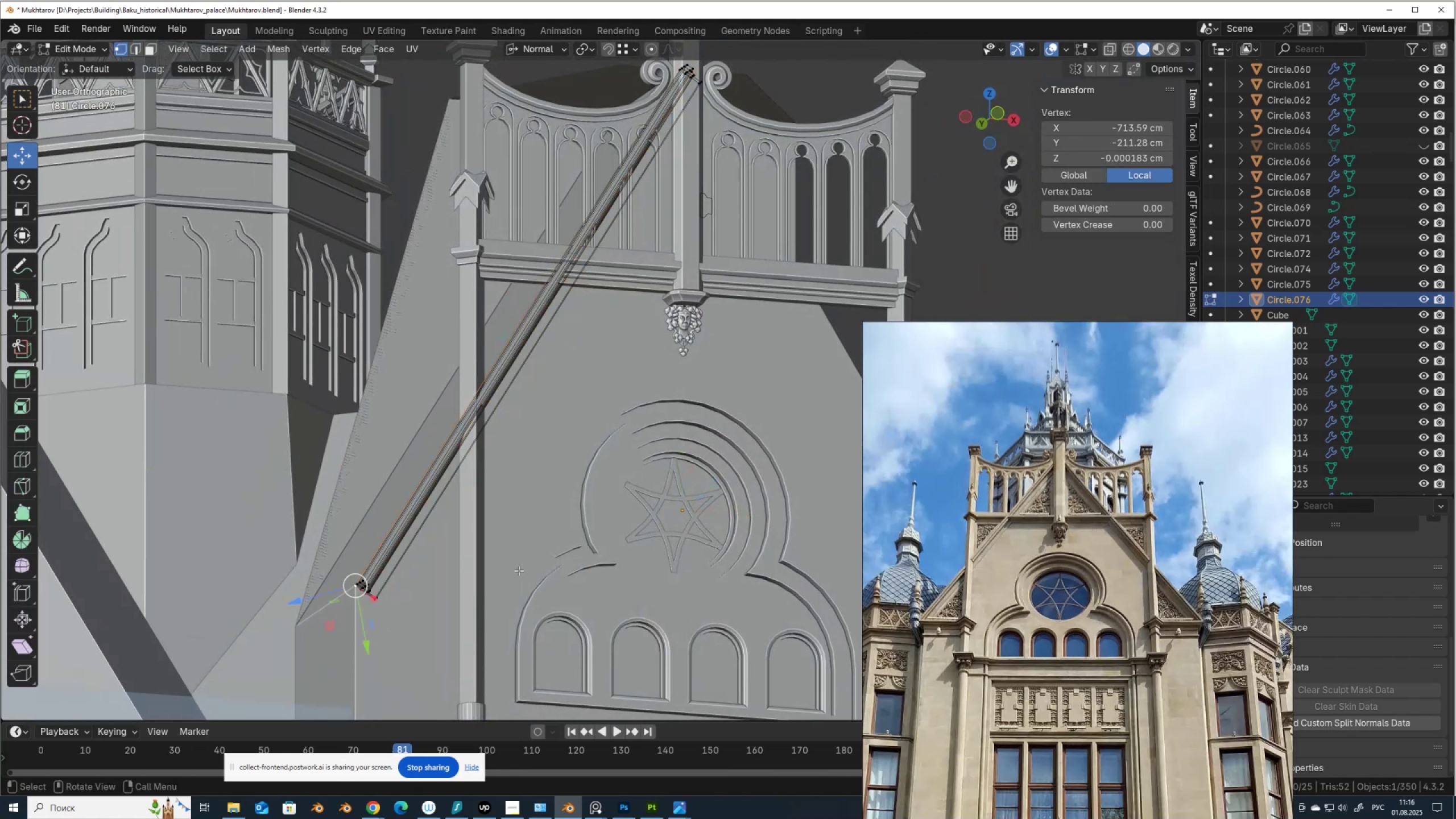 
hold_key(key=ShiftLeft, duration=1.11)
 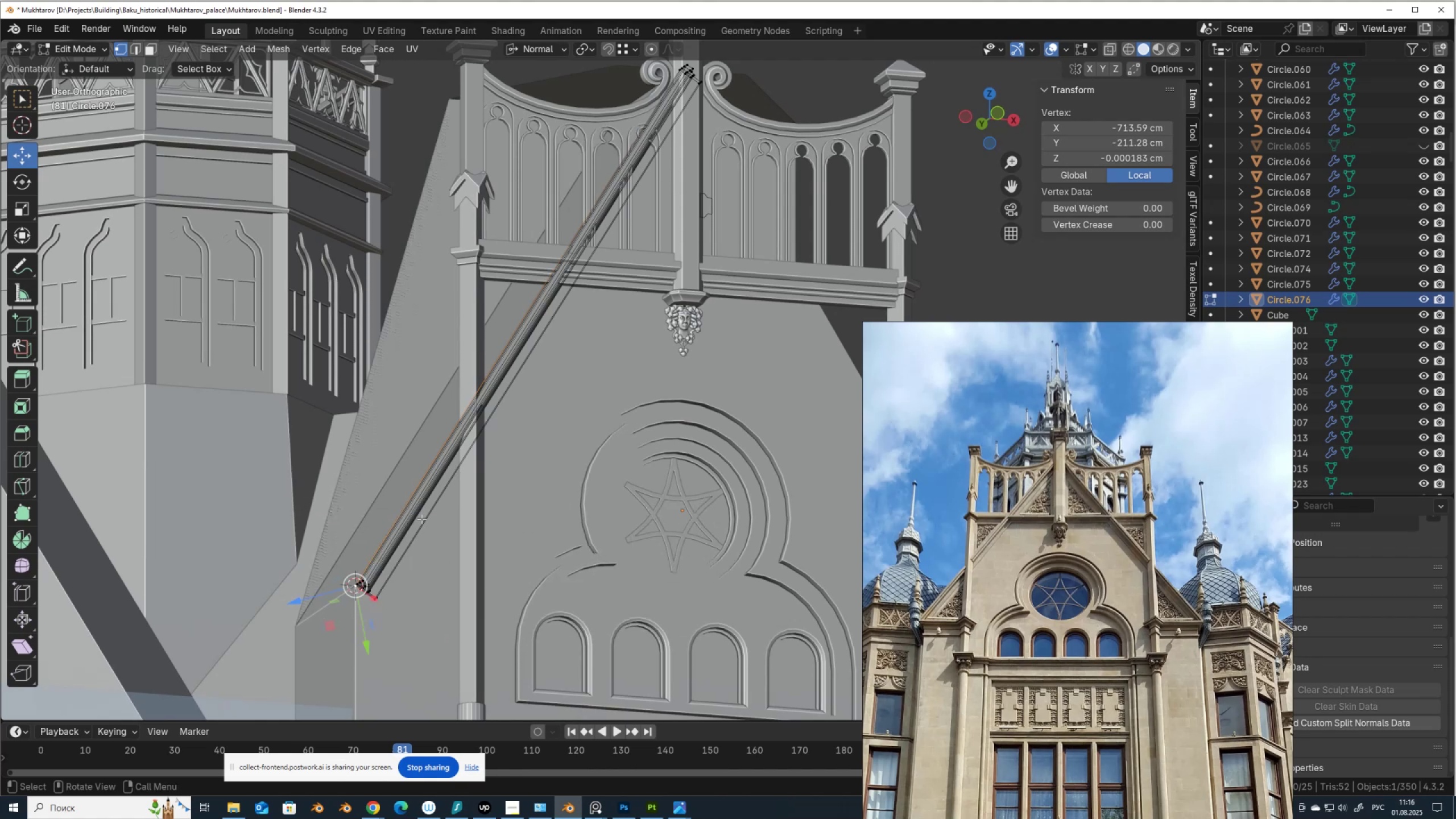 
hold_key(key=S, duration=0.55)
 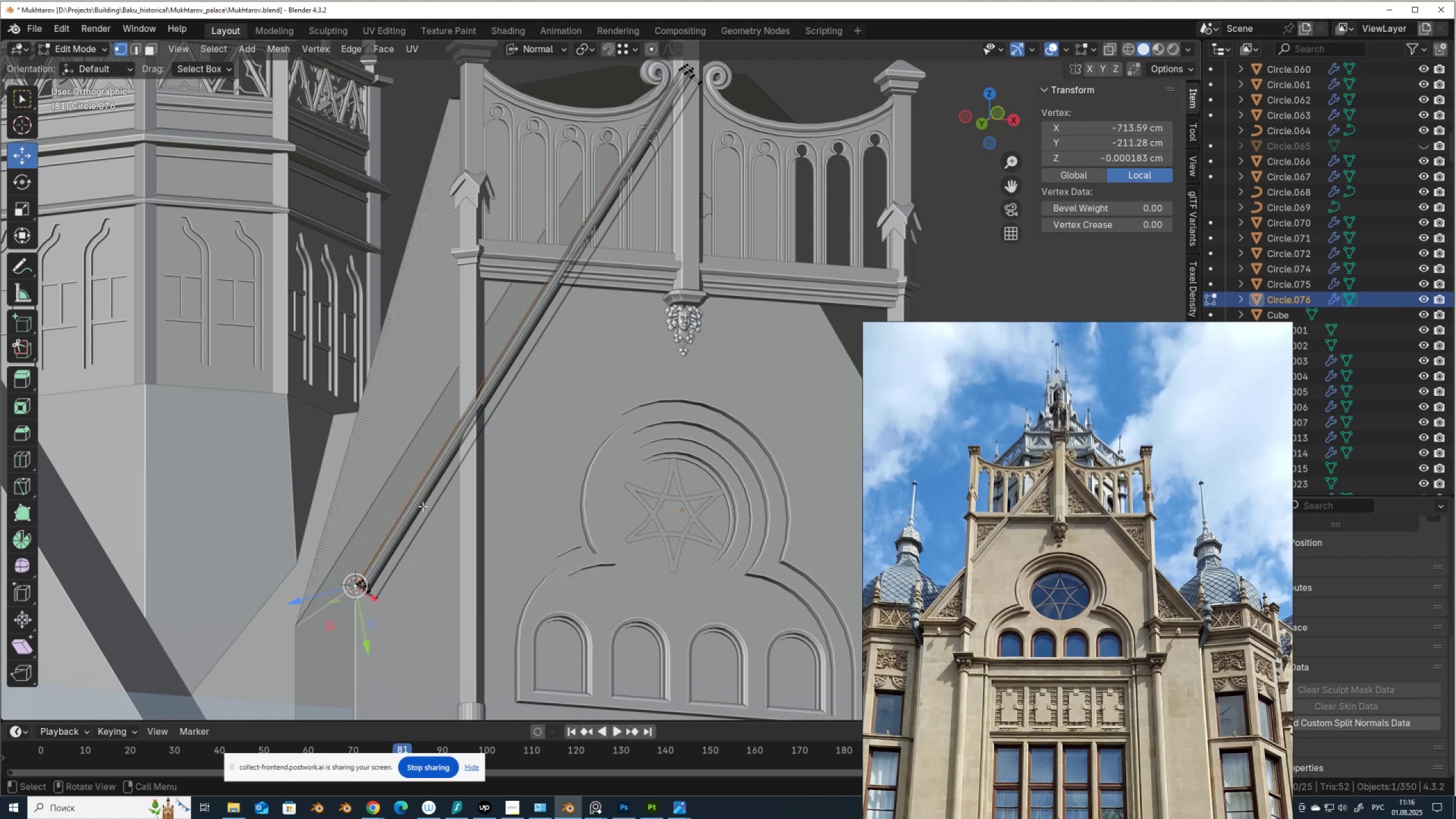 
left_click([423, 502])
 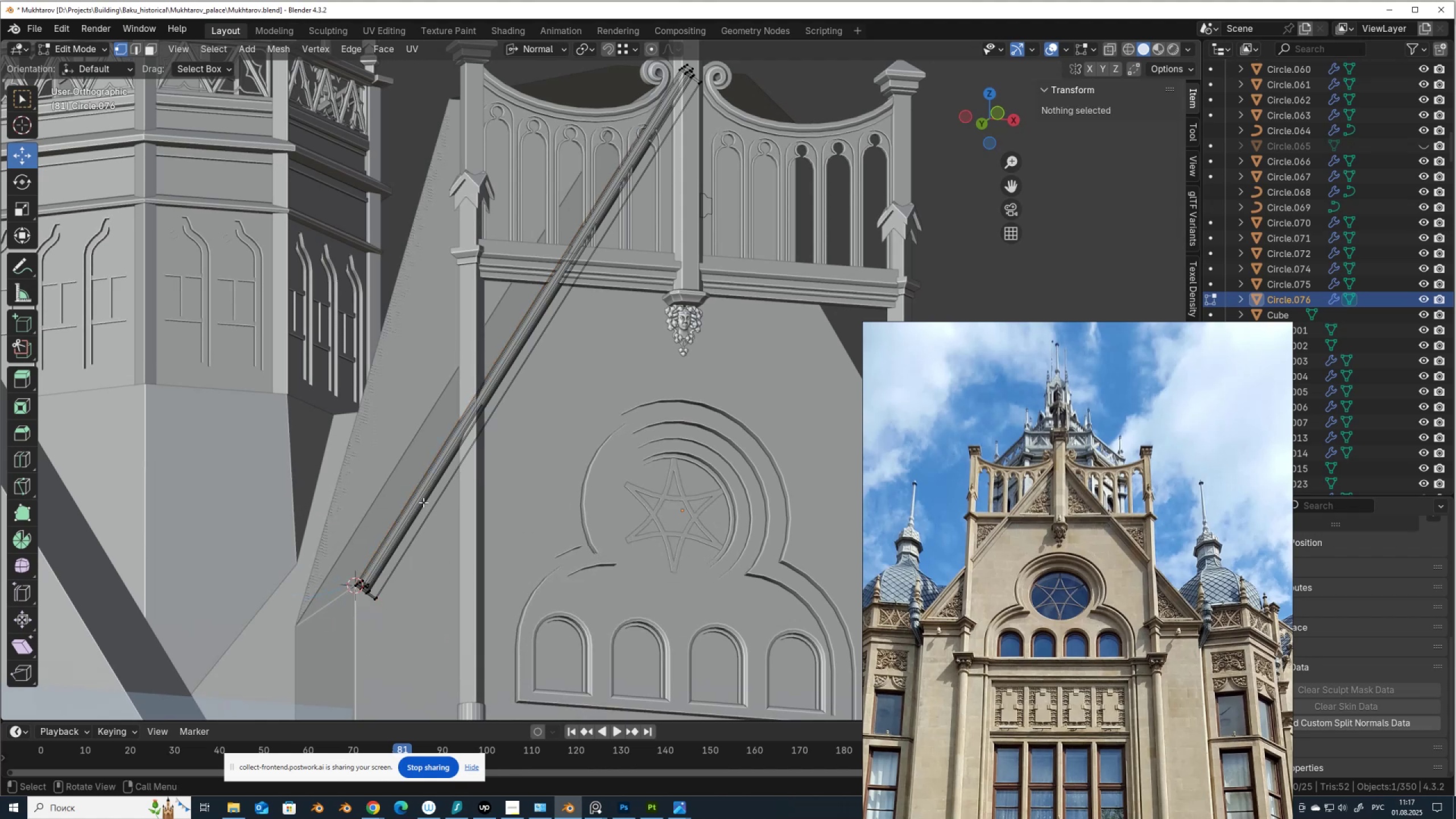 
type(lsa)
 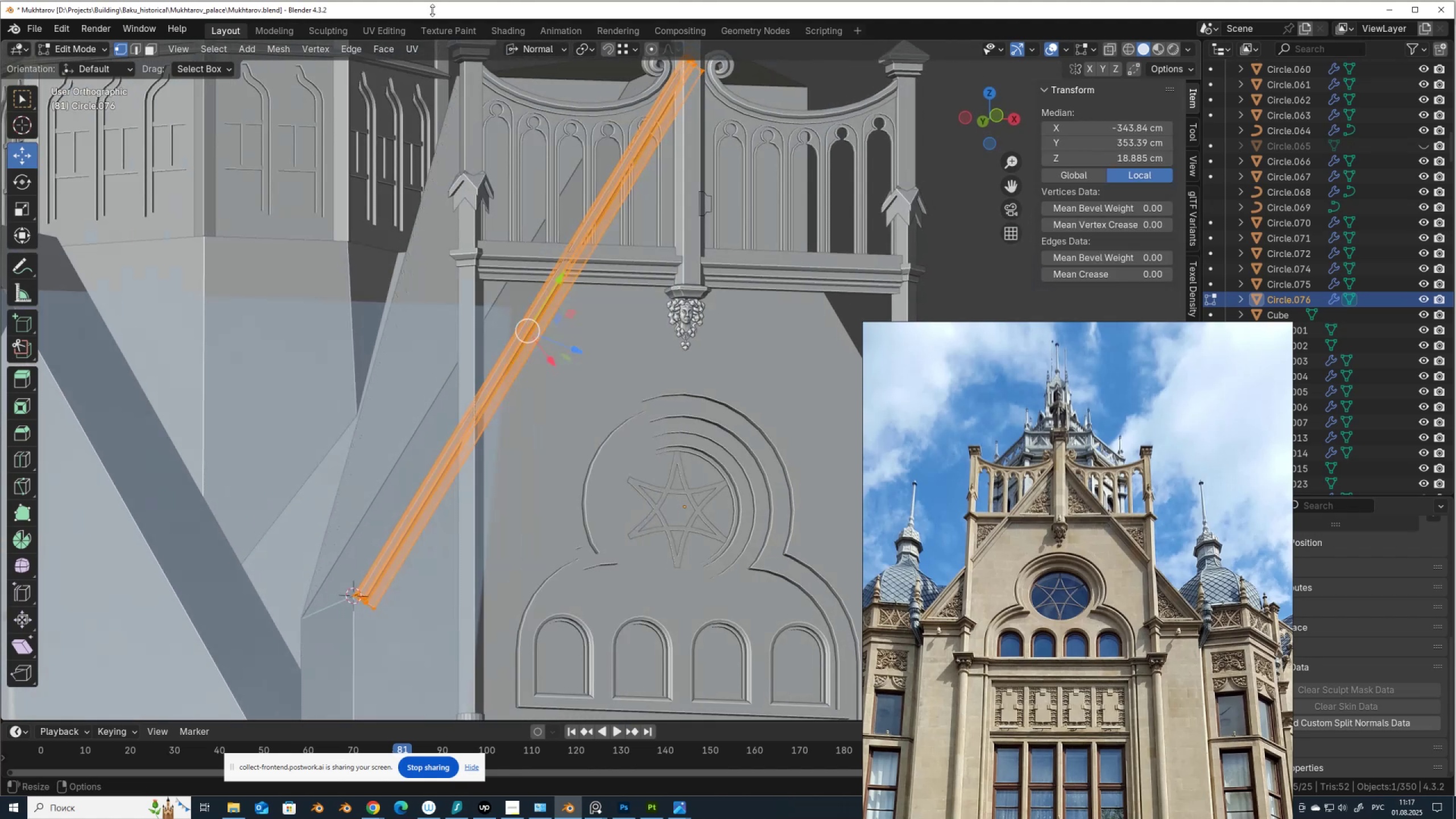 
left_click([531, 49])
 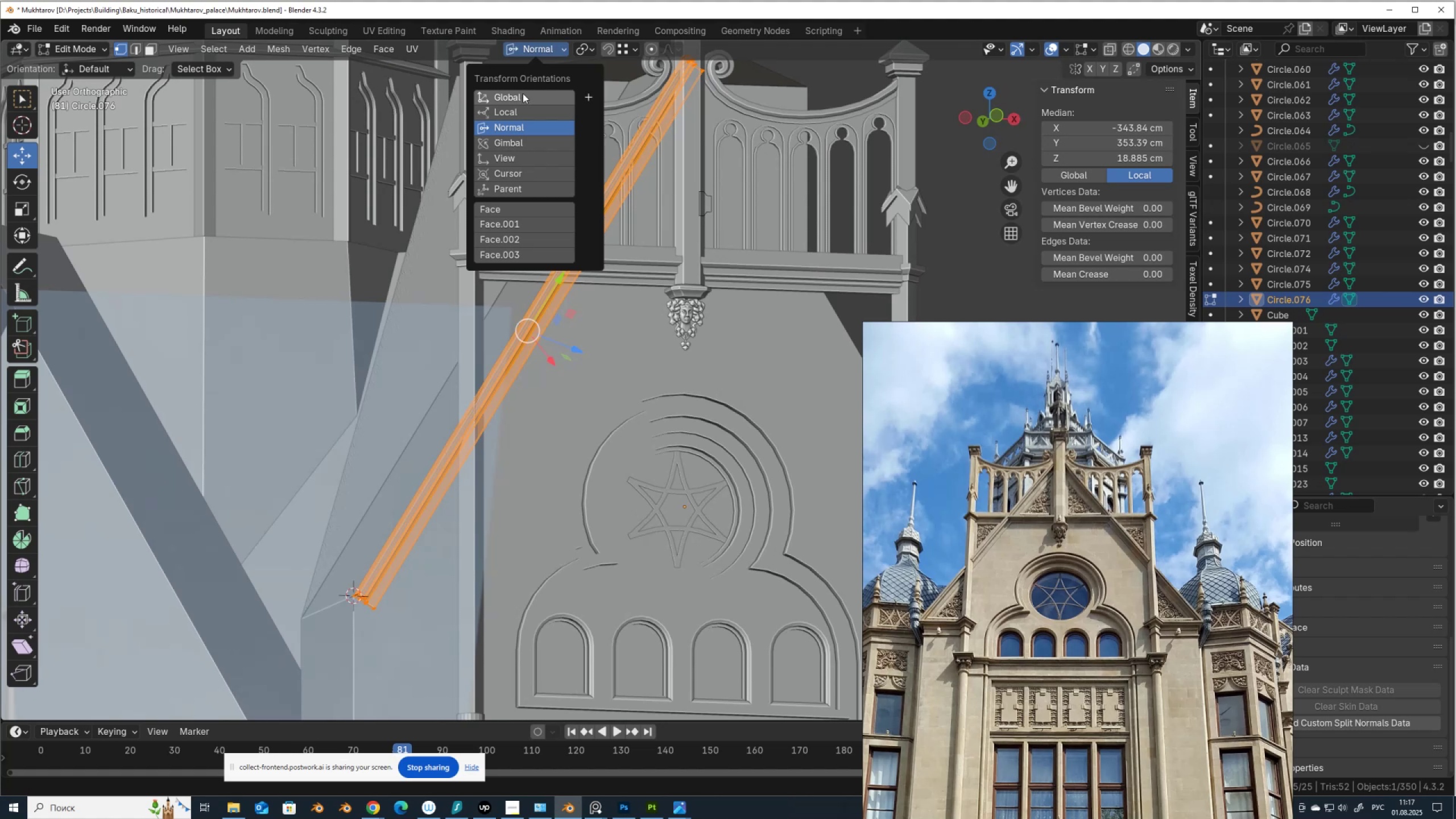 
left_click([523, 93])
 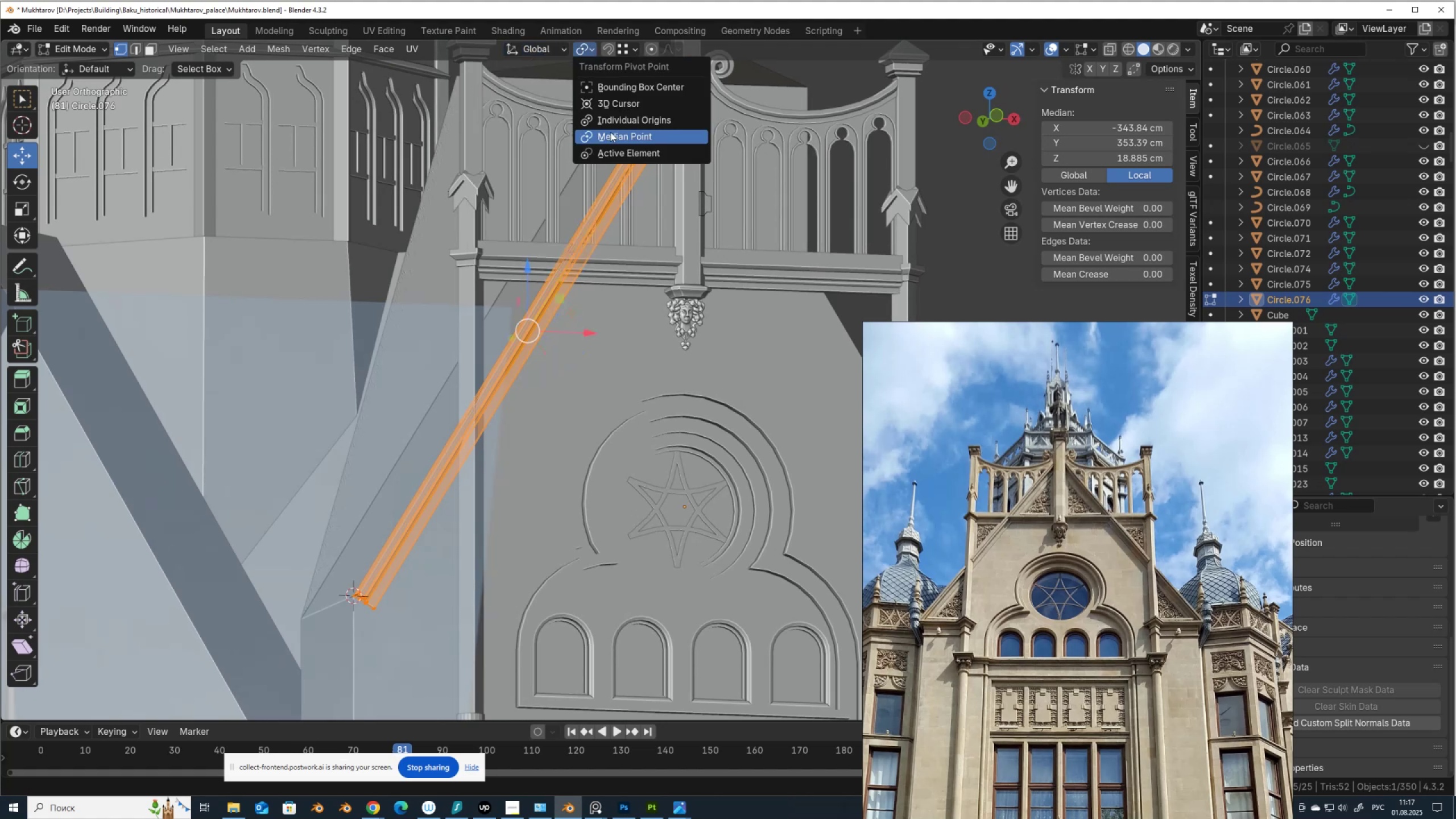 
left_click([611, 152])
 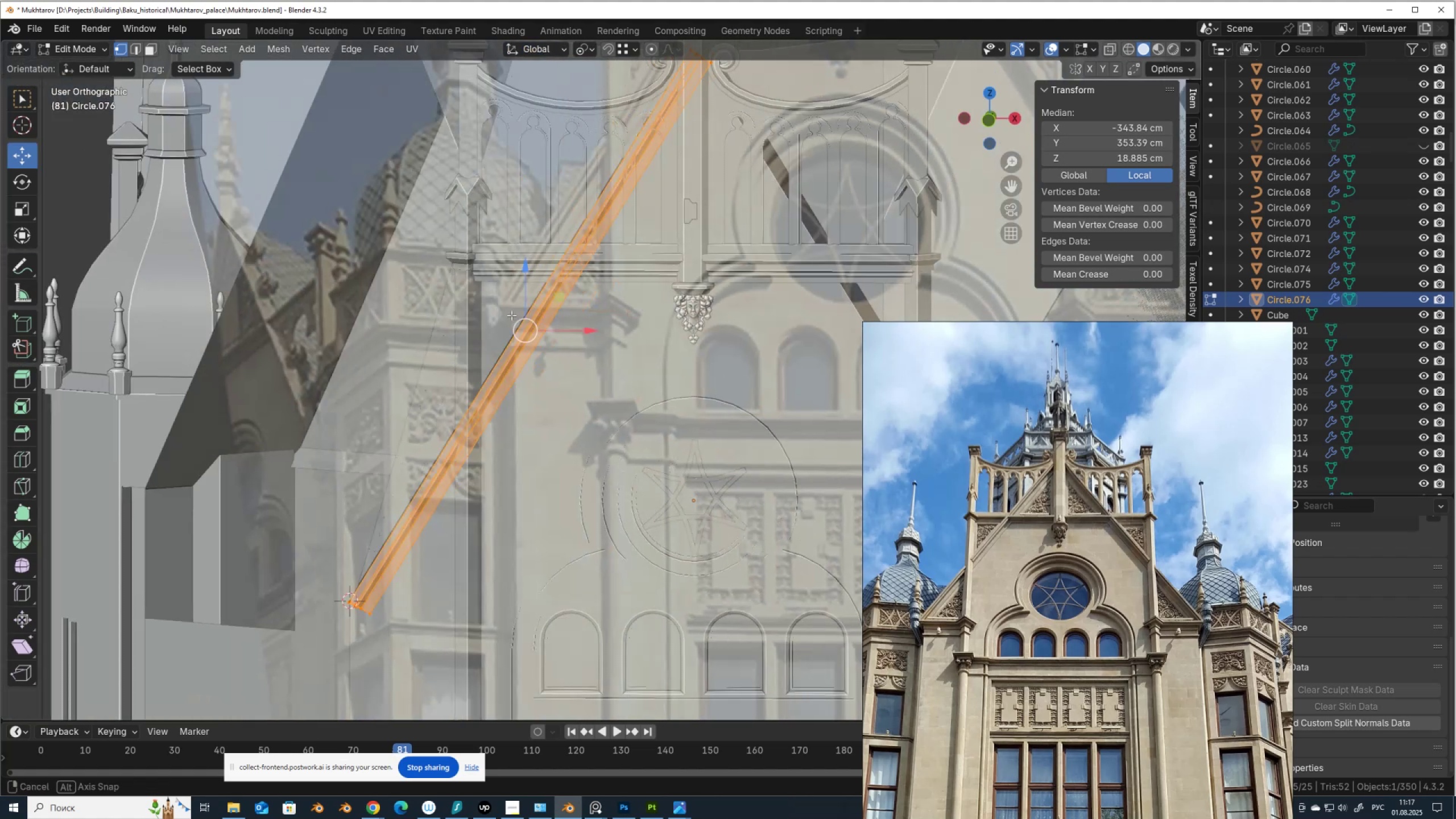 
hold_key(key=AltLeft, duration=0.41)
 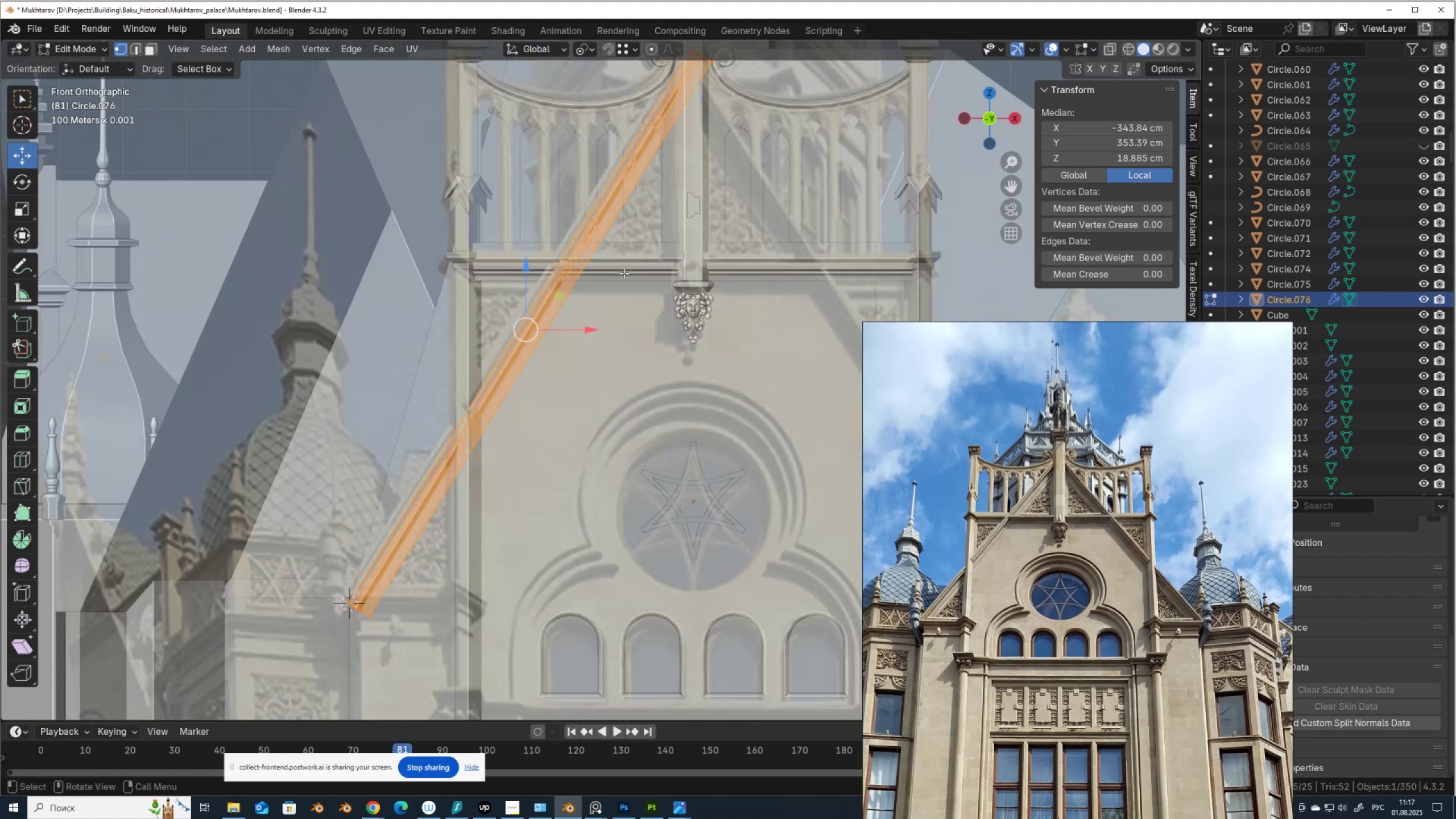 
key(Shift+D)
 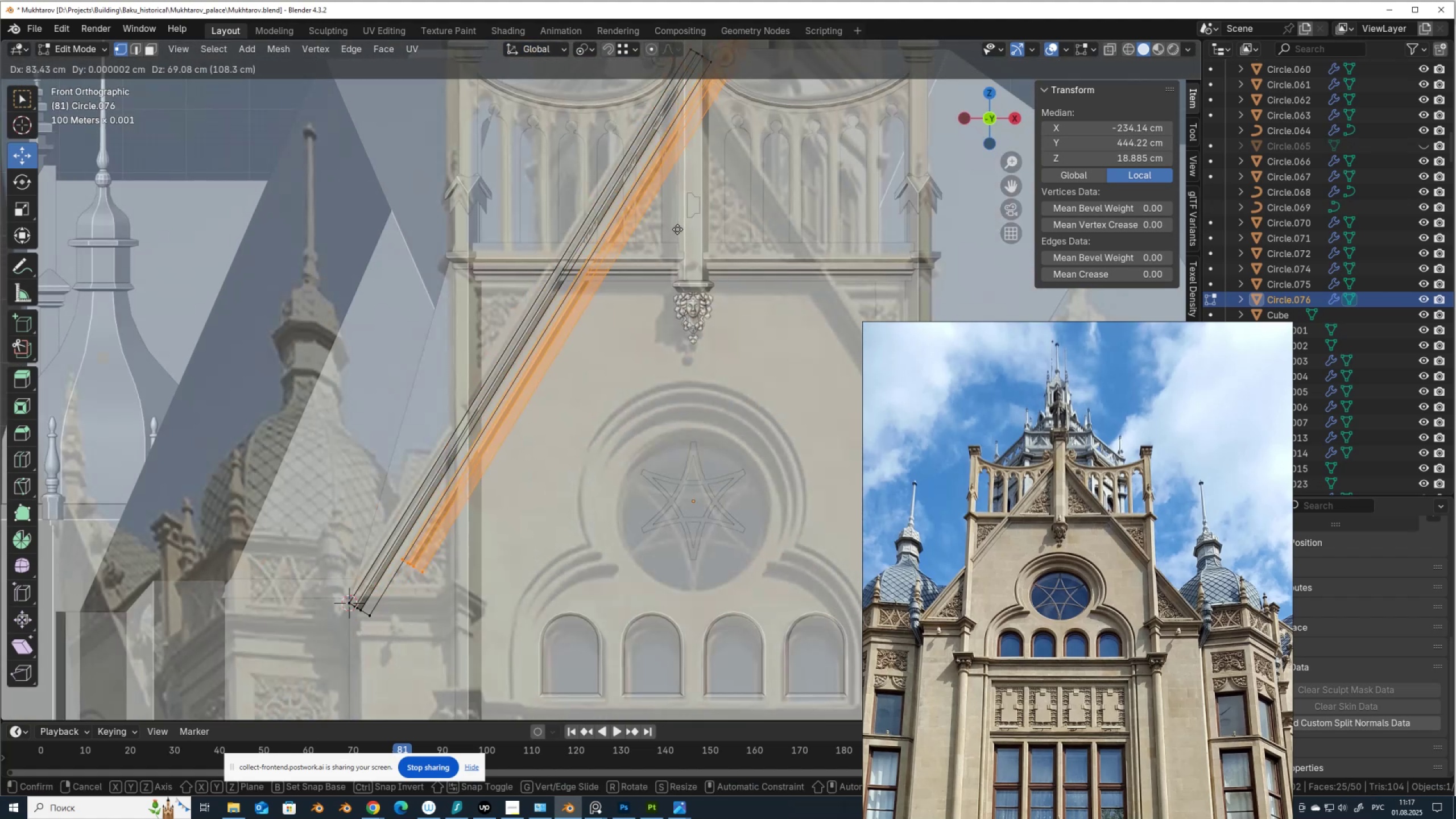 
right_click([677, 229])
 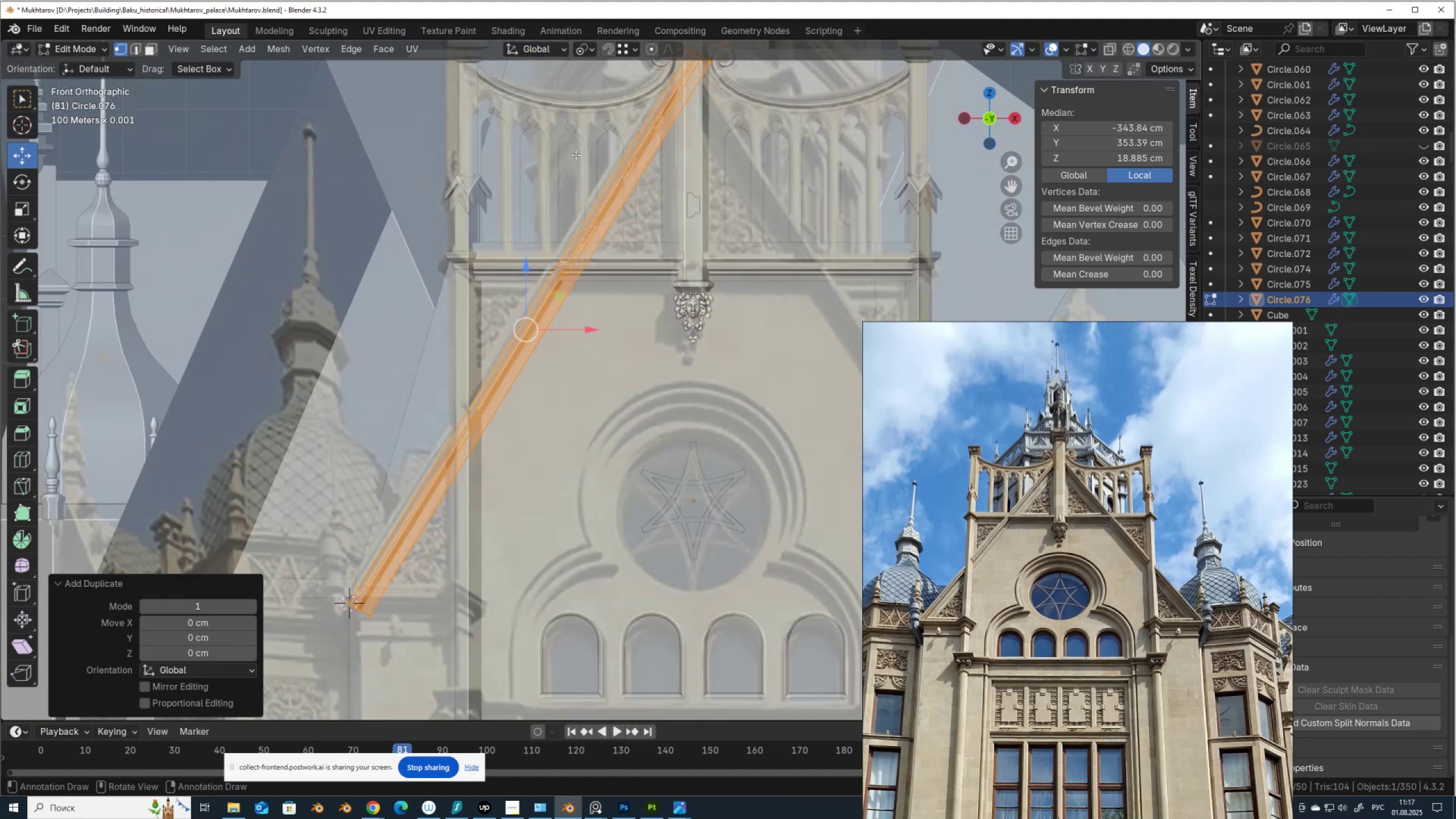 
key(R)
 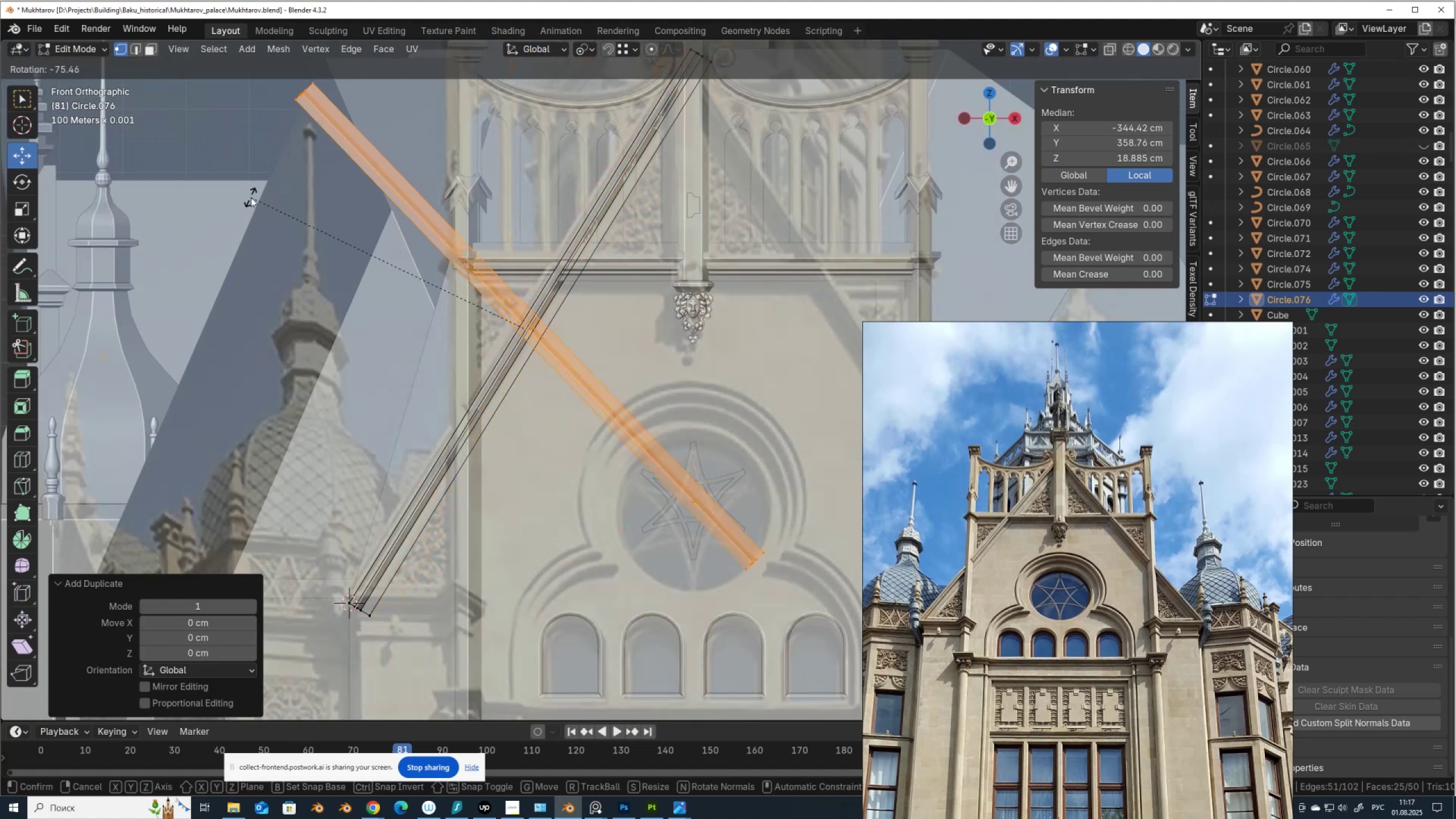 
right_click([251, 197])
 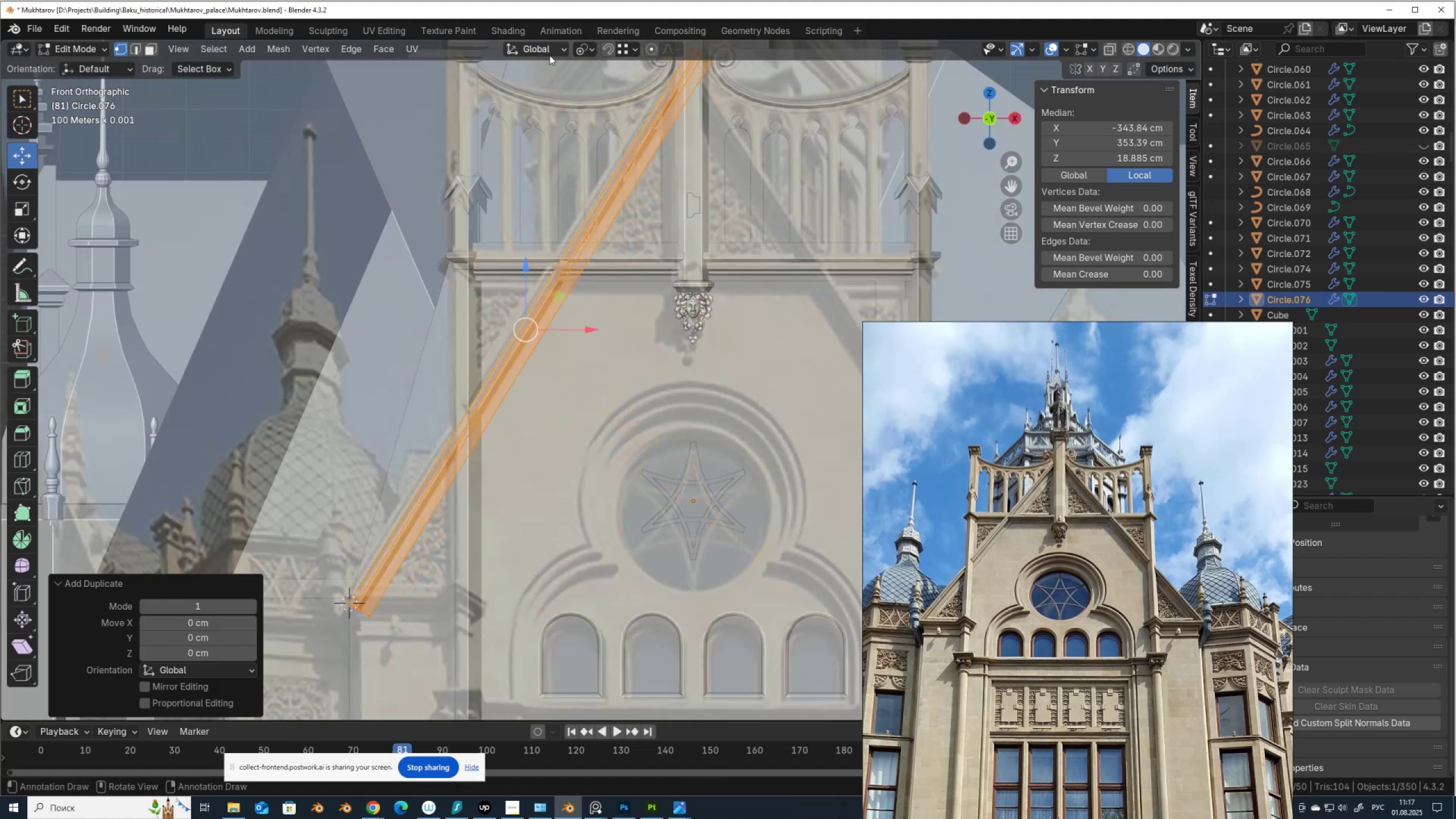 
left_click([543, 51])
 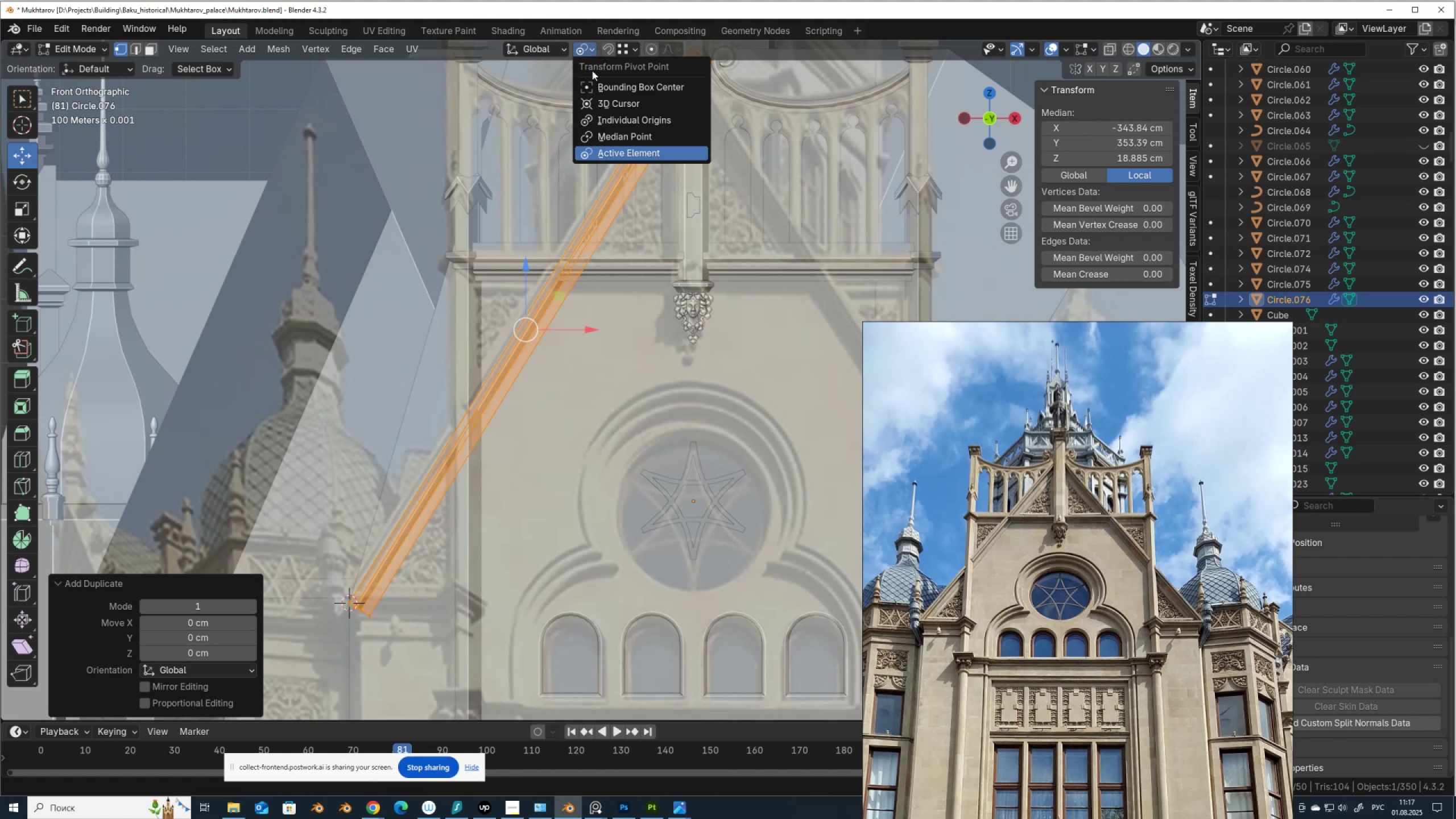 
left_click([600, 104])
 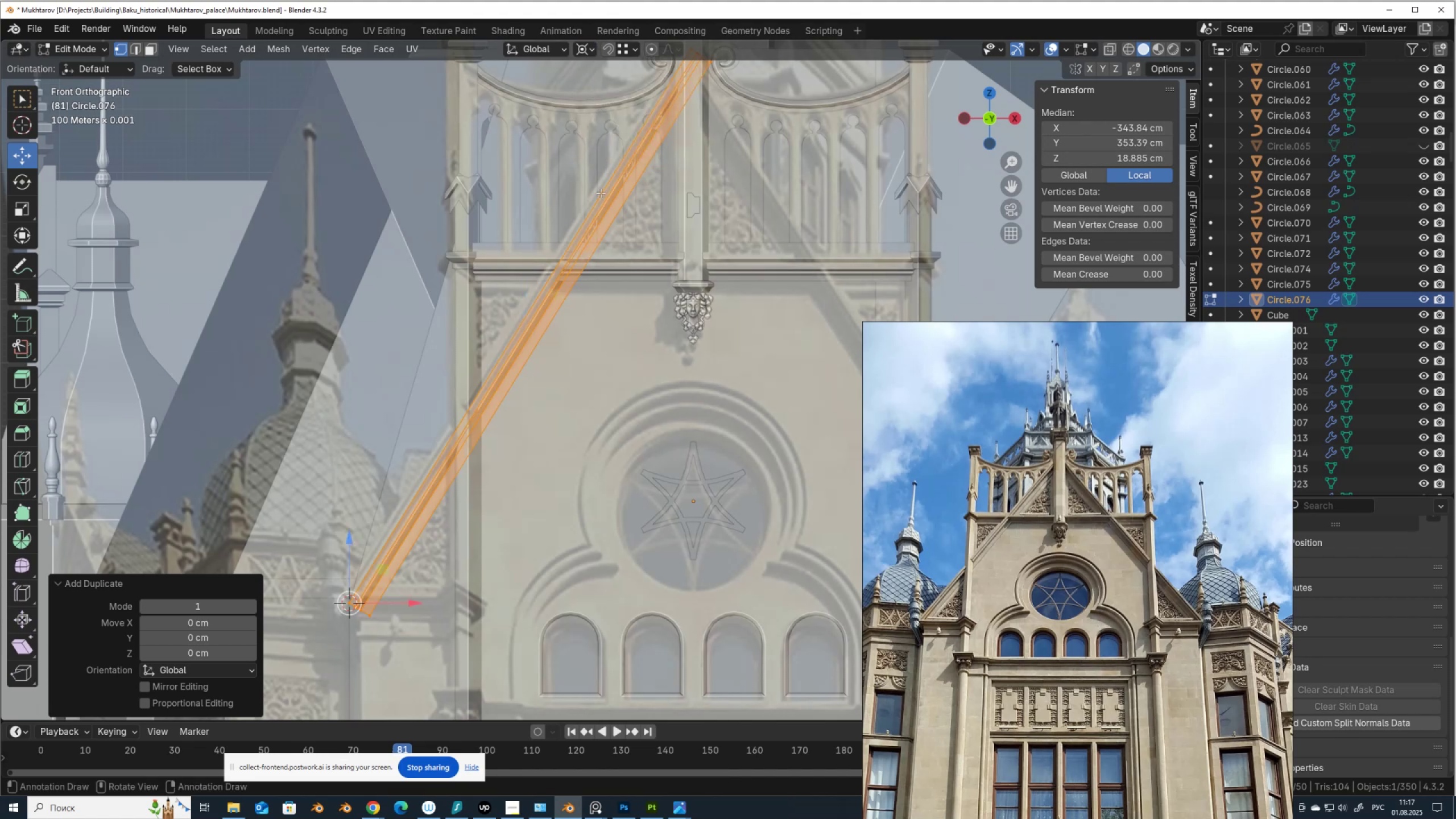 
scroll: coordinate [601, 193], scroll_direction: down, amount: 1.0
 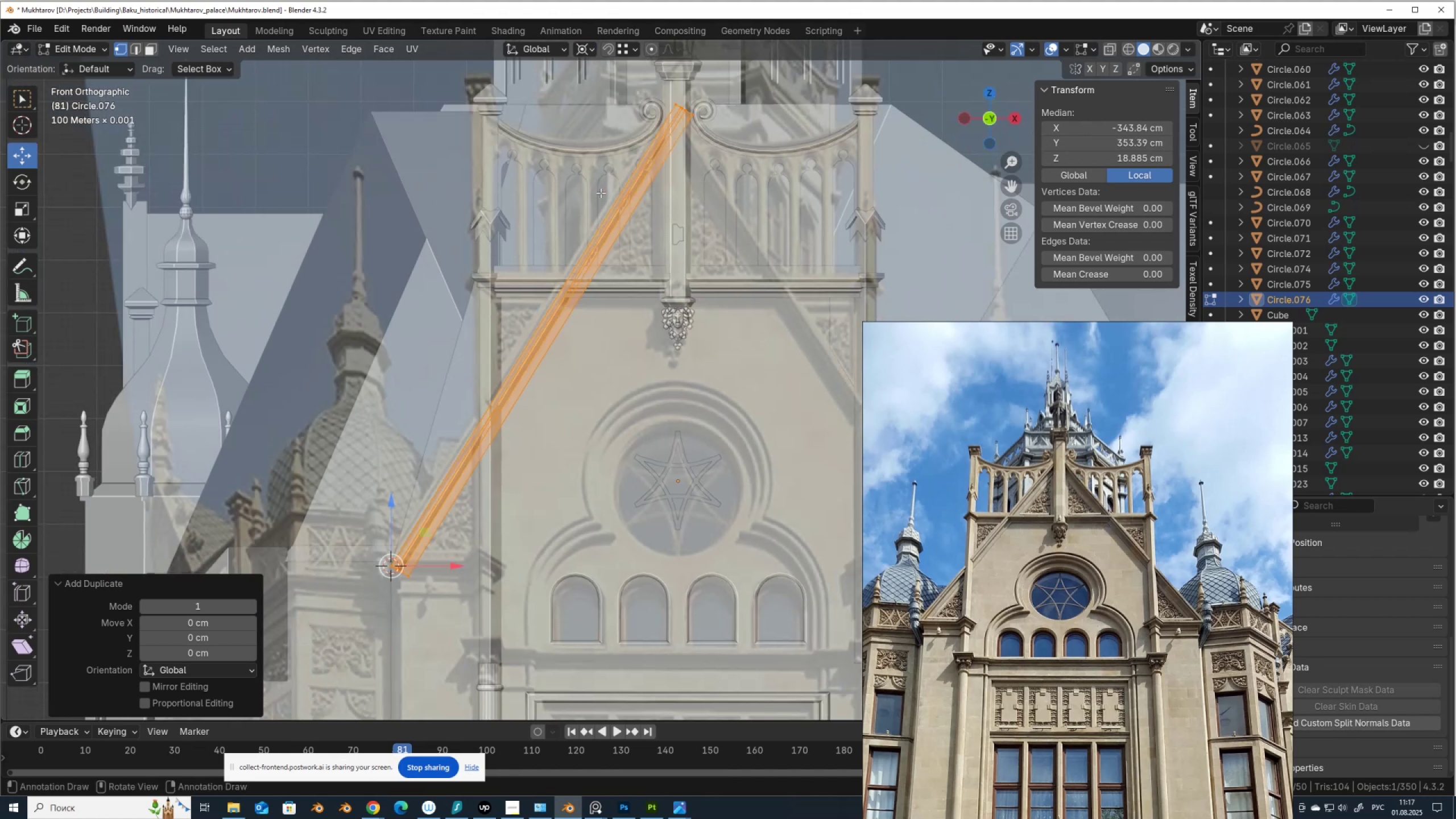 
key(R)
 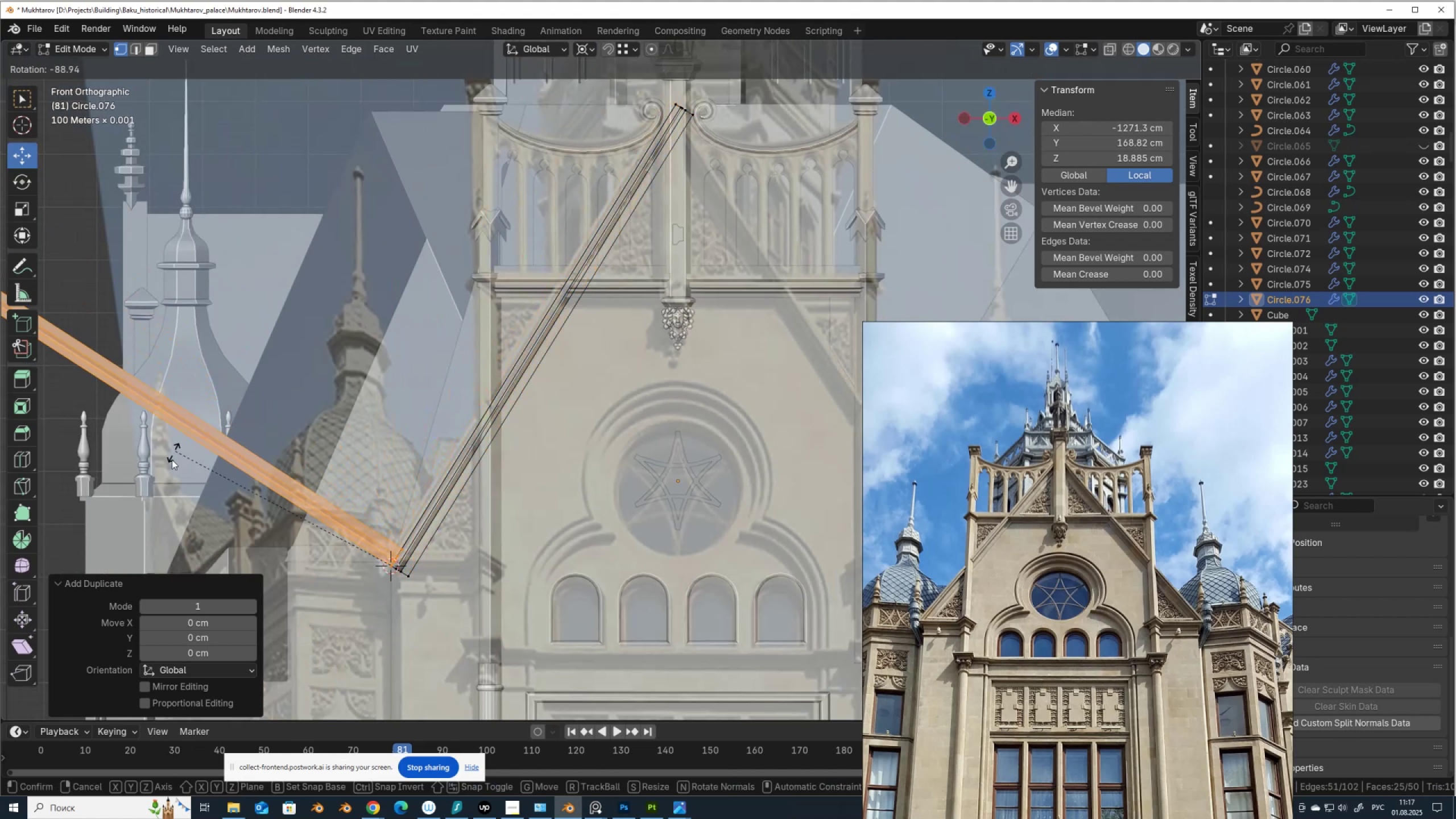 
hold_key(key=ControlLeft, duration=1.54)
 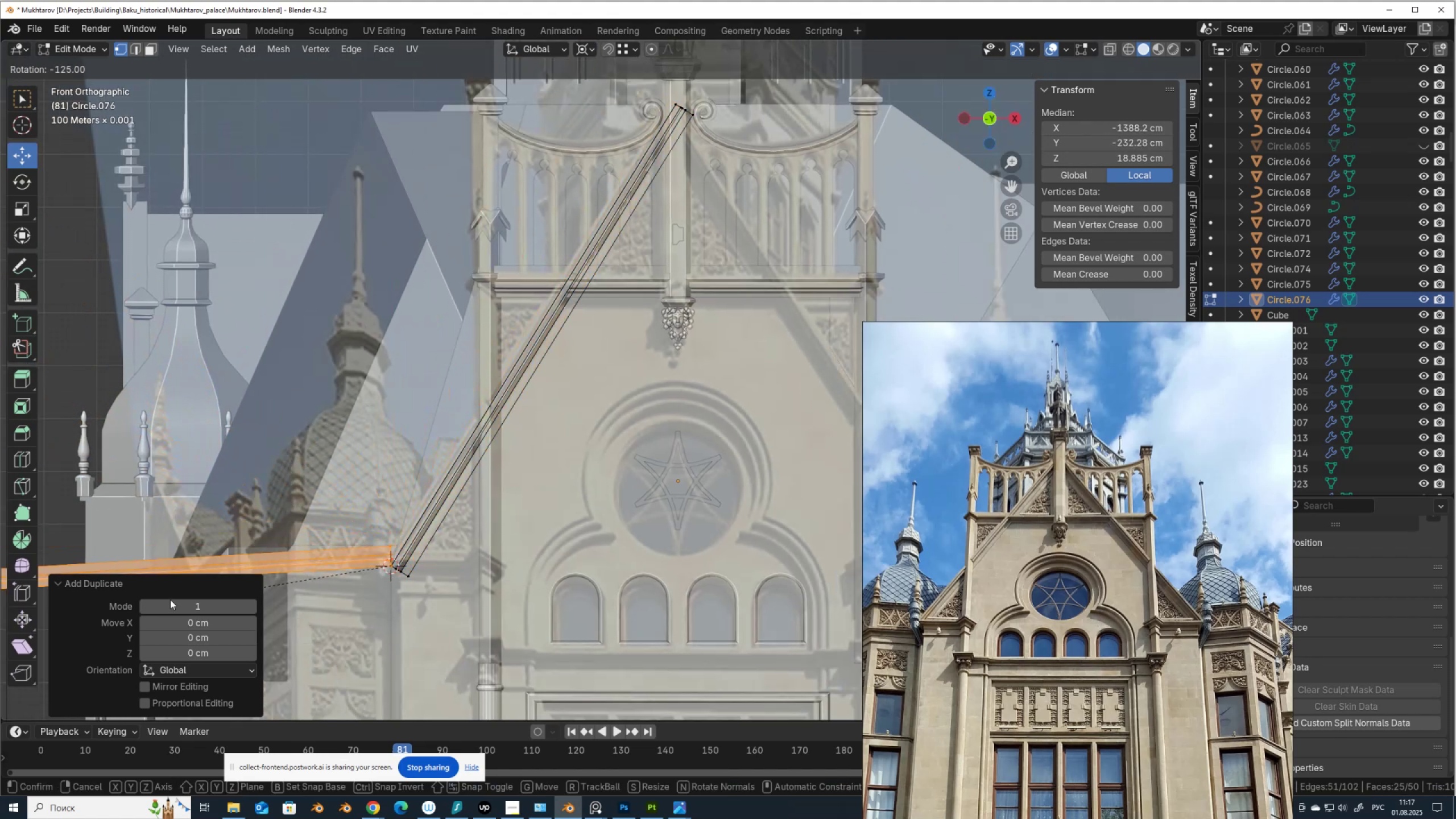 
hold_key(key=ControlLeft, duration=1.5)
 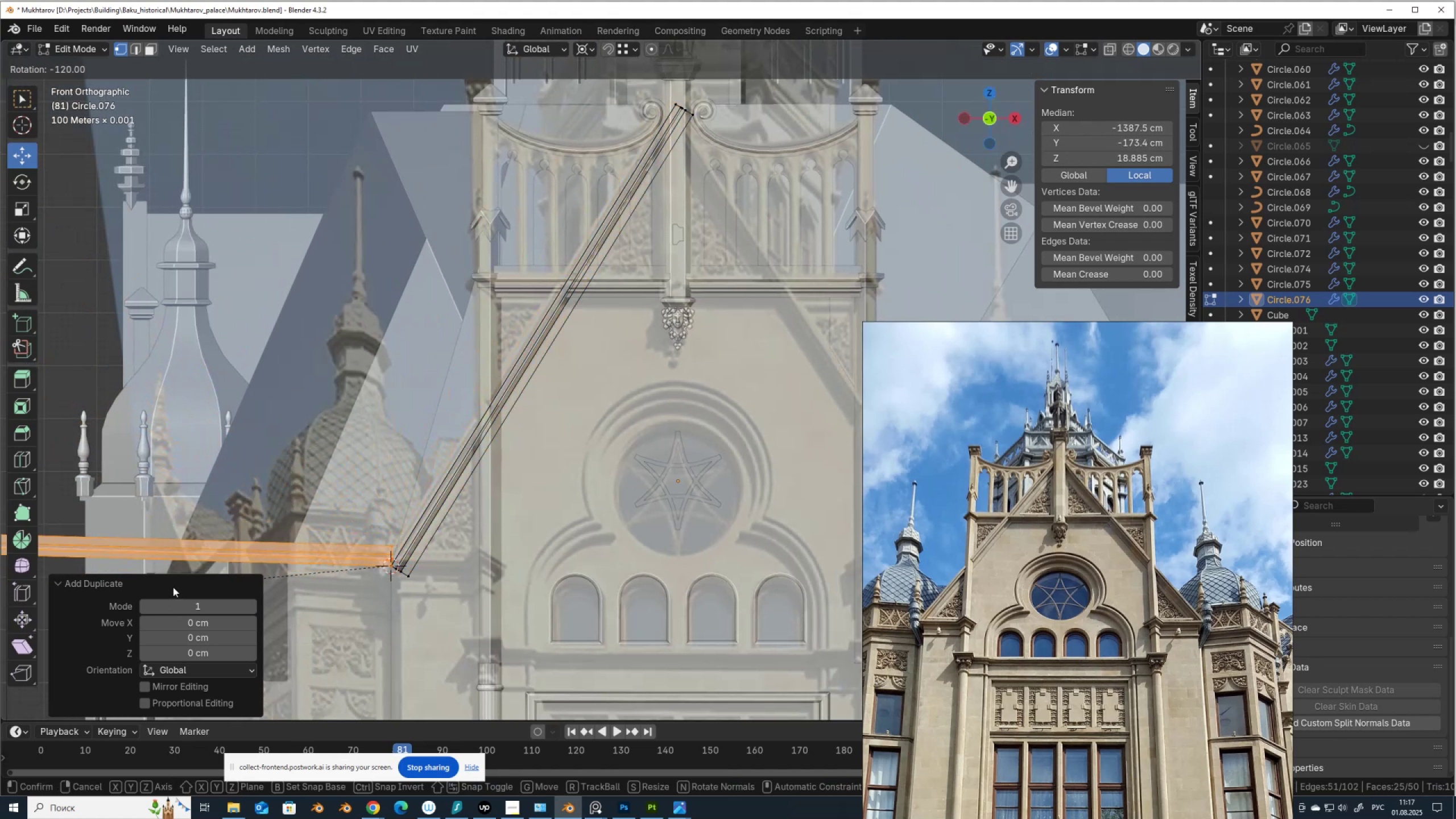 
hold_key(key=ControlLeft, duration=0.72)
 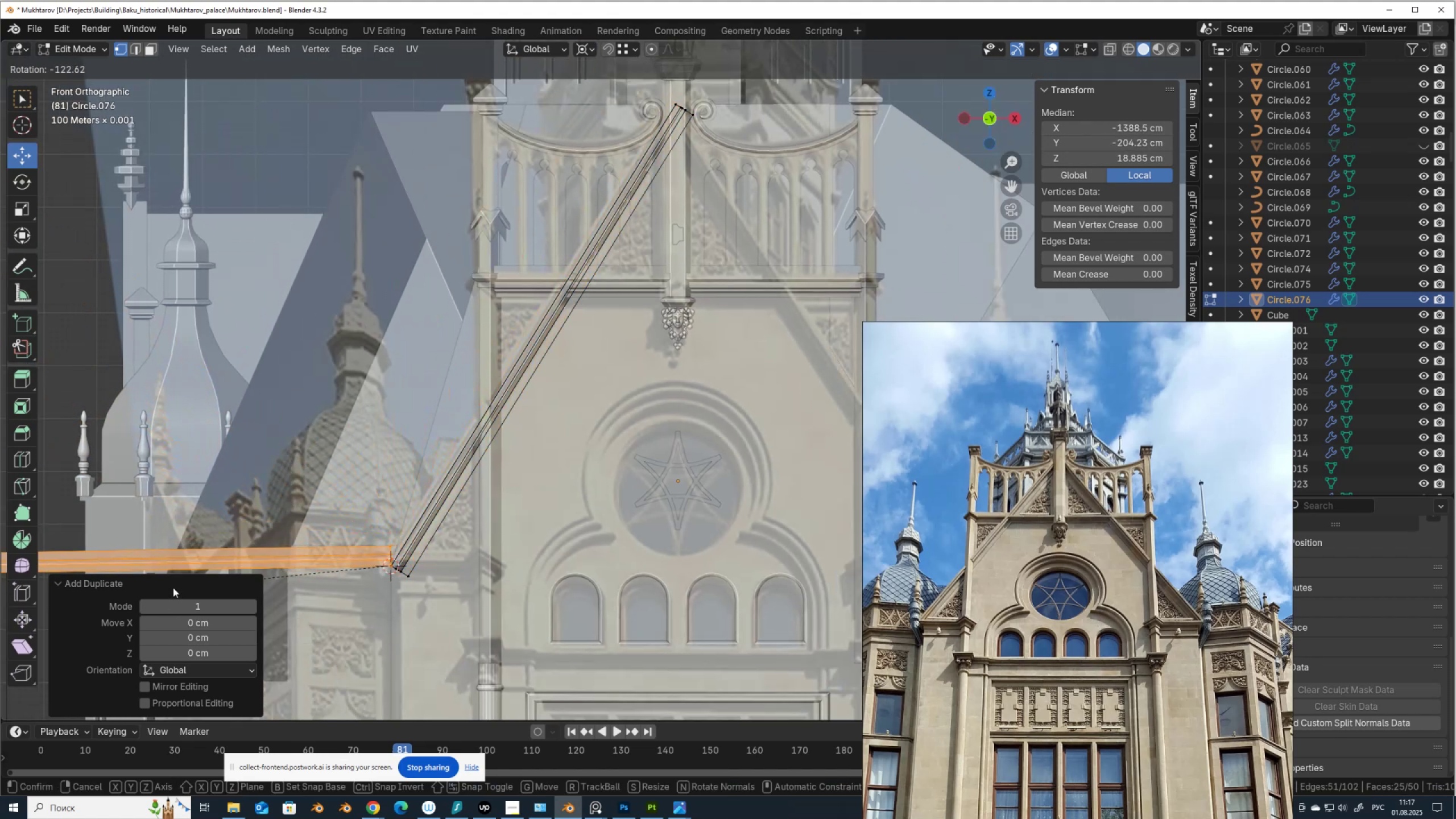 
key(Control+ControlLeft)
 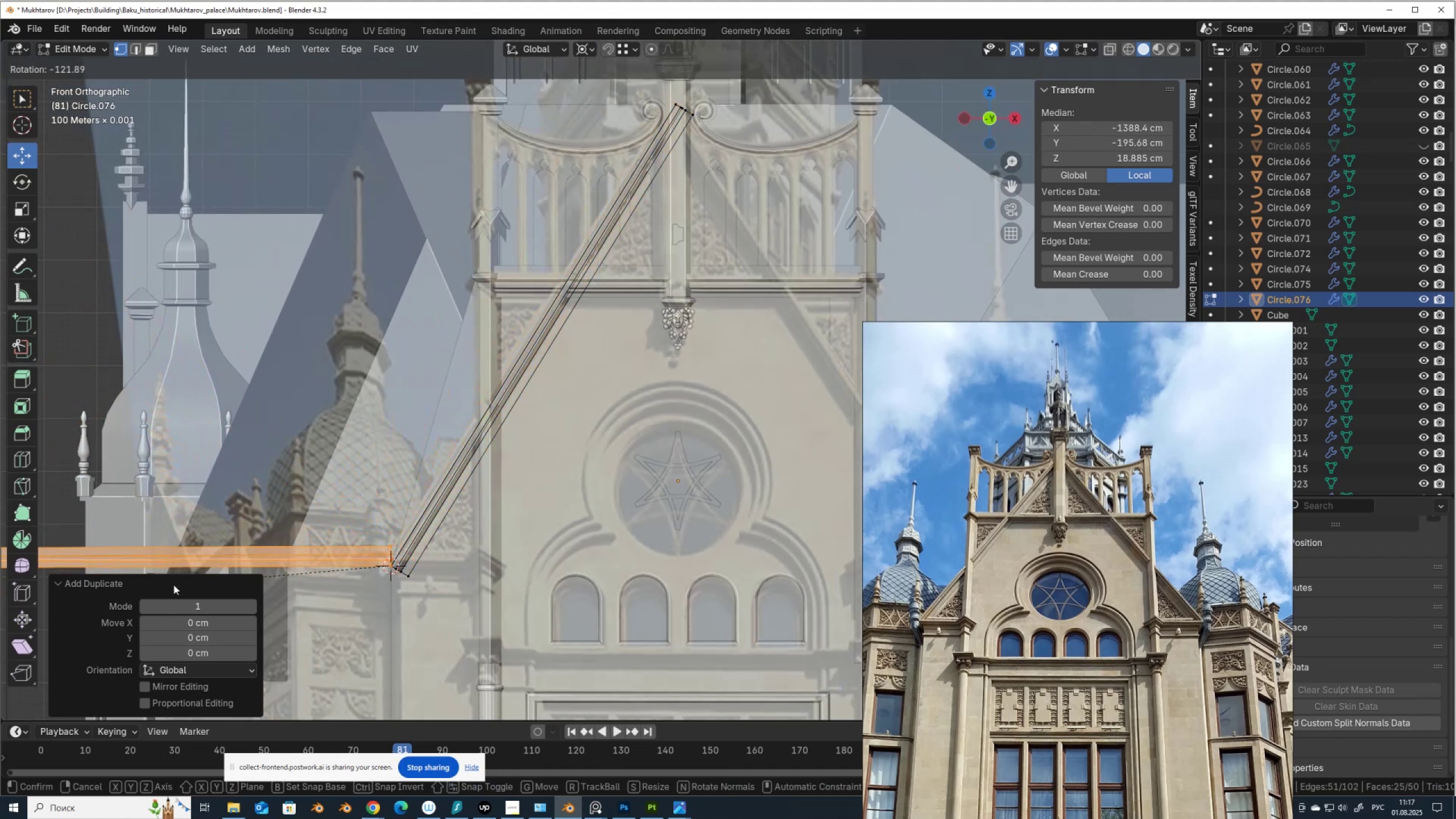 
hold_key(key=ControlLeft, duration=0.82)
 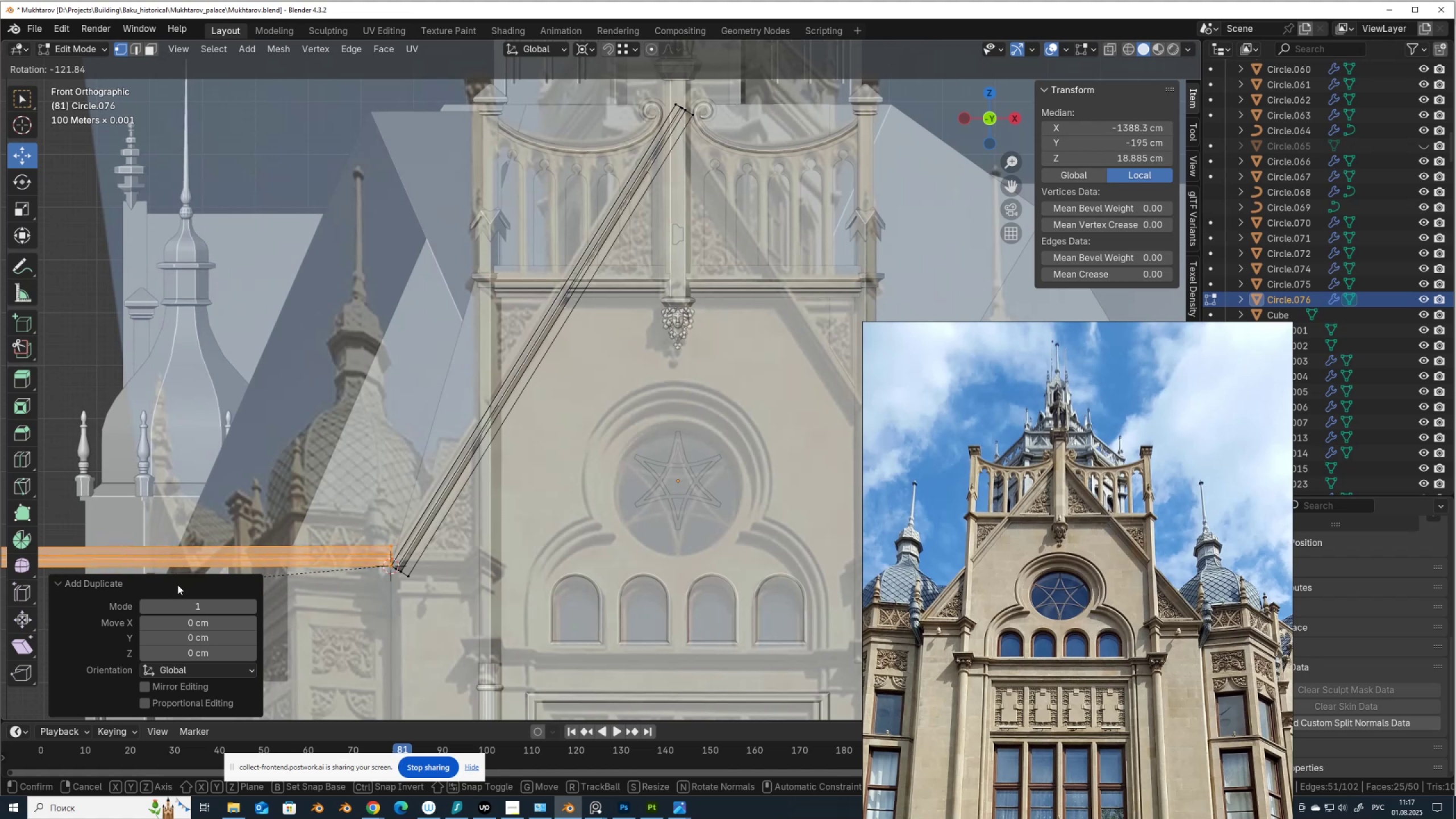 
wait(7.42)
 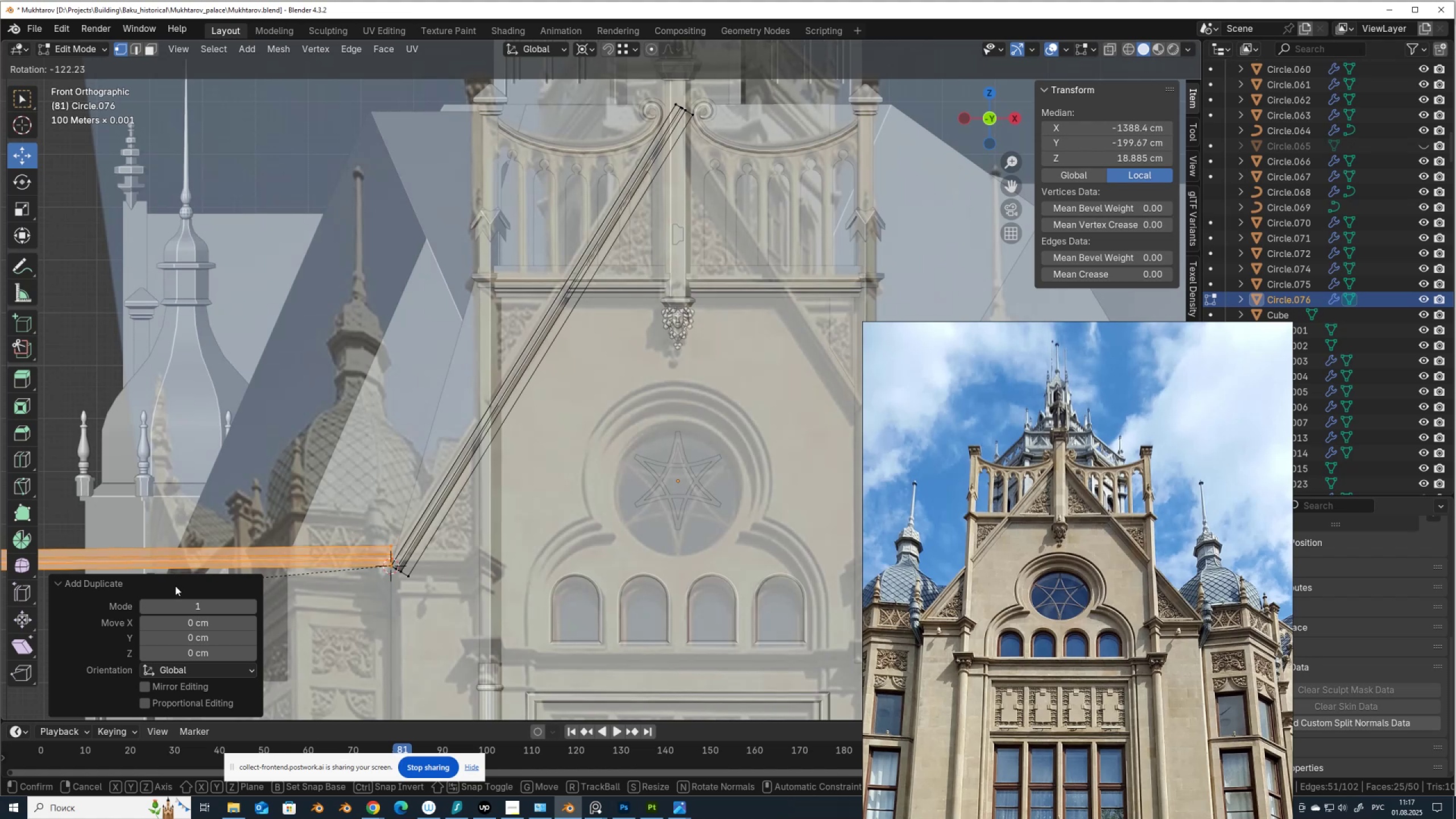 
hold_key(key=ControlLeft, duration=0.78)
 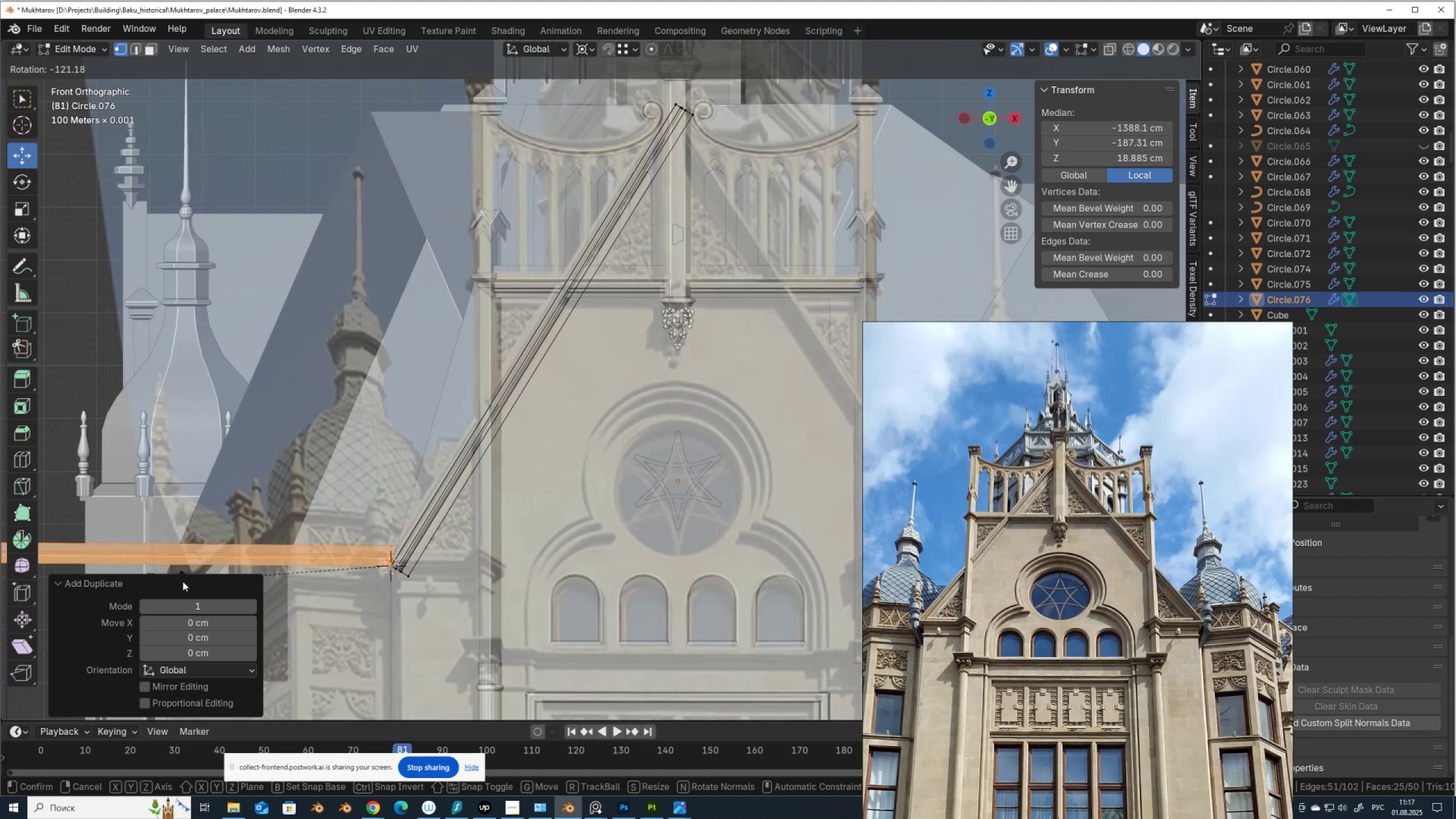 
left_click([182, 582])
 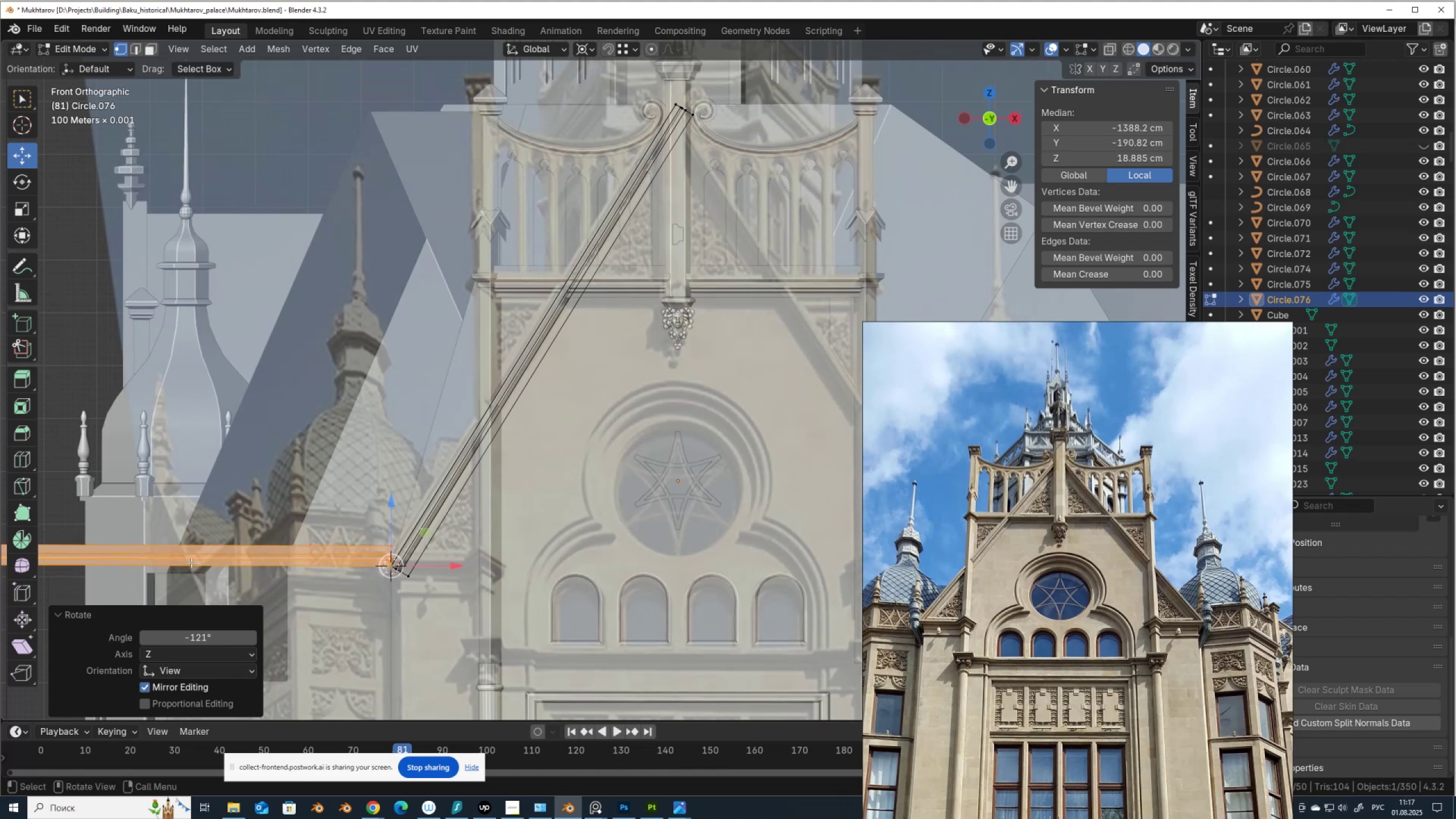 
hold_key(key=ShiftLeft, duration=0.91)
 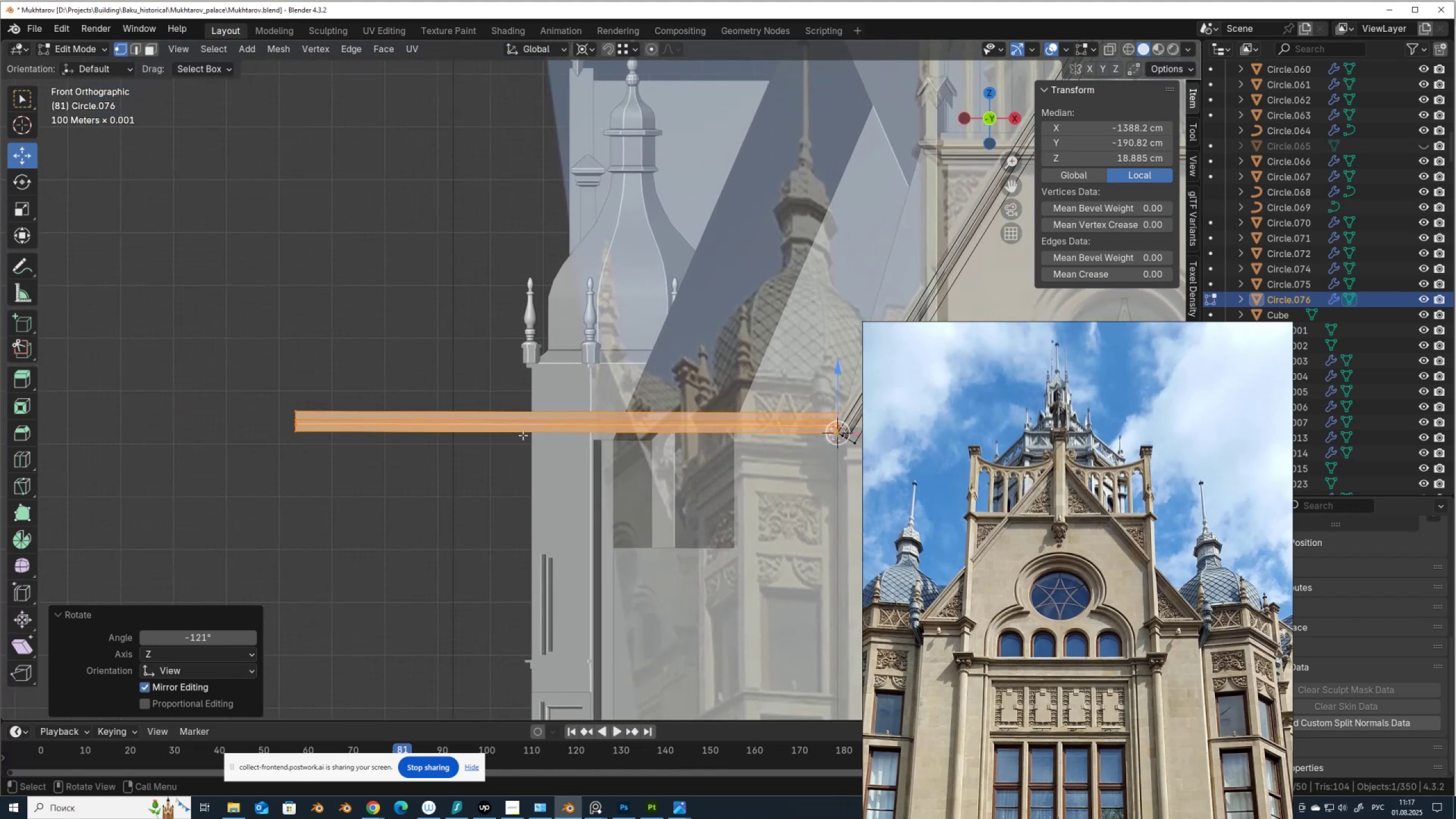 
scroll: coordinate [511, 435], scroll_direction: up, amount: 7.0
 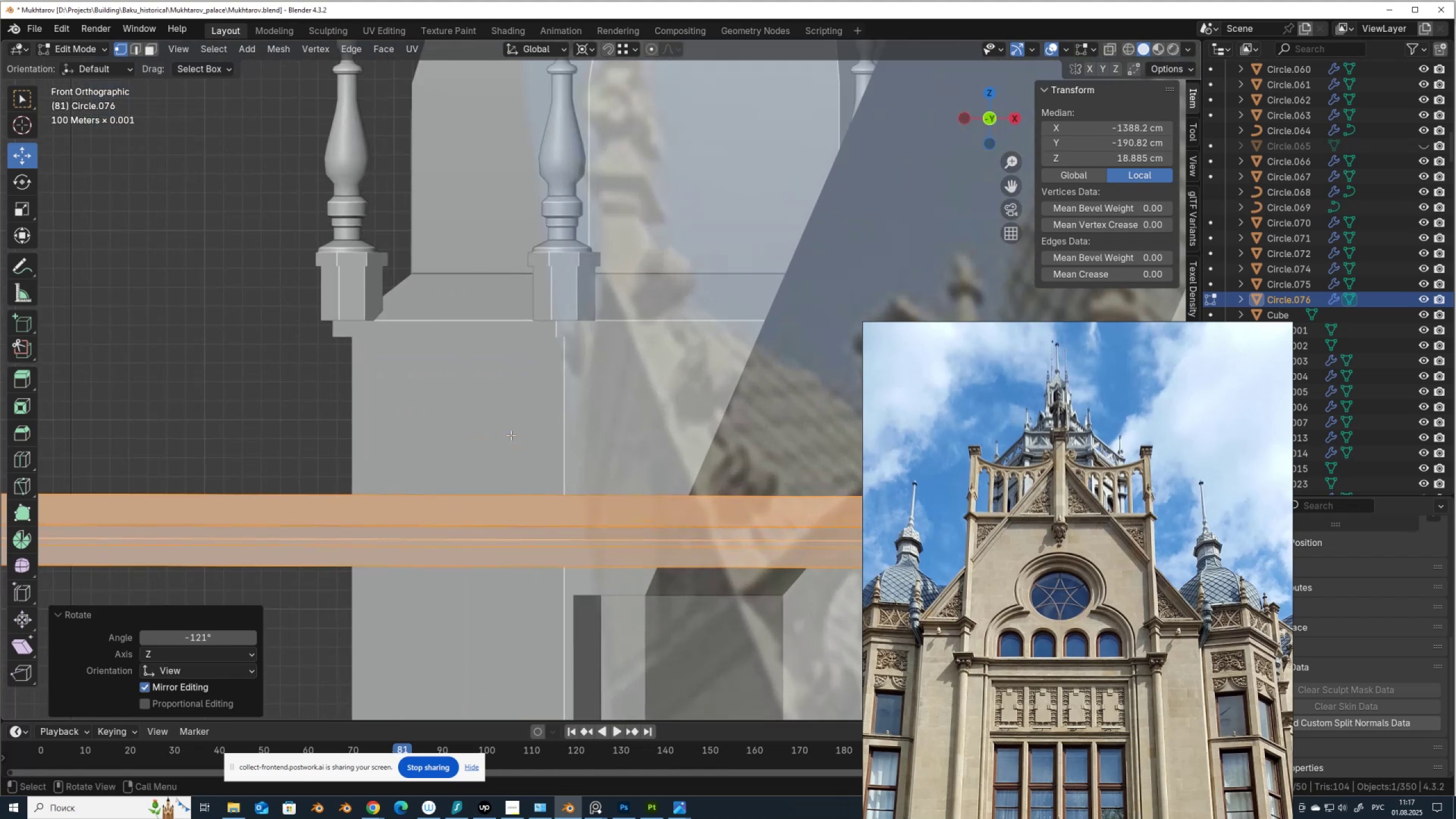 
scroll: coordinate [366, 469], scroll_direction: down, amount: 6.0
 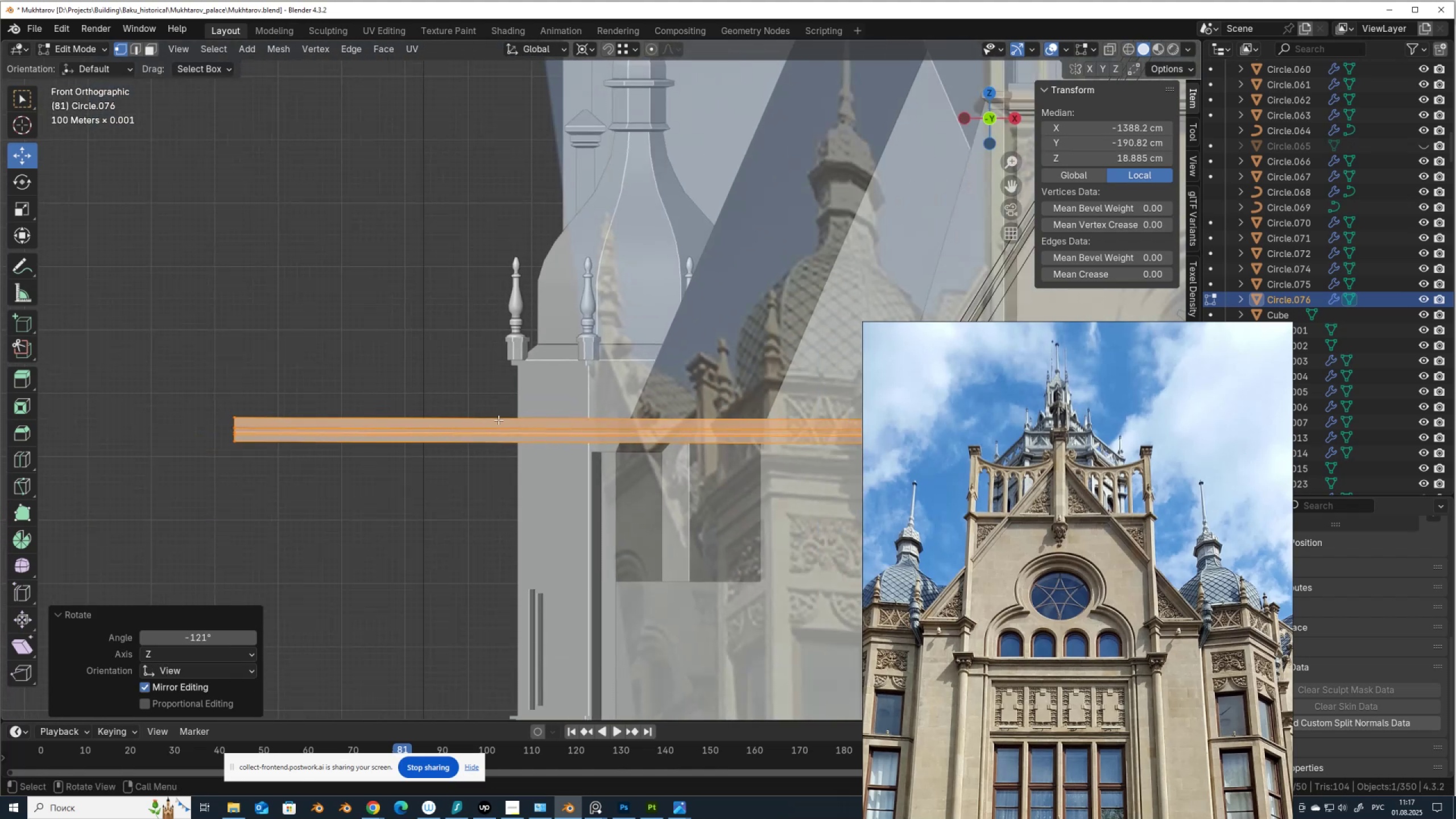 
hold_key(key=ShiftLeft, duration=0.69)
 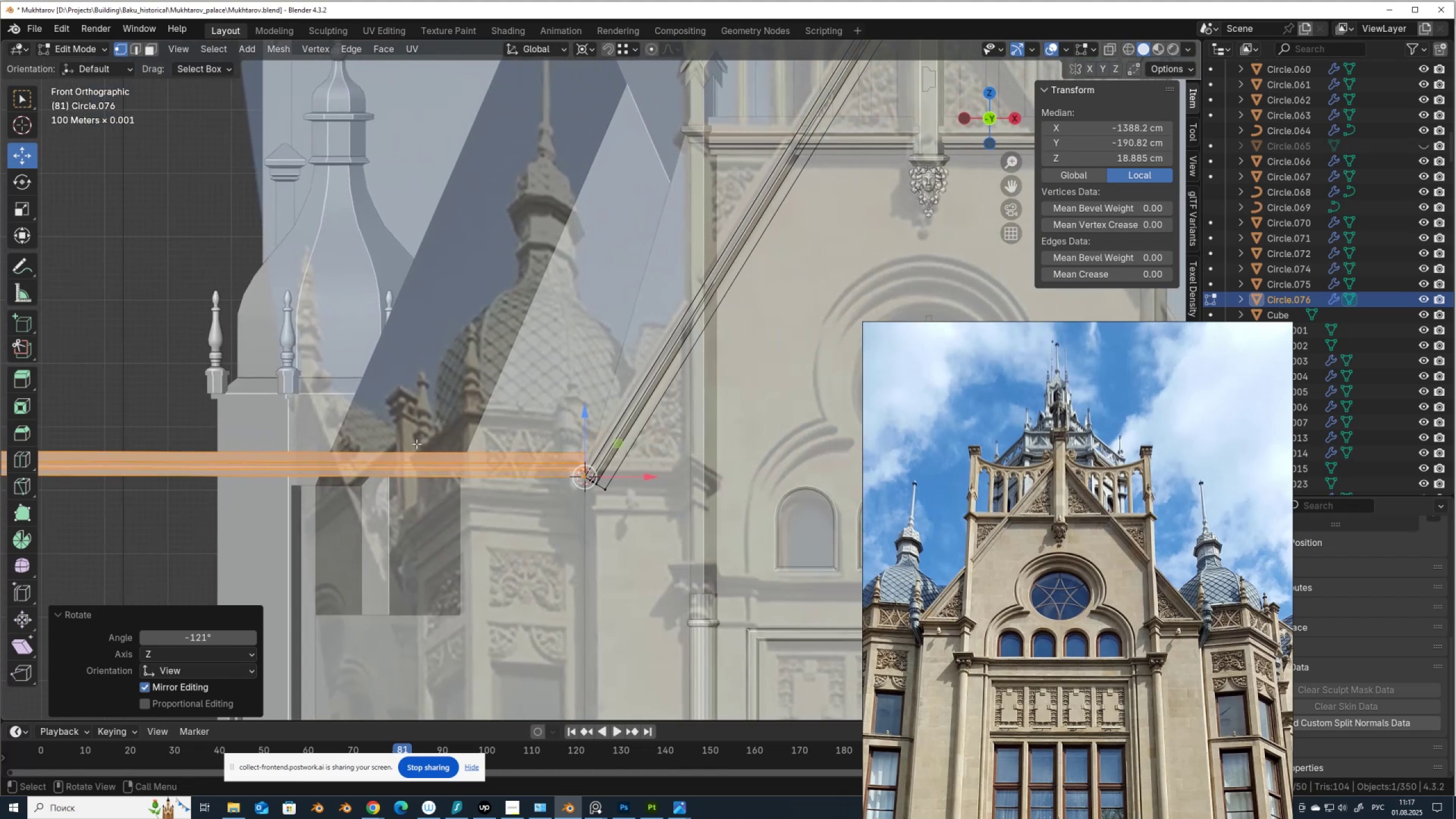 
scroll: coordinate [416, 444], scroll_direction: down, amount: 3.0
 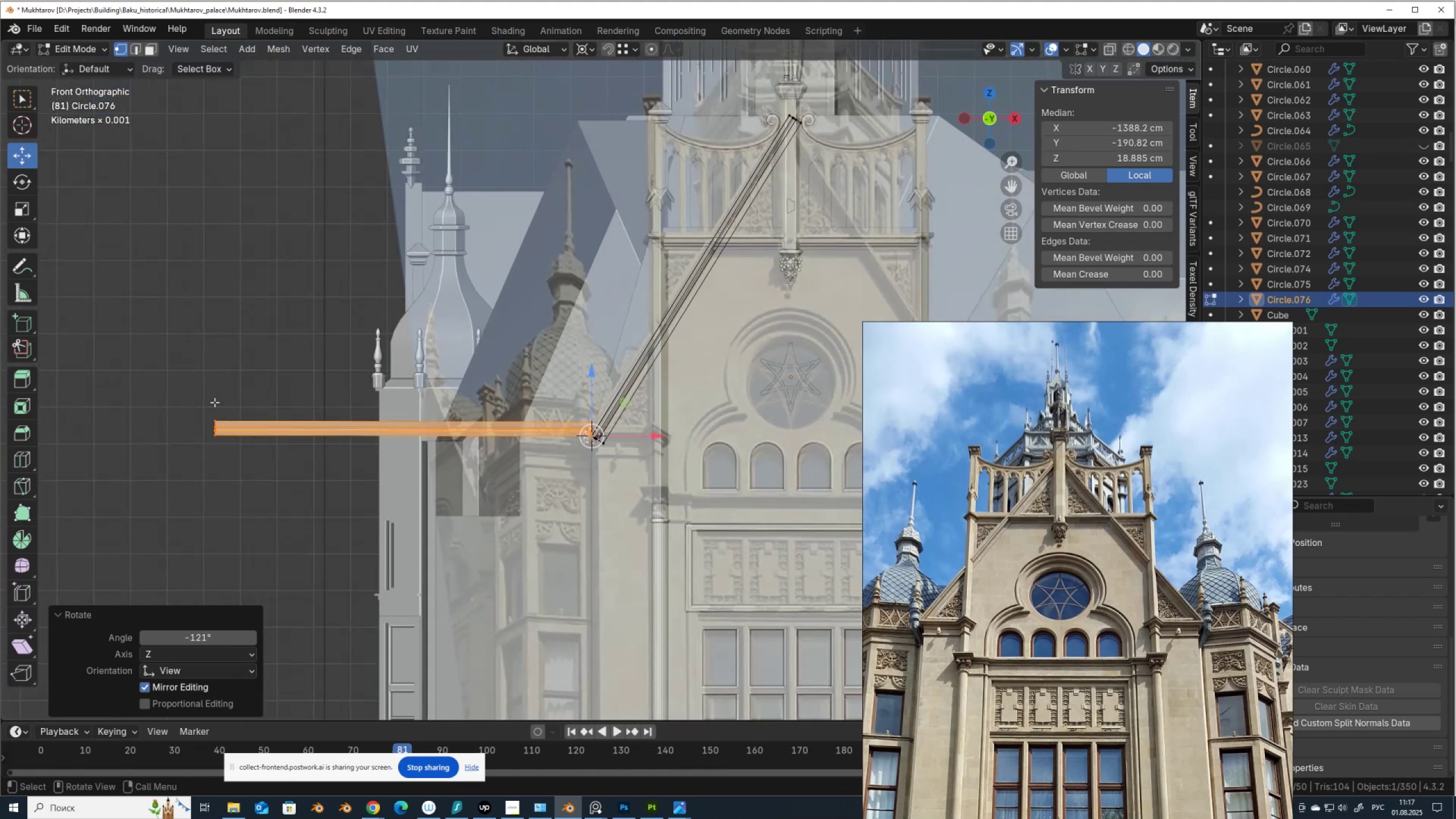 
left_click_drag(start_coordinate=[209, 406], to_coordinate=[262, 468])
 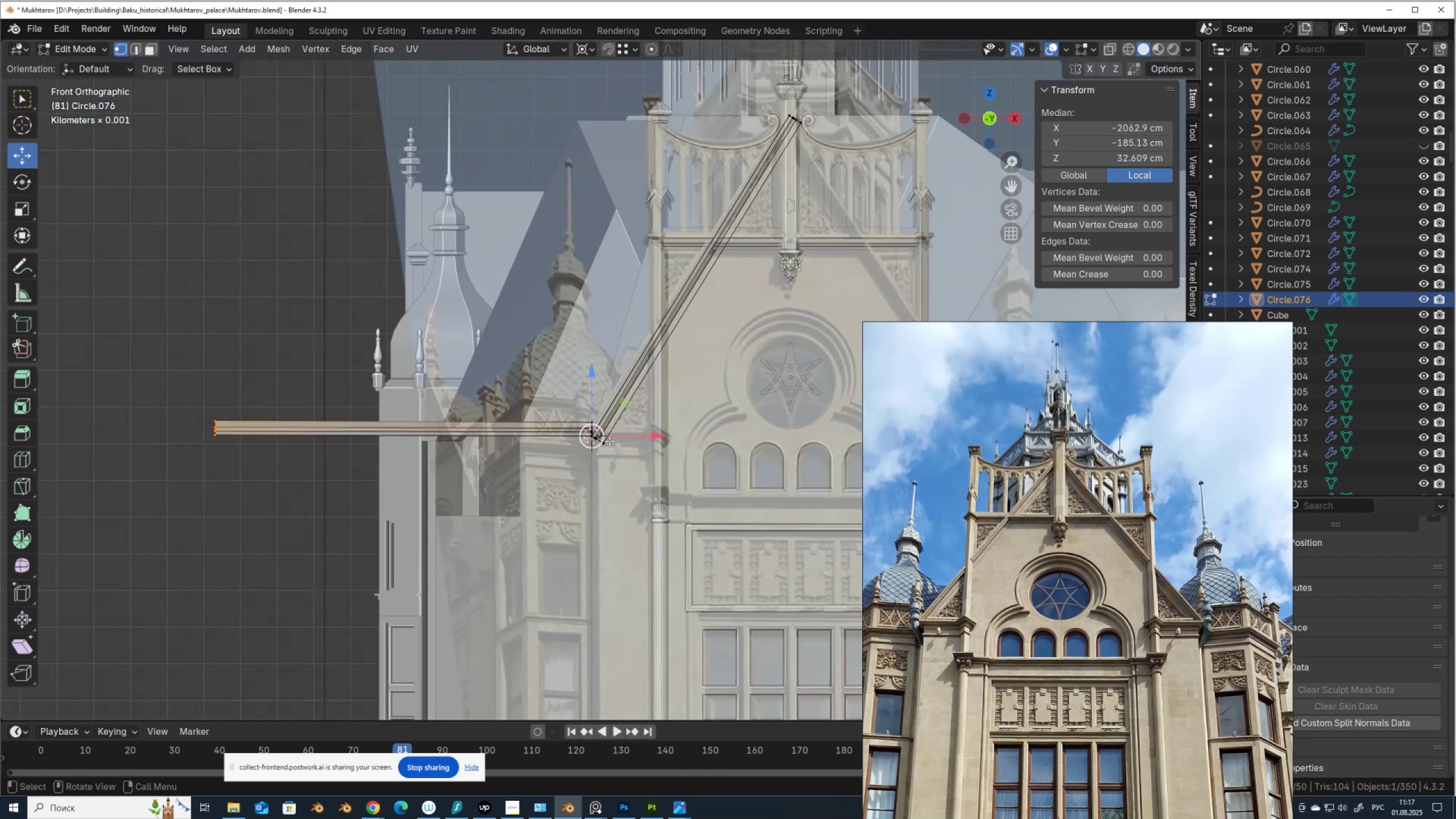 
left_click_drag(start_coordinate=[615, 436], to_coordinate=[580, 440])
 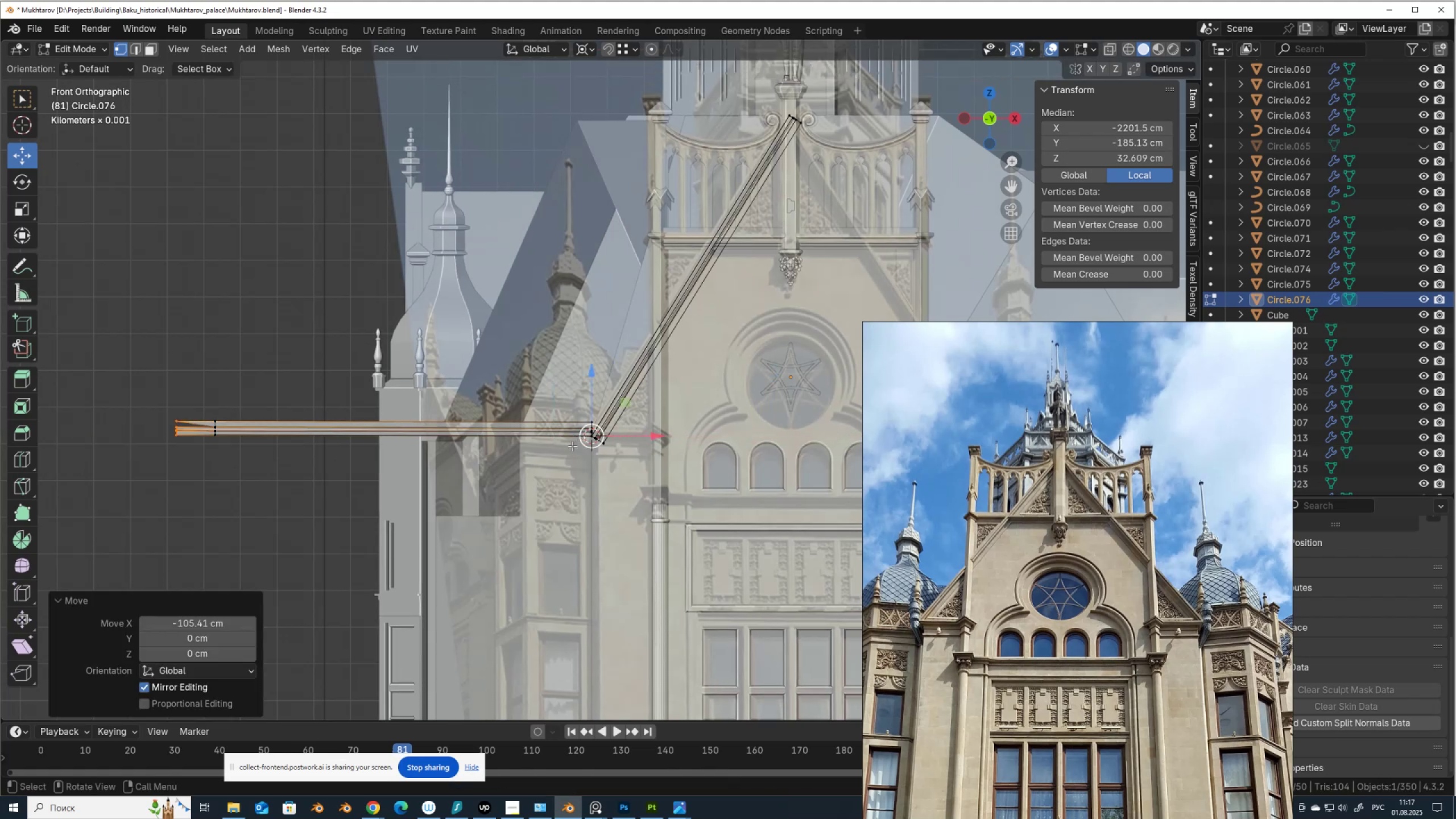 
key(Control+ControlLeft)
 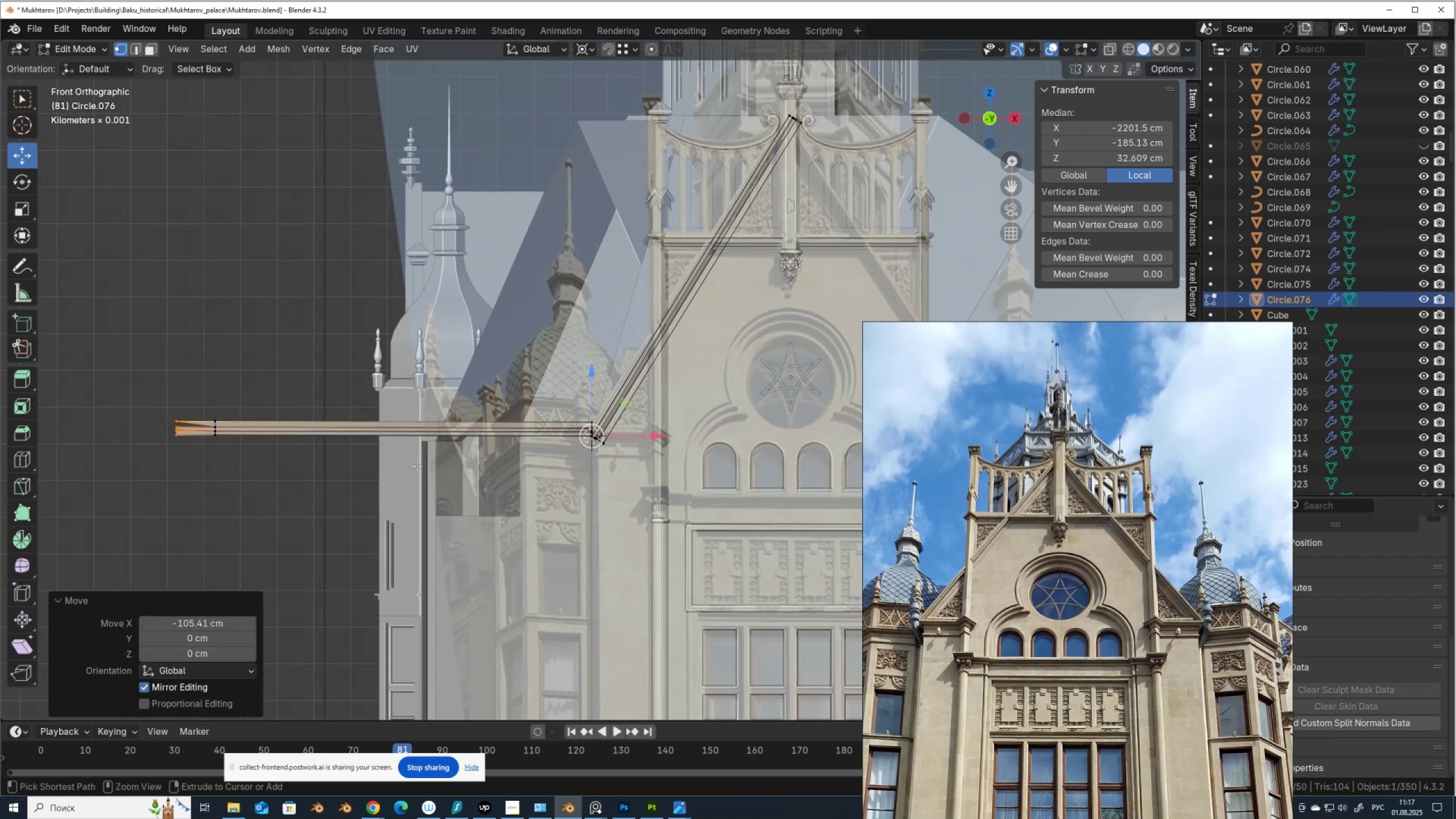 
key(Control+Z)
 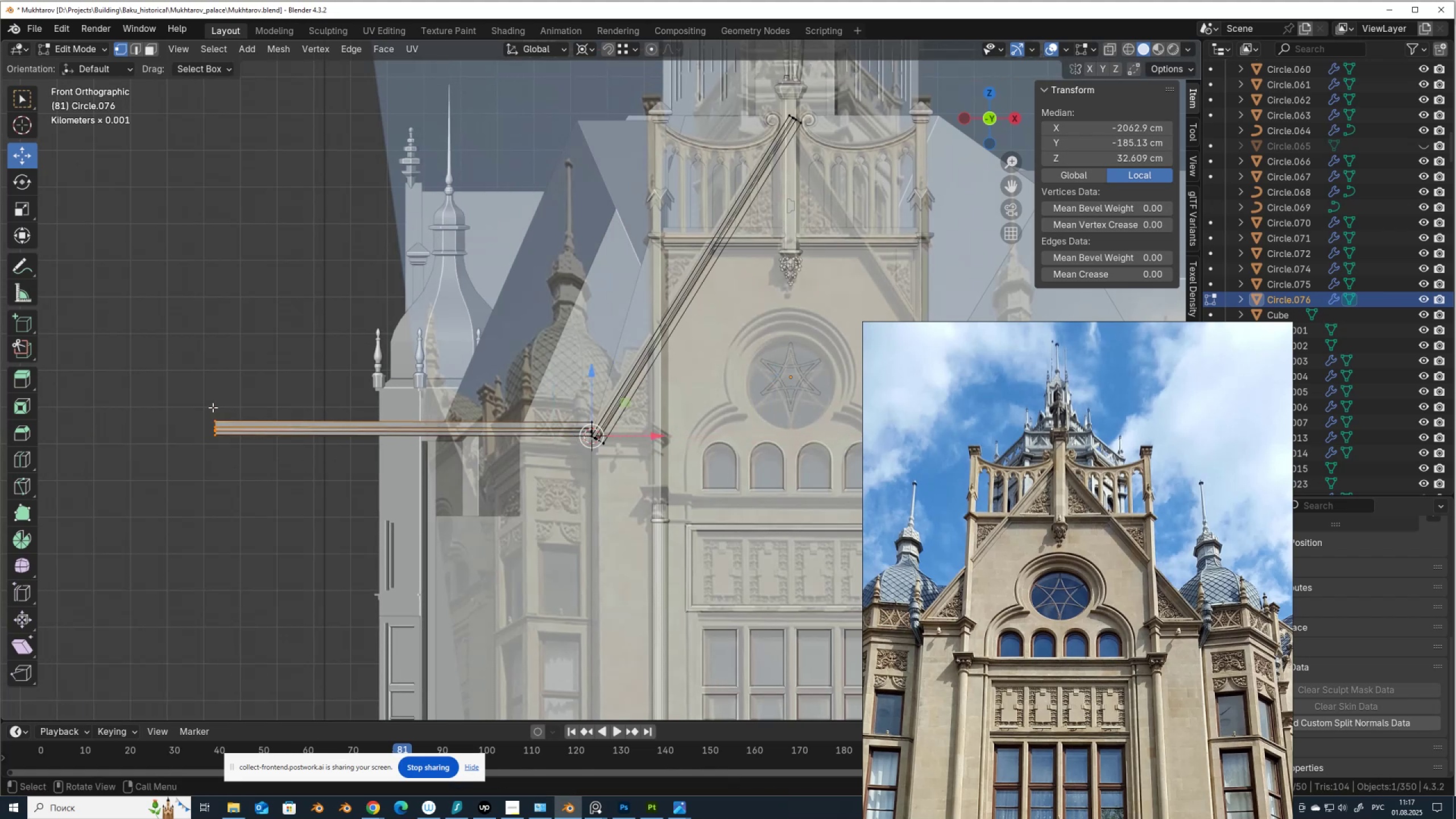 
key(Alt+Control+AltLeft)
 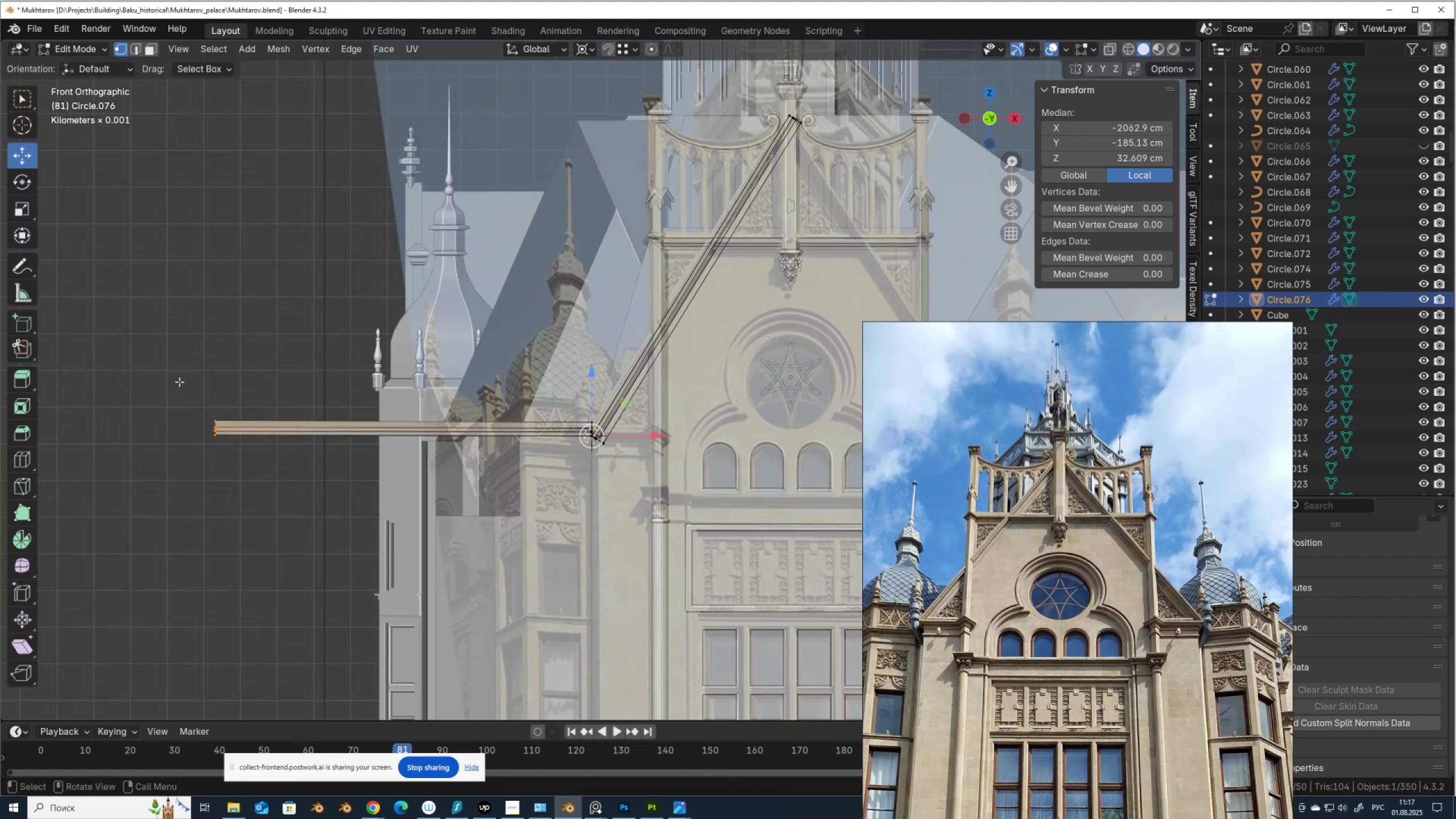 
key(Alt+Control+Z)
 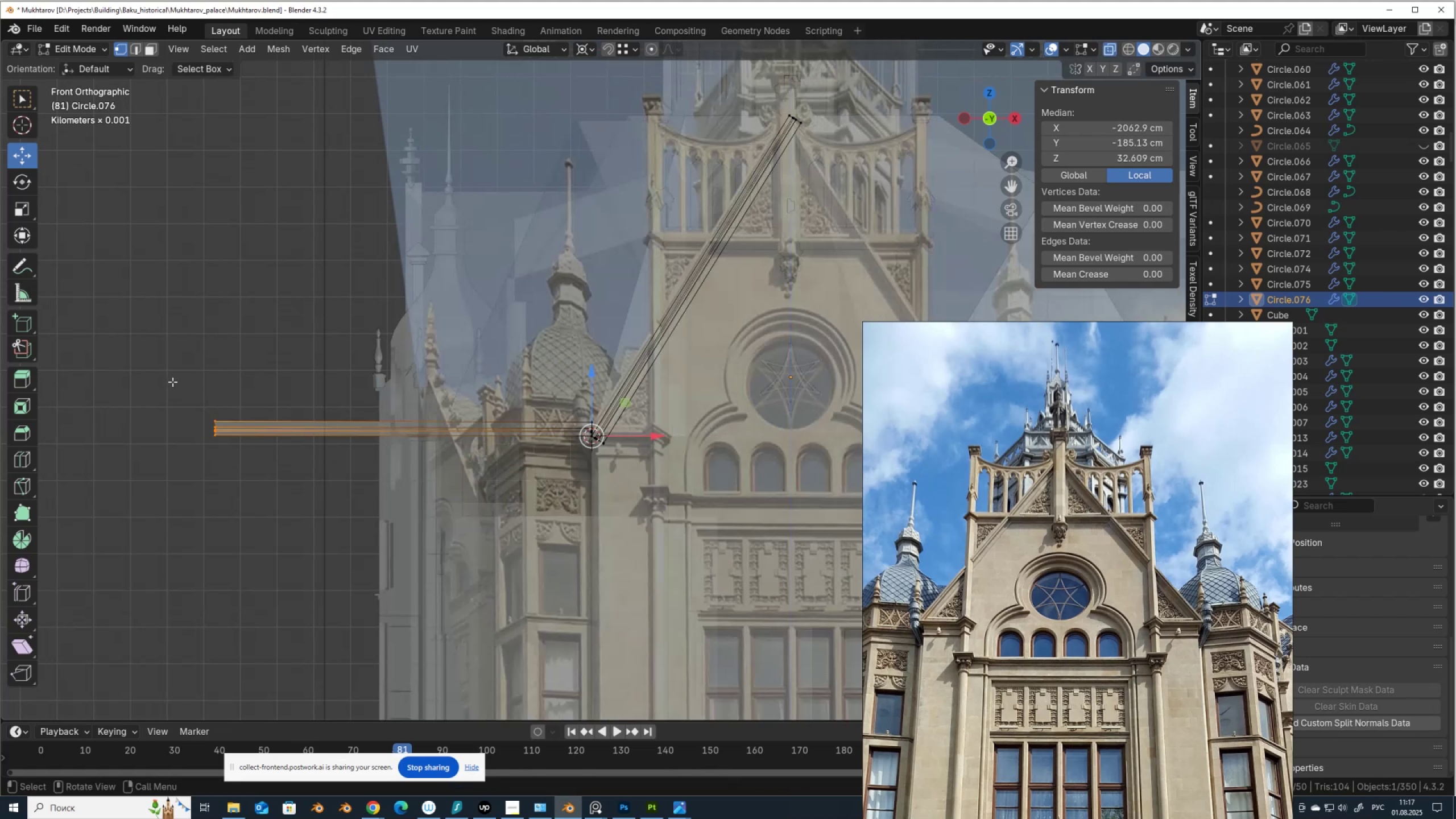 
left_click_drag(start_coordinate=[183, 395], to_coordinate=[253, 477])
 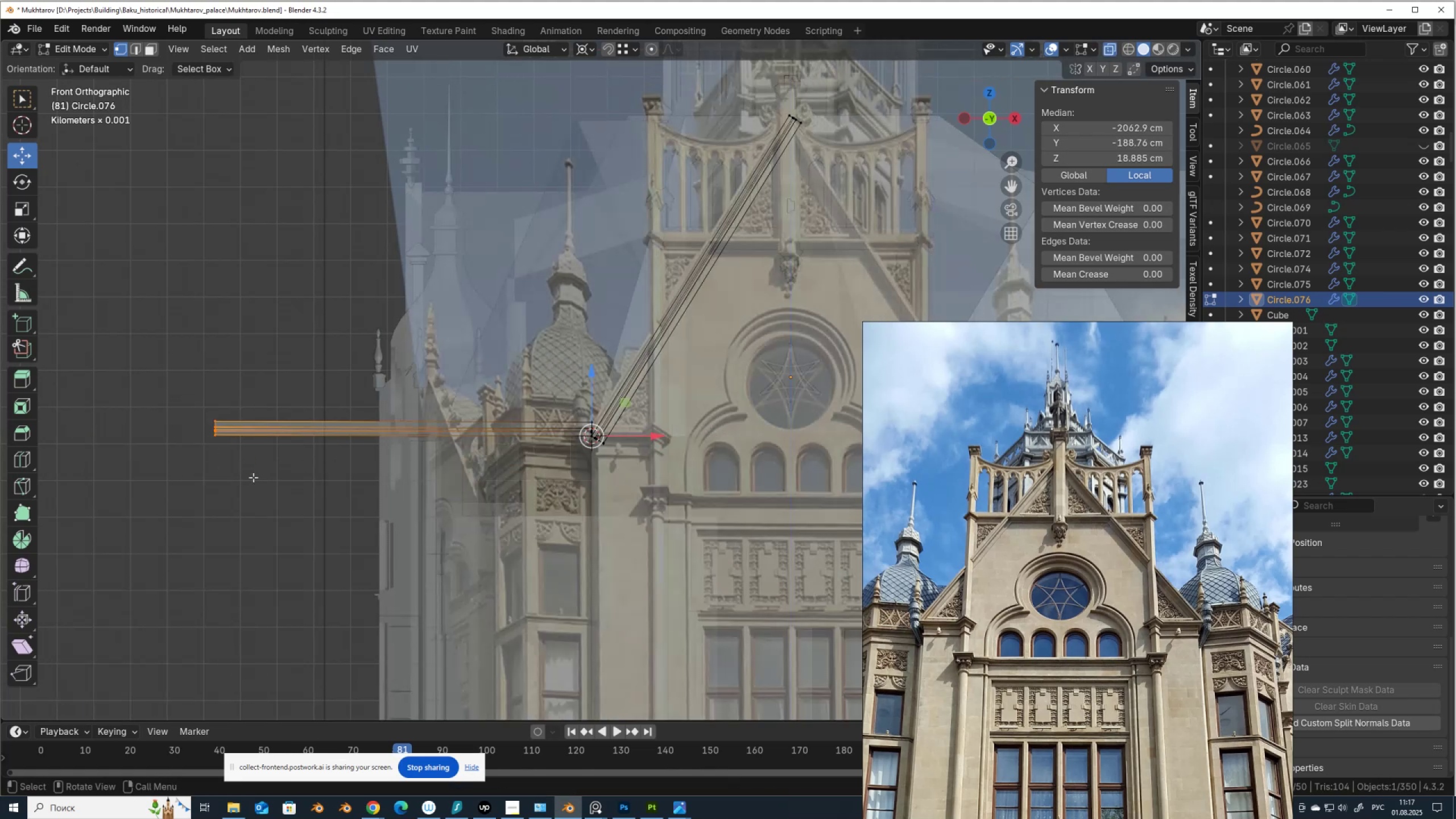 
key(X)
 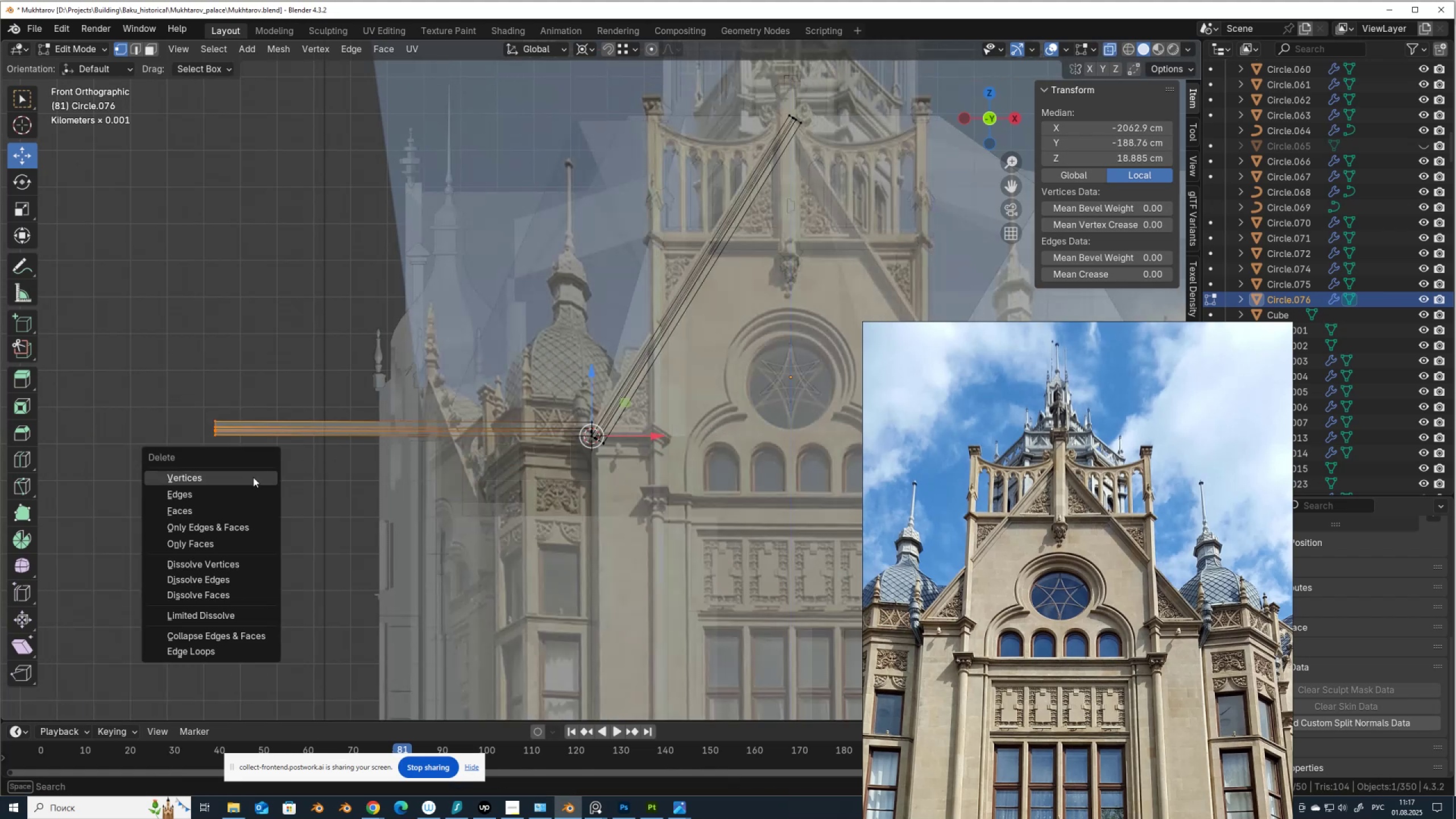 
left_click([253, 477])
 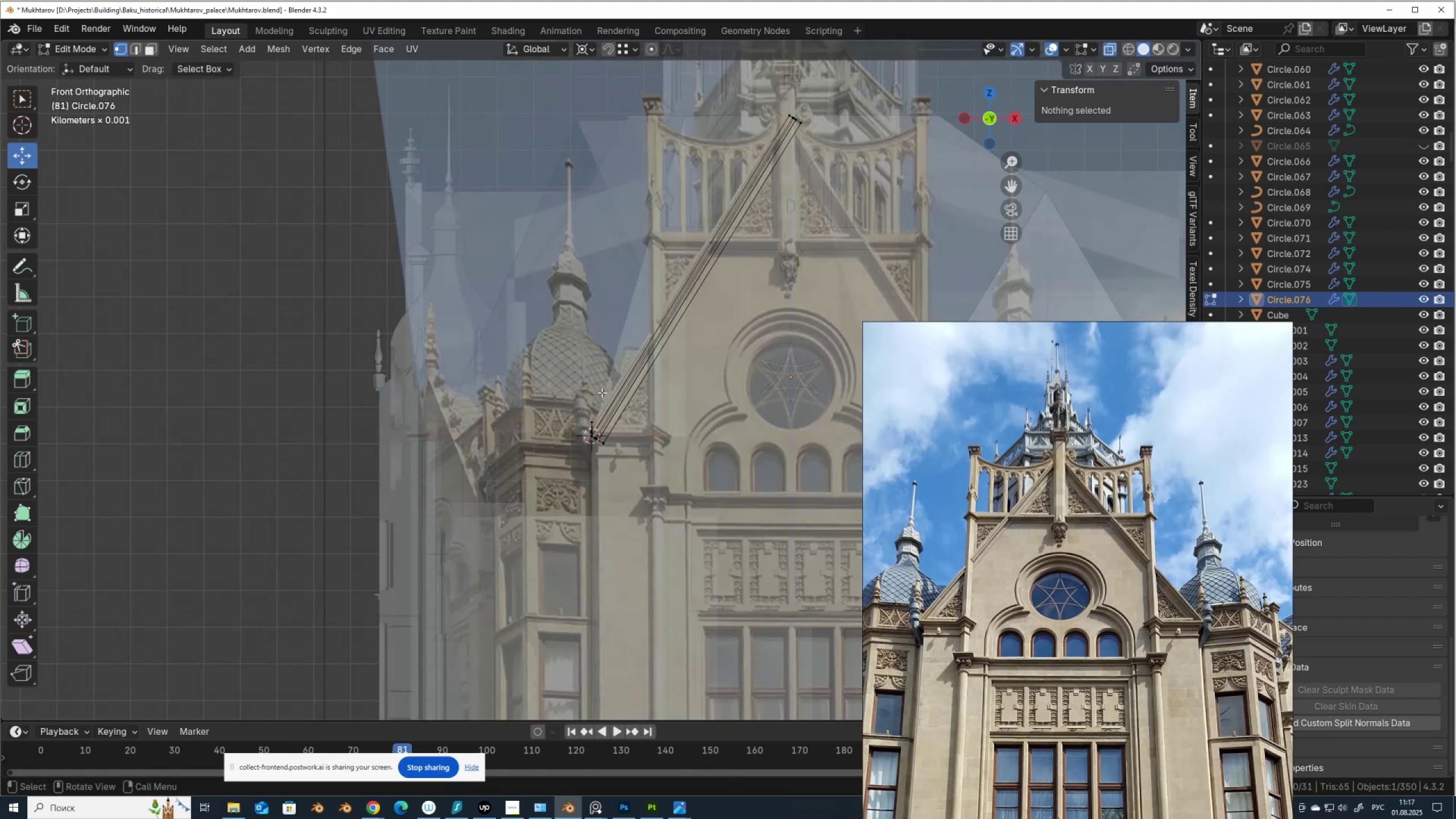 
scroll: coordinate [601, 446], scroll_direction: up, amount: 6.0
 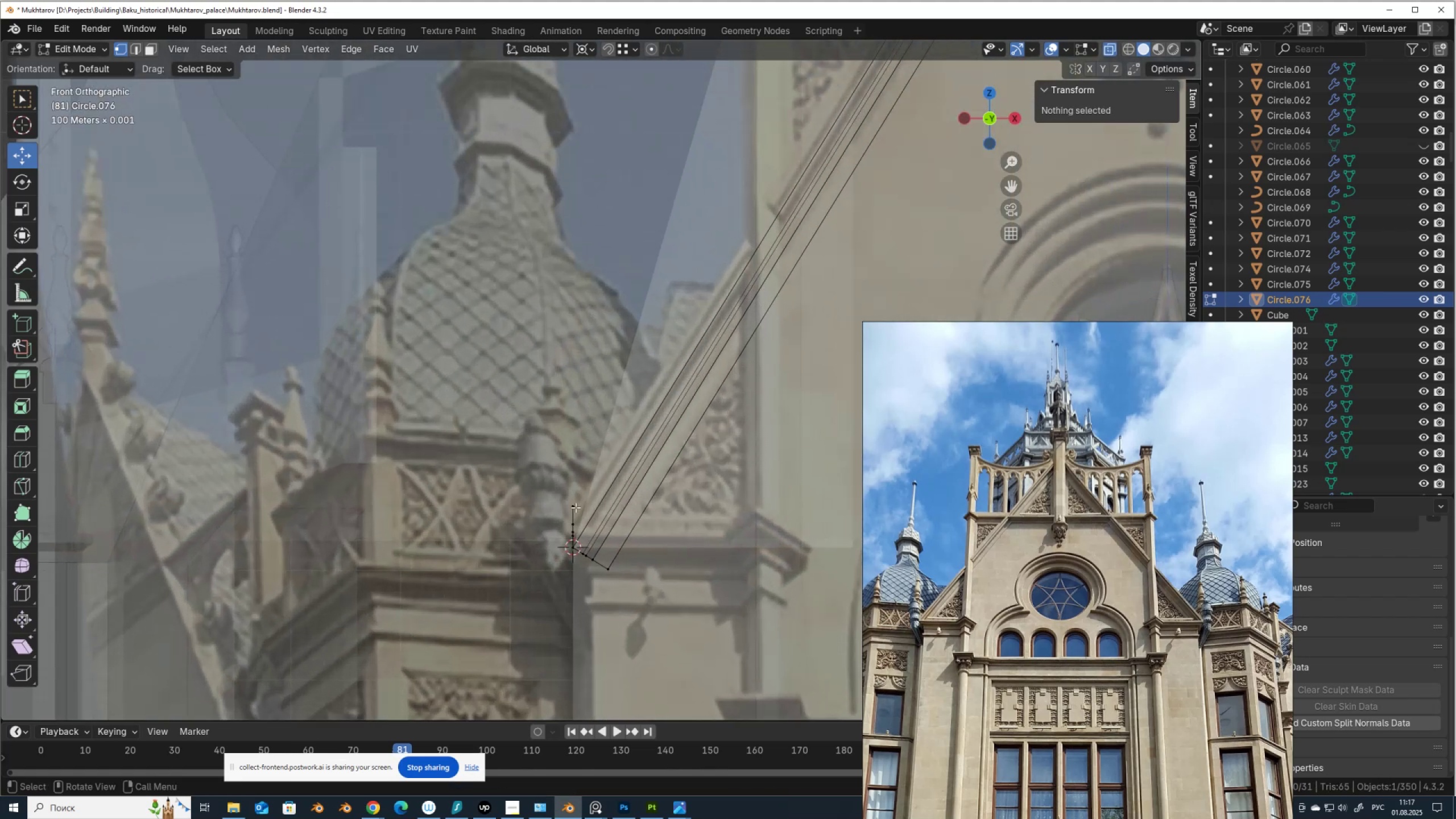 
left_click([576, 508])
 